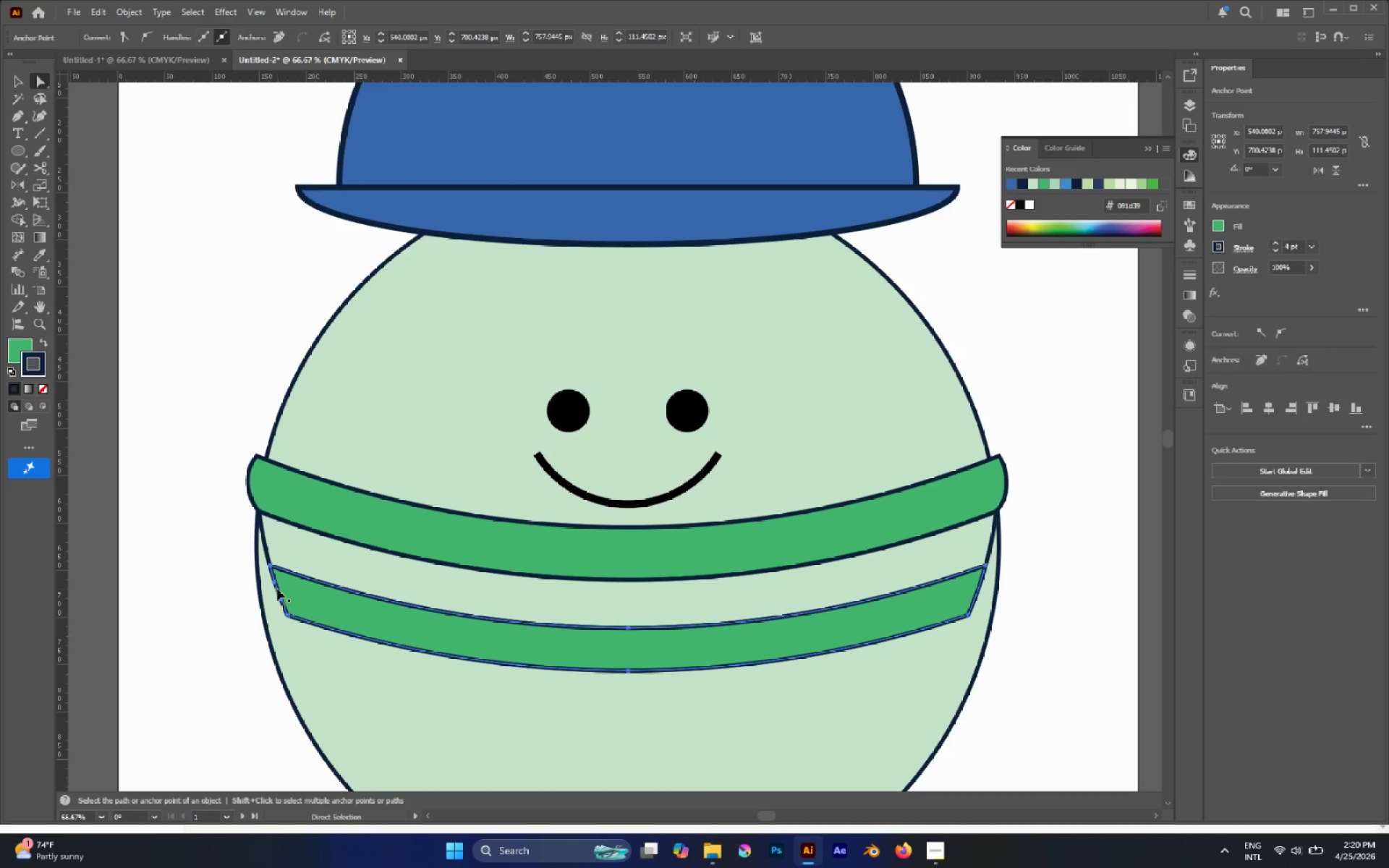 
key(Alt+AltLeft)
 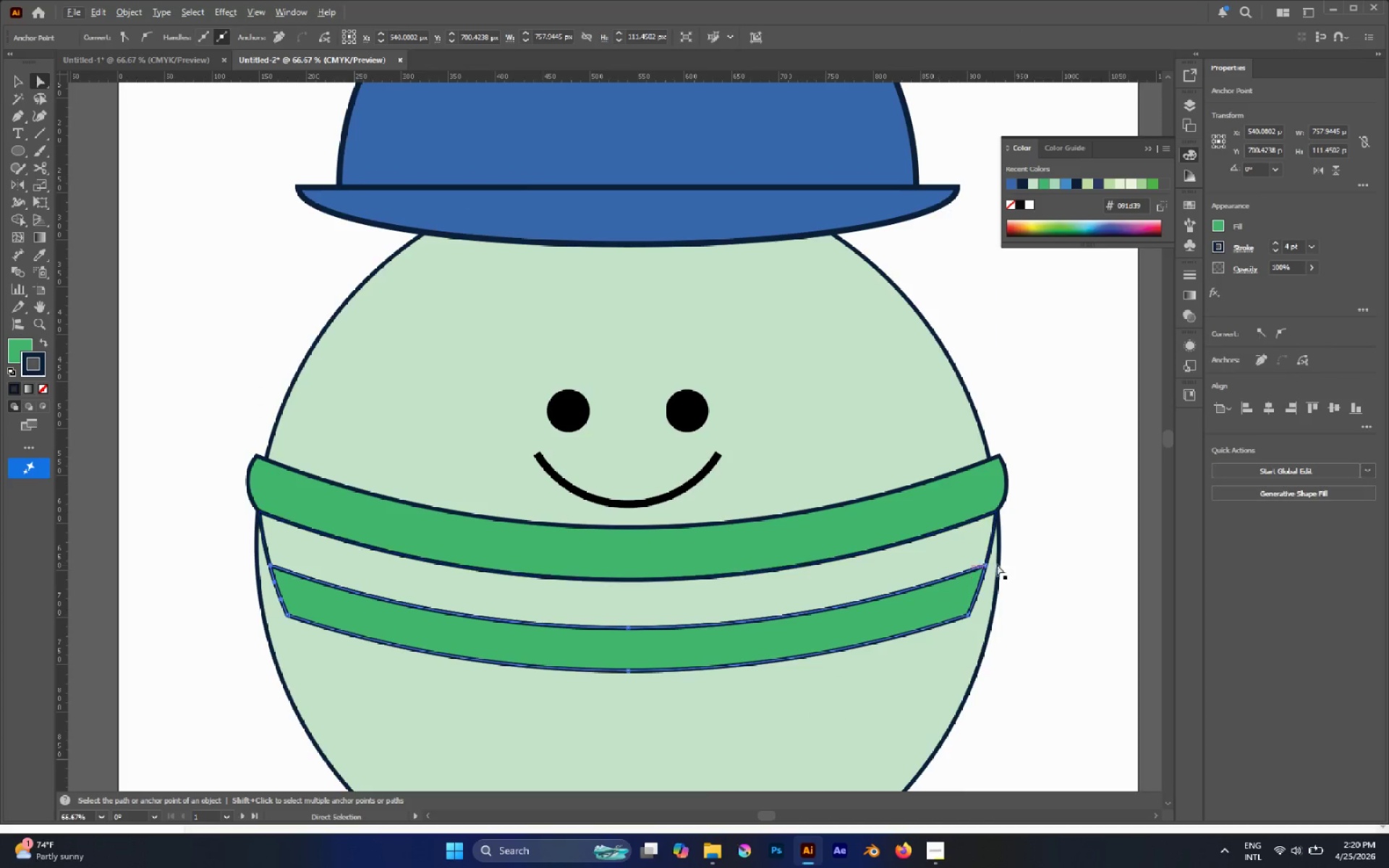 
left_click([1087, 547])
 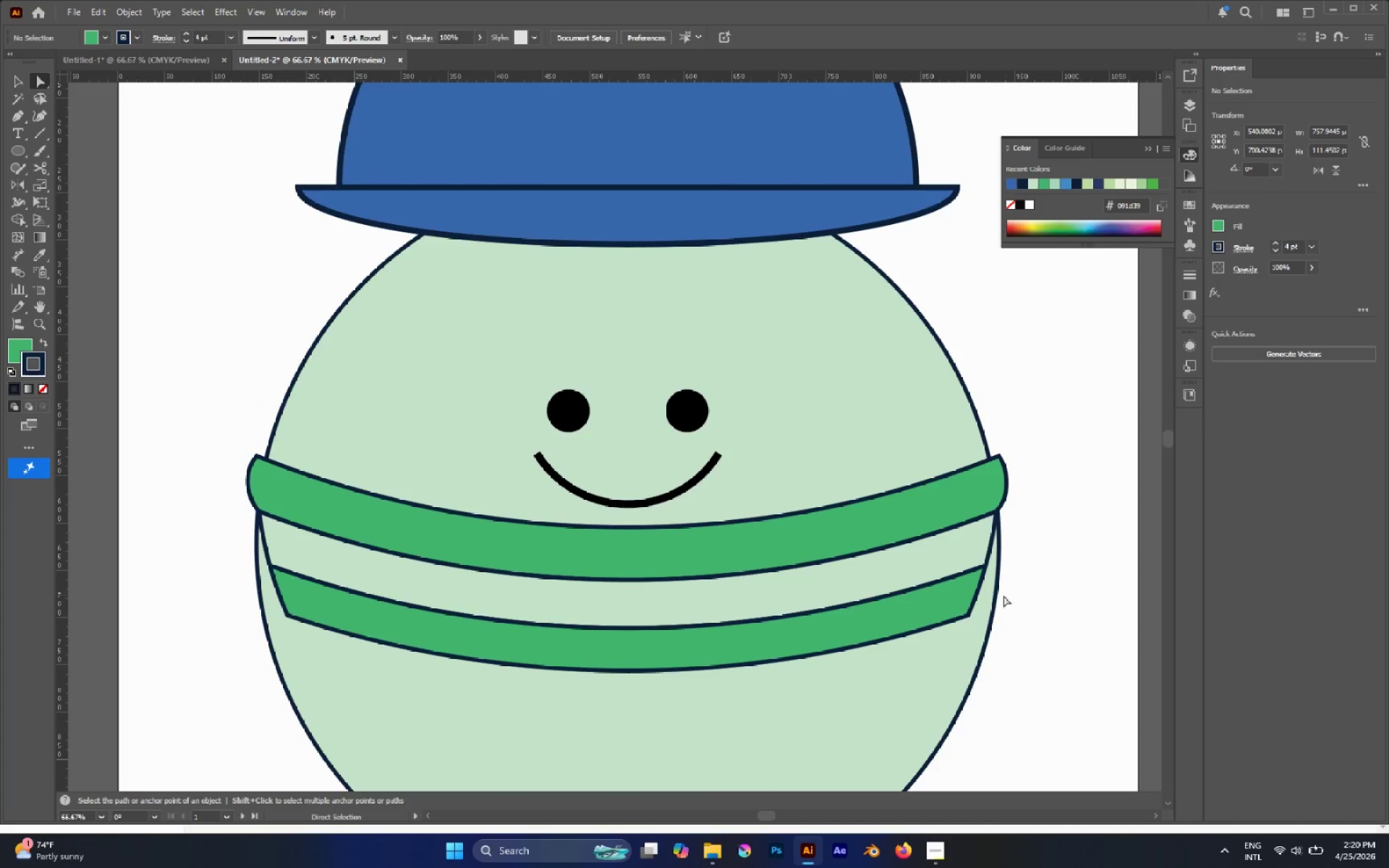 
type(vcv)
 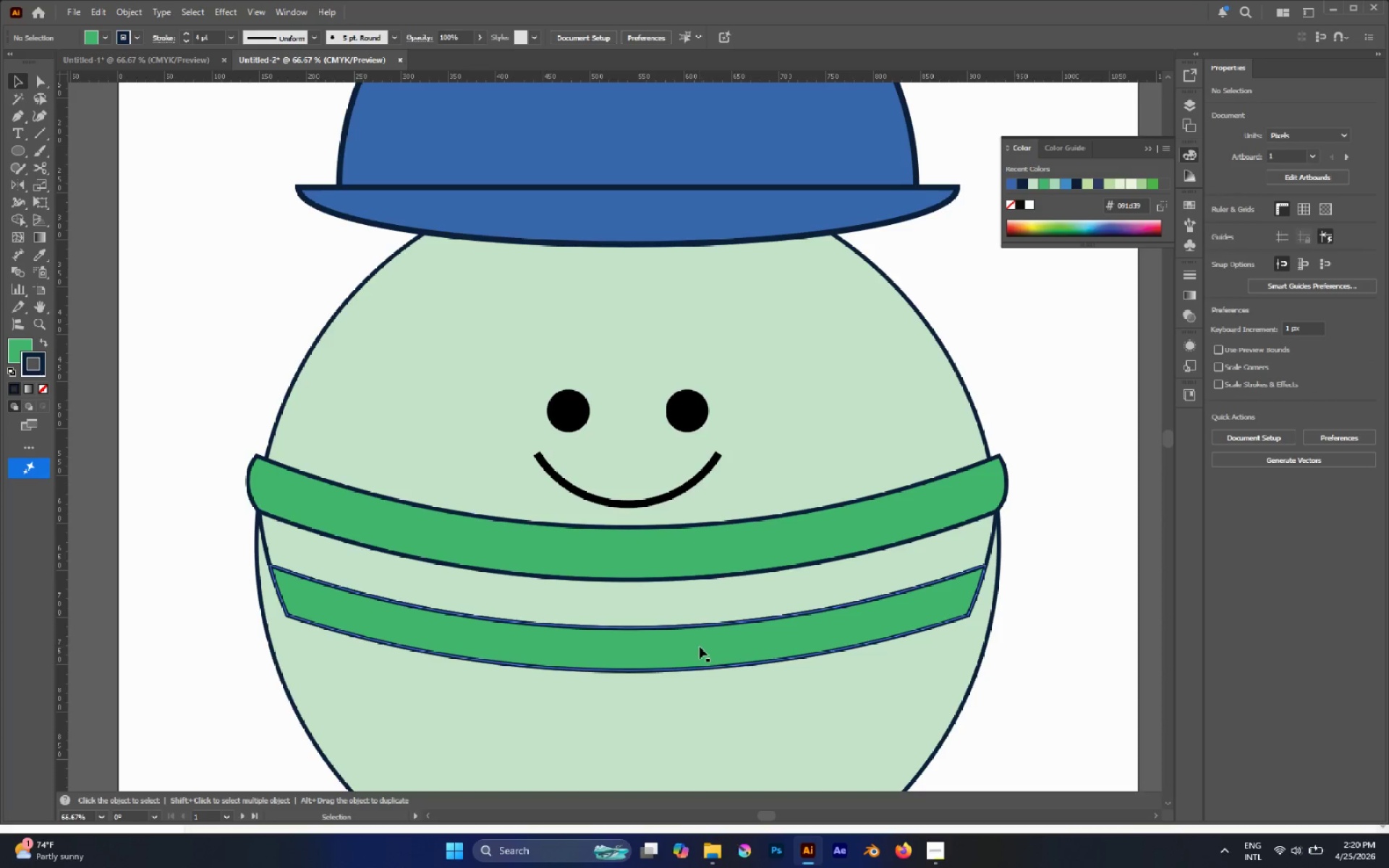 
left_click([700, 647])
 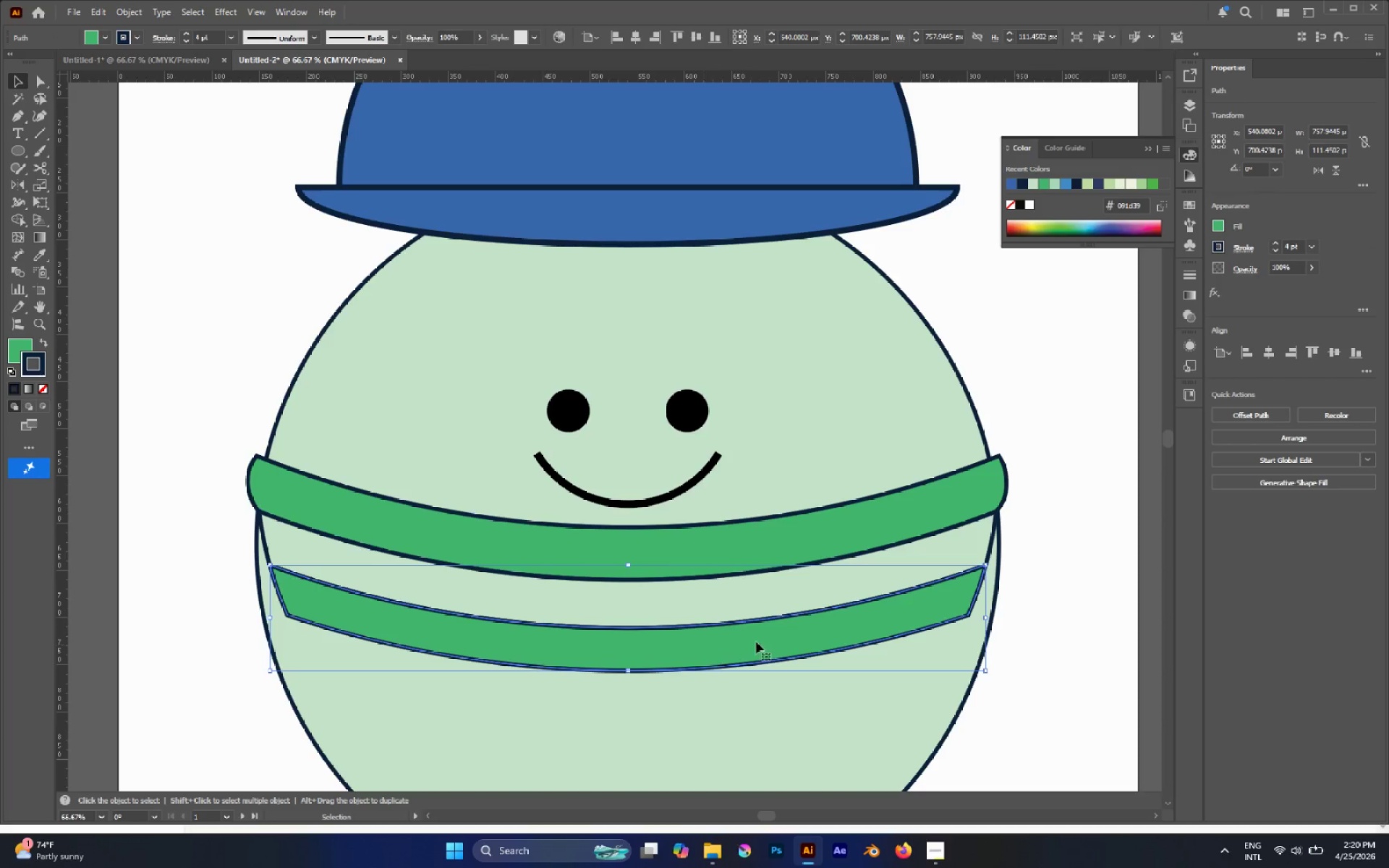 
hold_key(key=AltLeft, duration=0.31)
 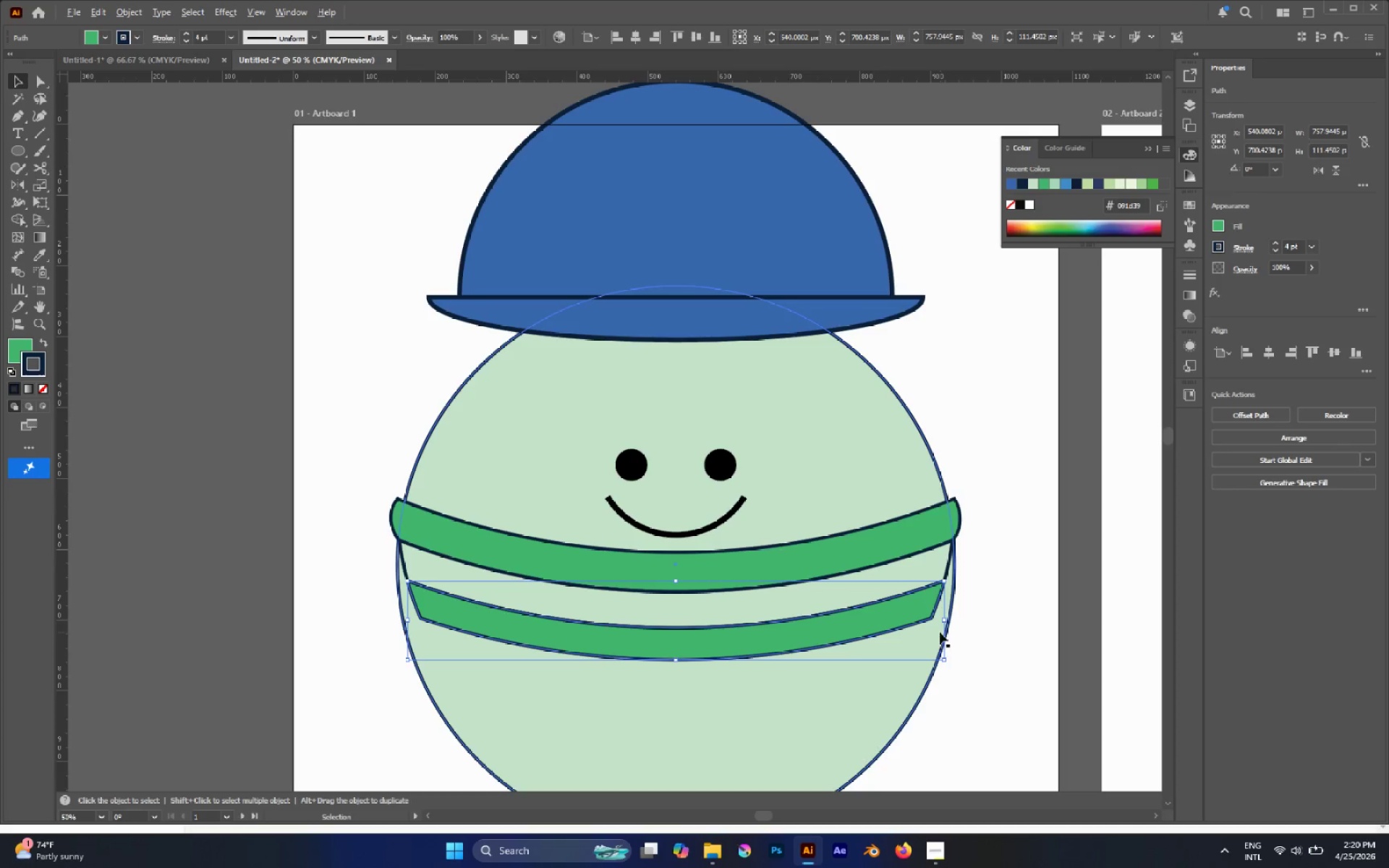 
hold_key(key=AltLeft, duration=2.88)
 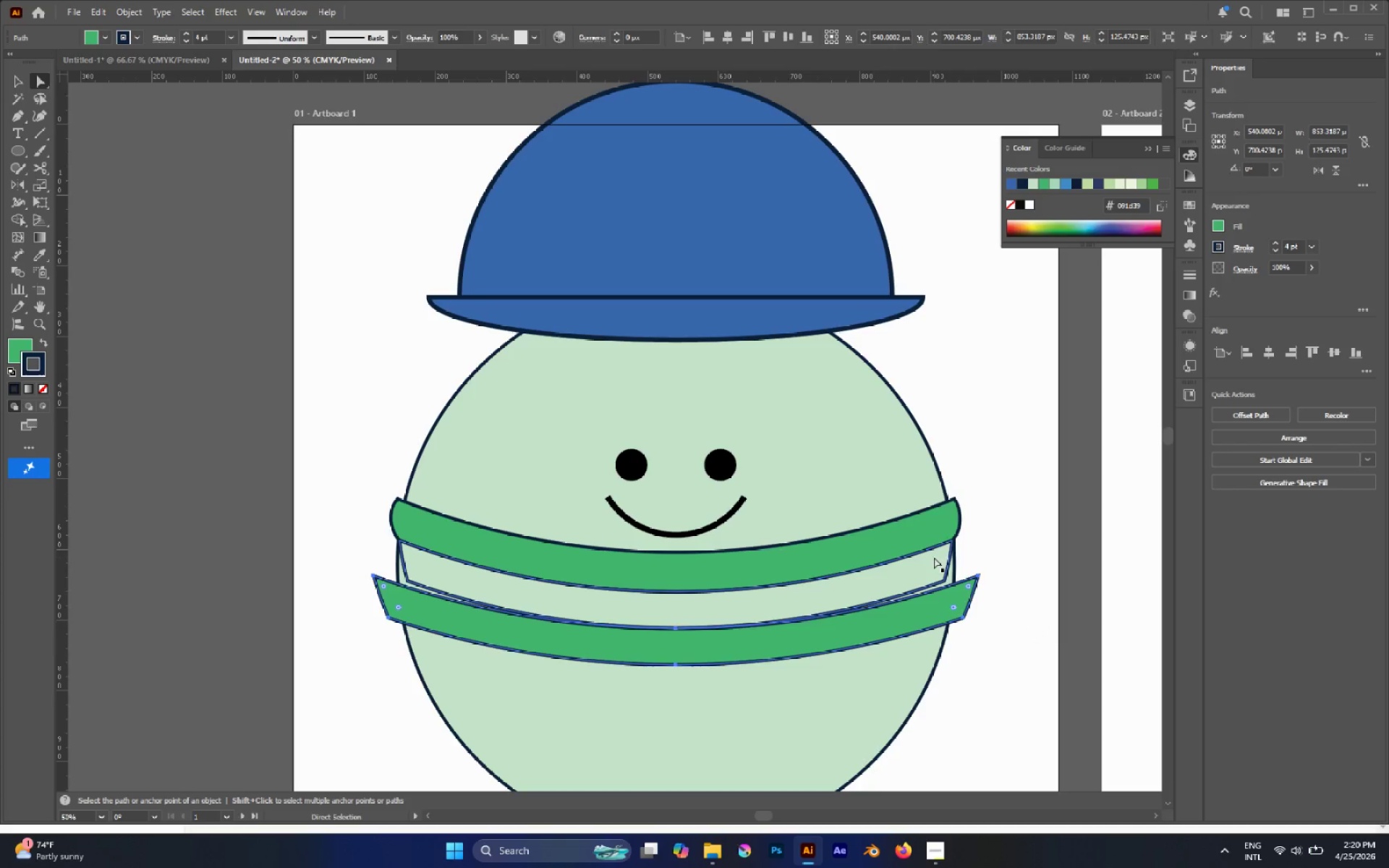 
scroll: coordinate [822, 626], scroll_direction: down, amount: 1.0
 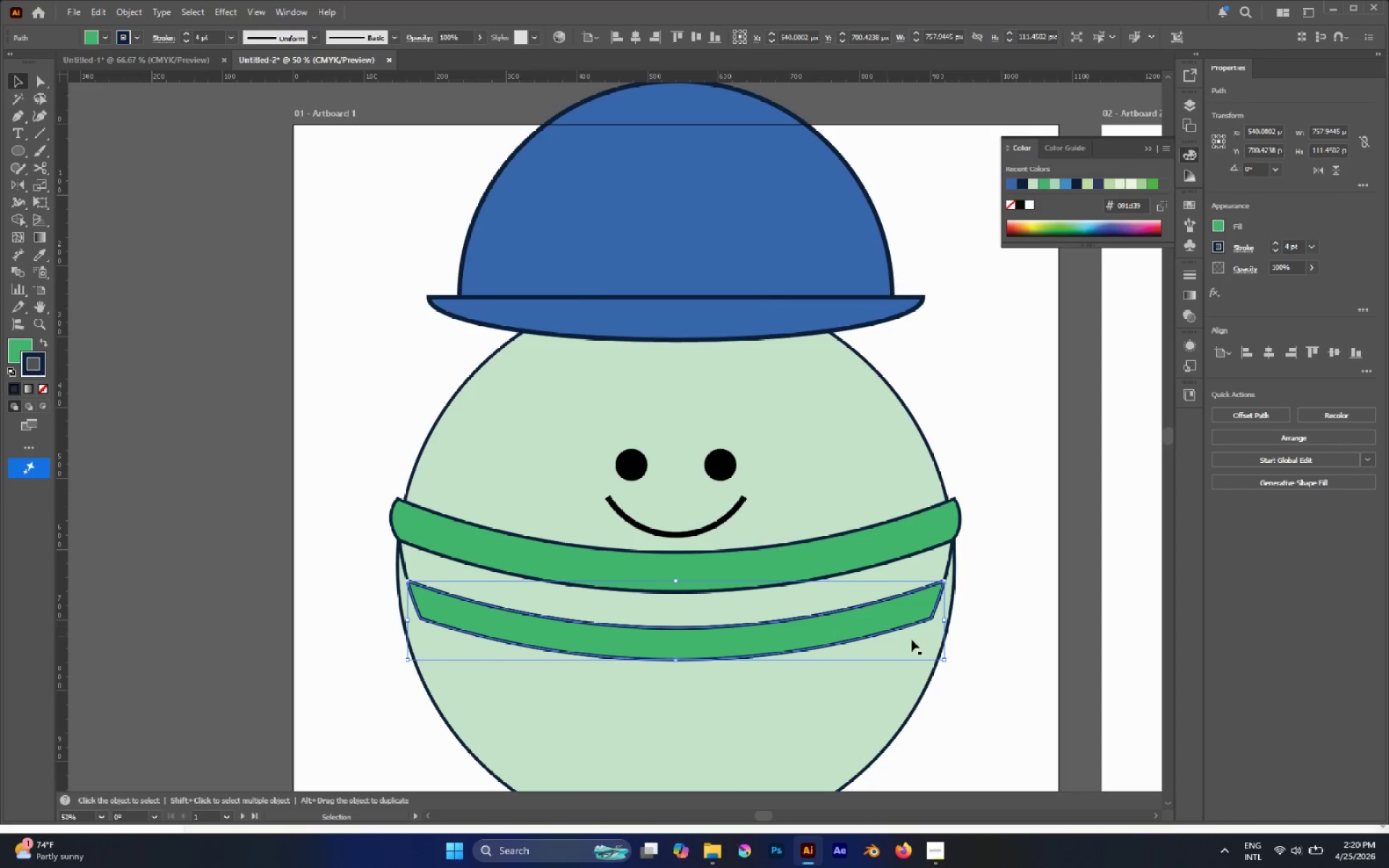 
hold_key(key=ShiftLeft, duration=2.67)
left_click_drag(start_coordinate=[942, 618], to_coordinate=[979, 613])
 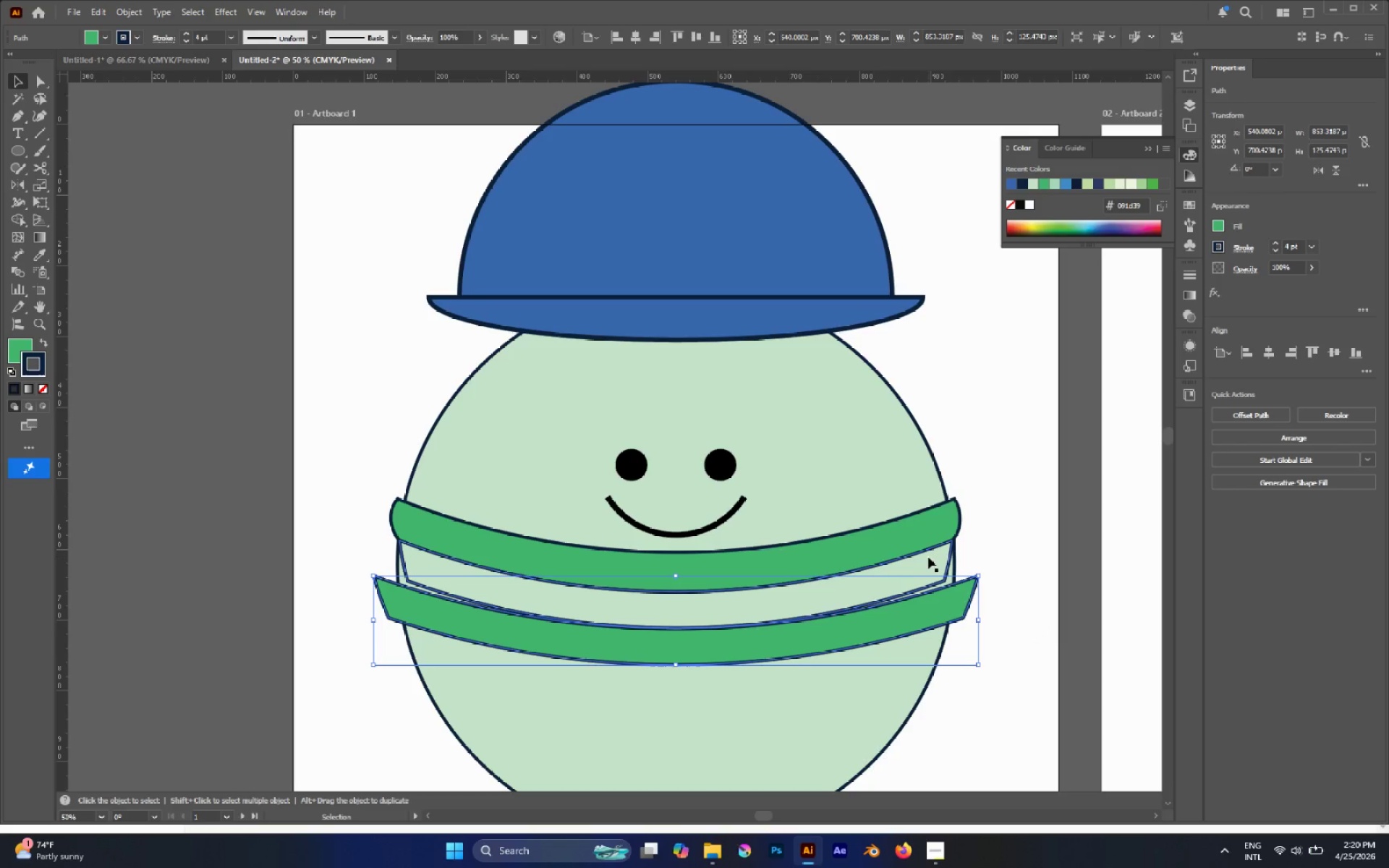 
key(A)
 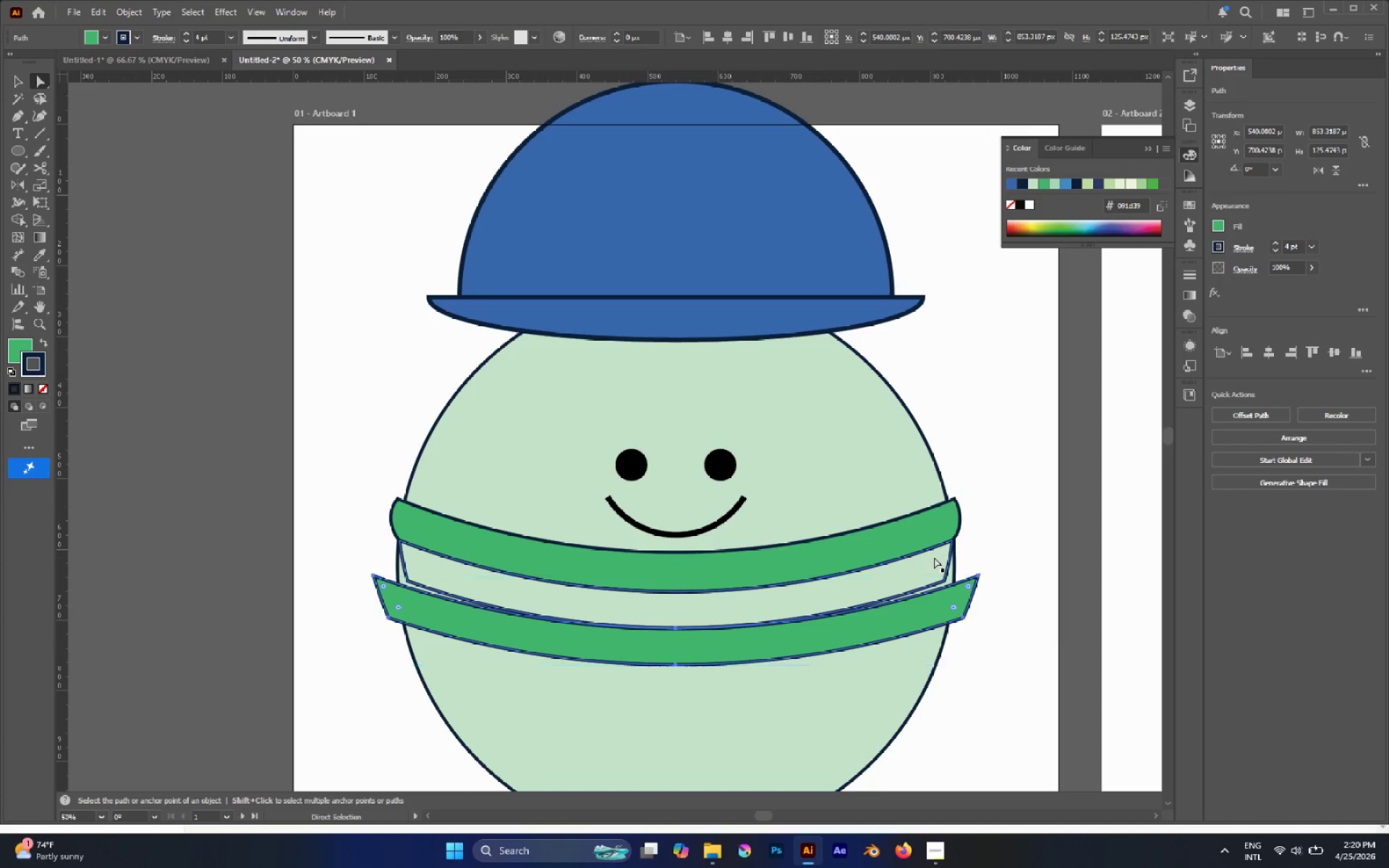 
left_click([934, 557])
 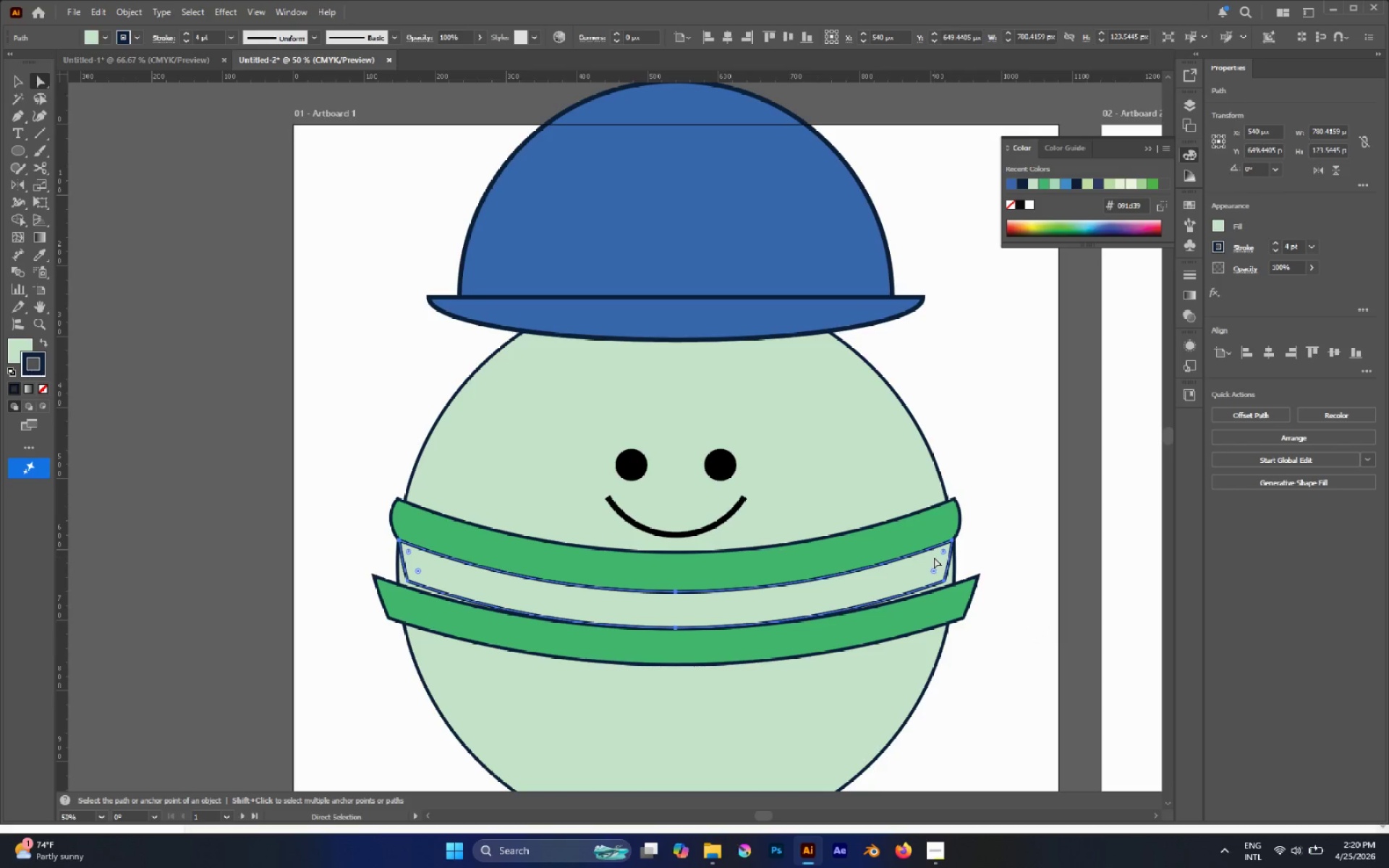 
key(Delete)
 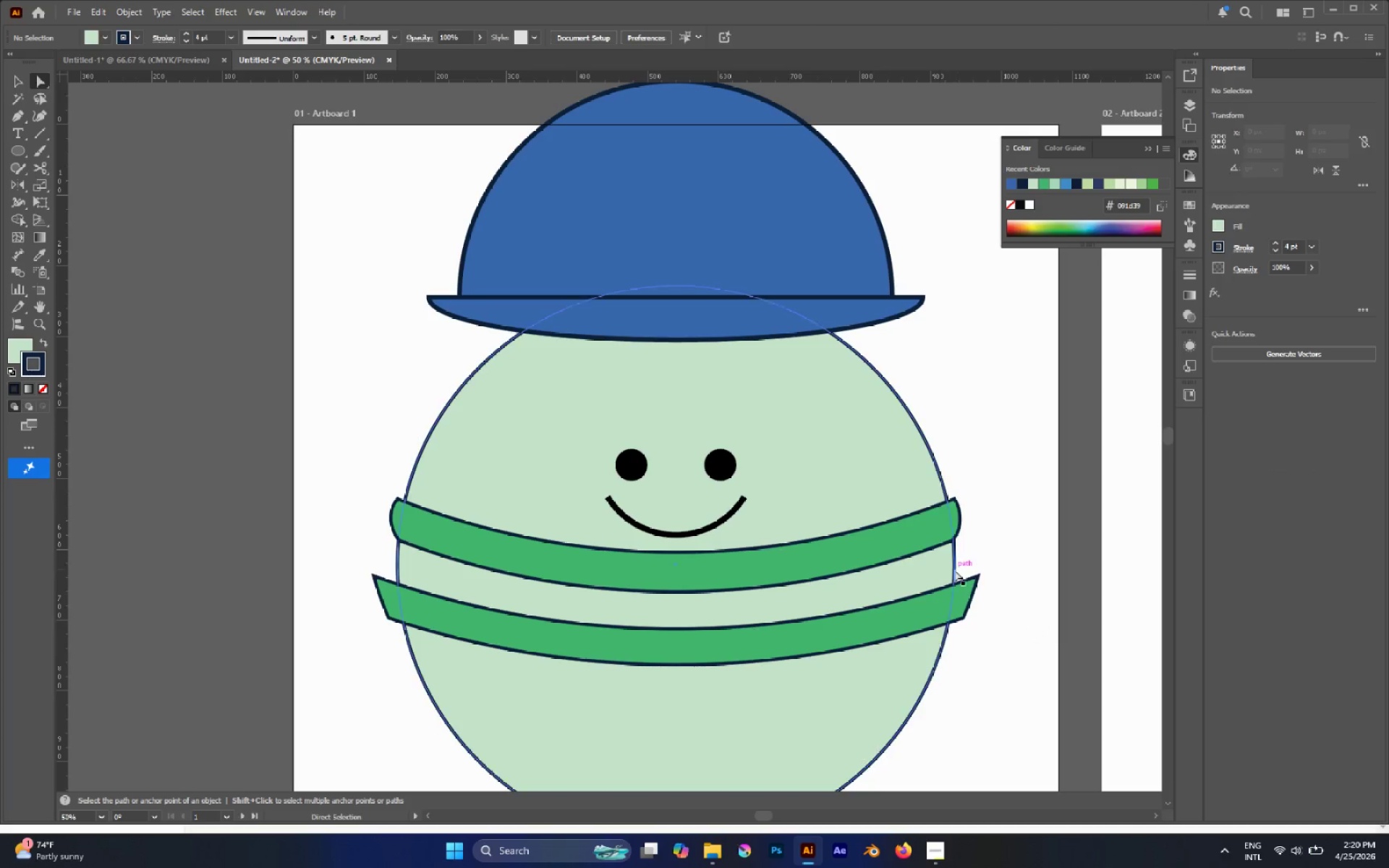 
scroll: coordinate [833, 554], scroll_direction: down, amount: 3.0
 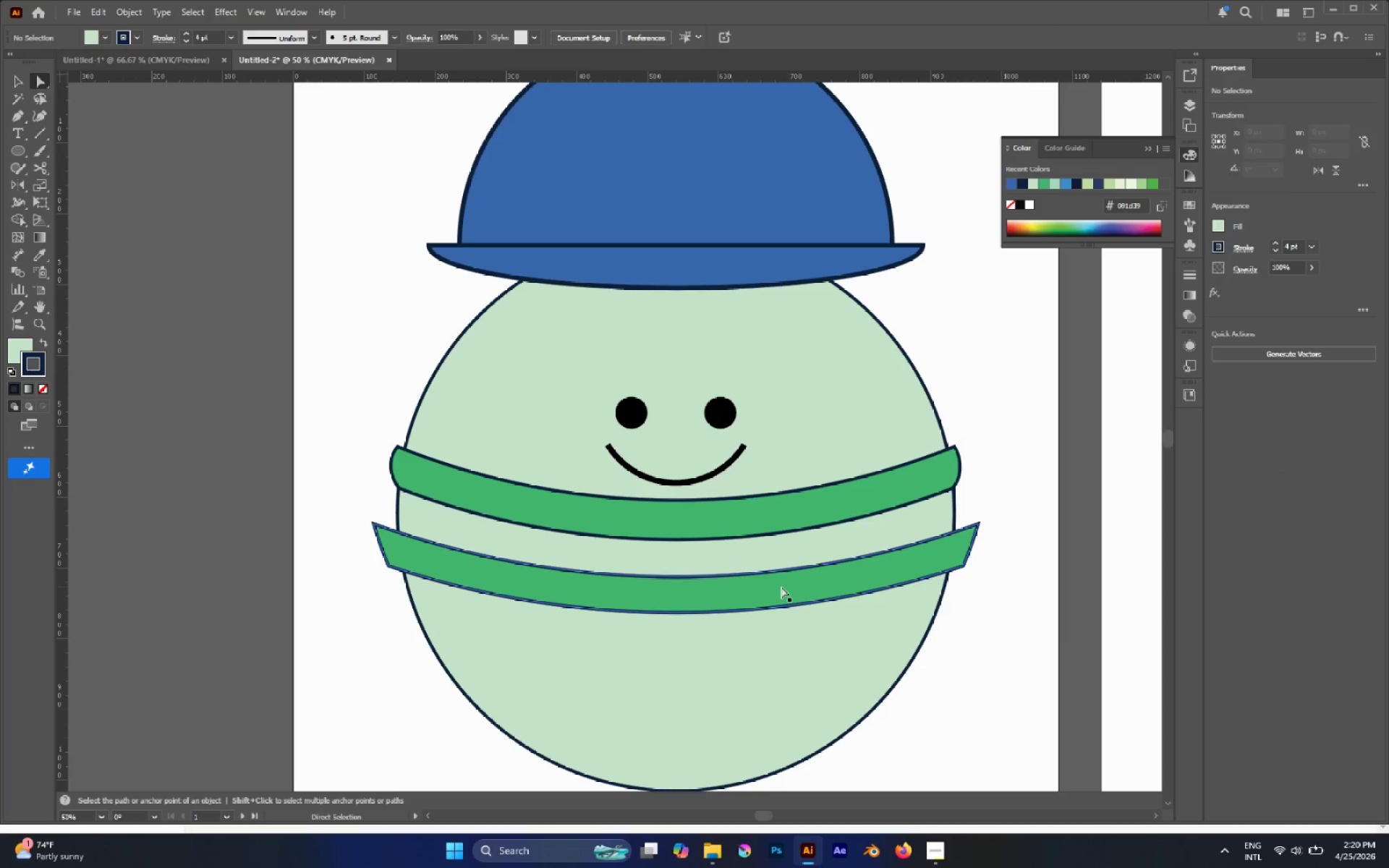 
left_click([781, 587])
 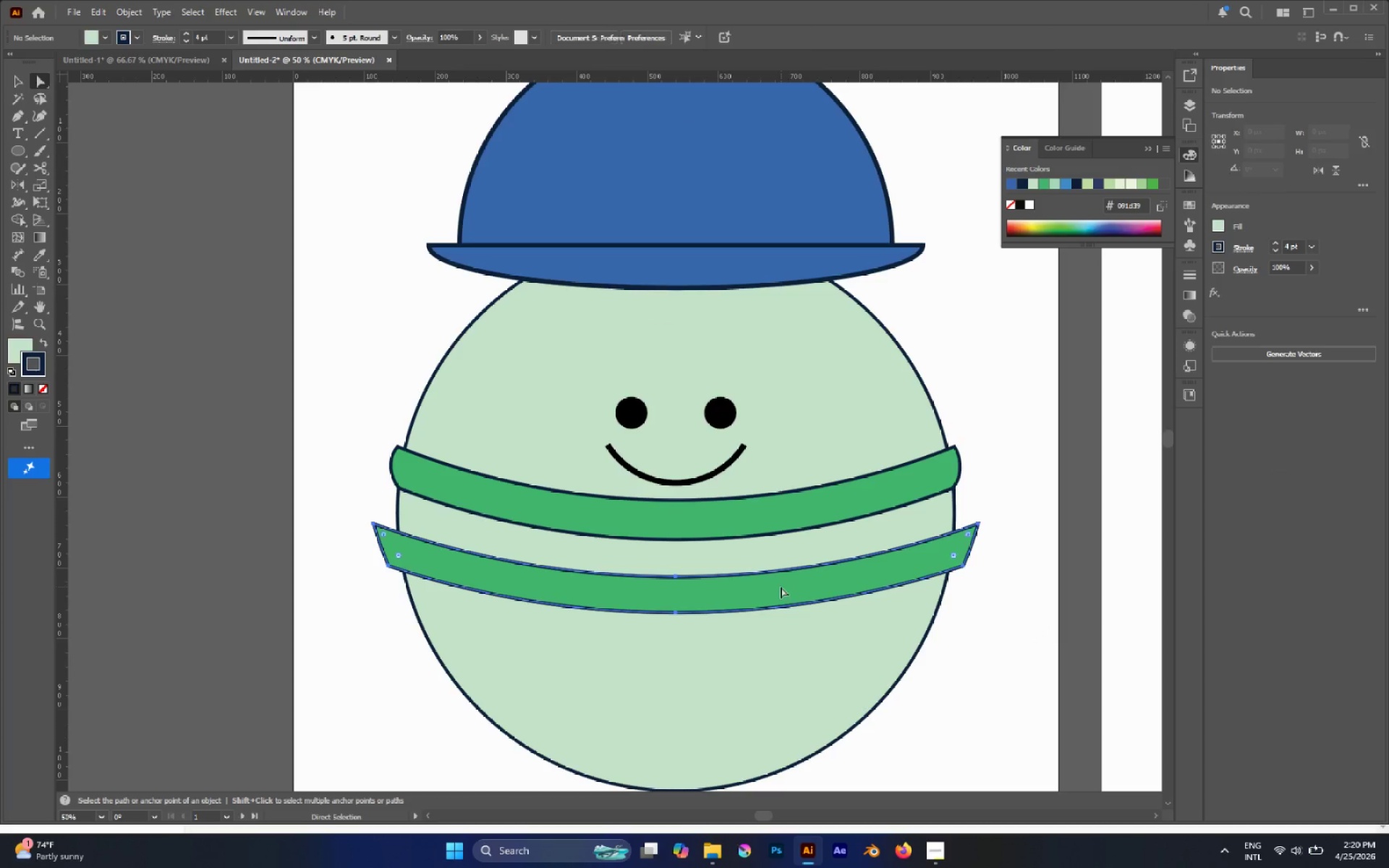 
hold_key(key=ShiftLeft, duration=0.48)
double_click([815, 642])
 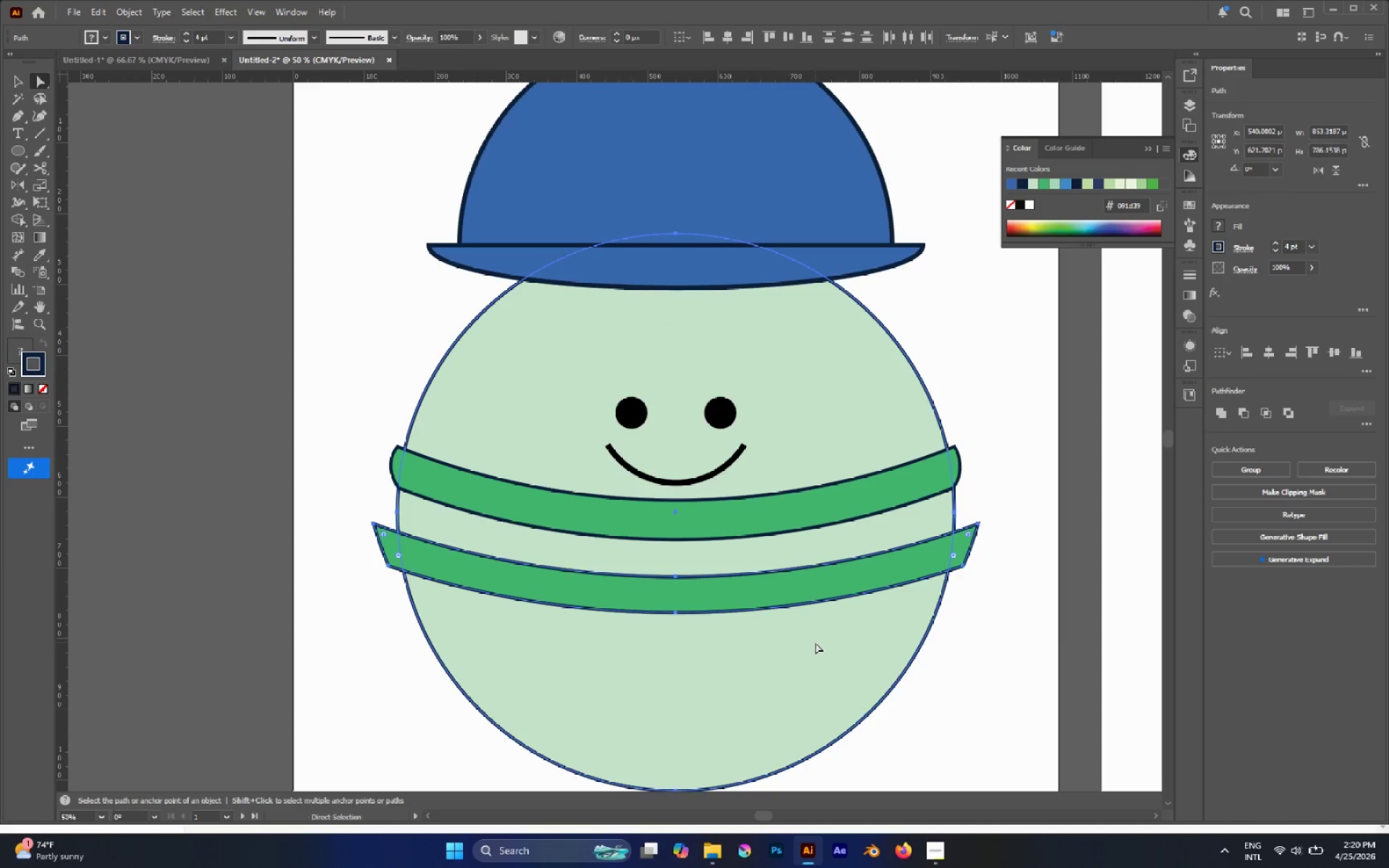 
key(Shift+M)
 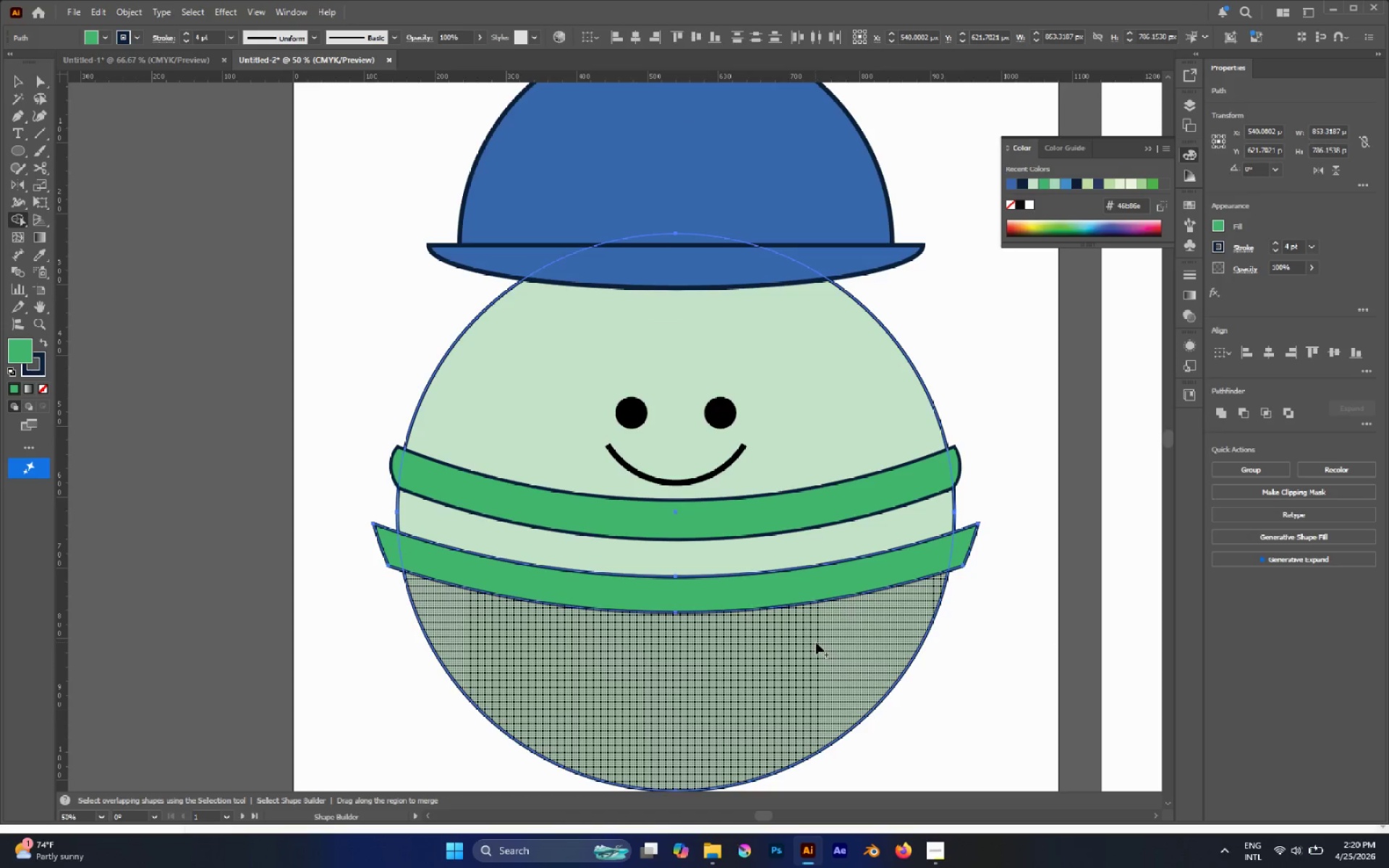 
hold_key(key=AltLeft, duration=2.3)
left_click_drag(start_coordinate=[968, 542], to_coordinate=[1002, 626])
 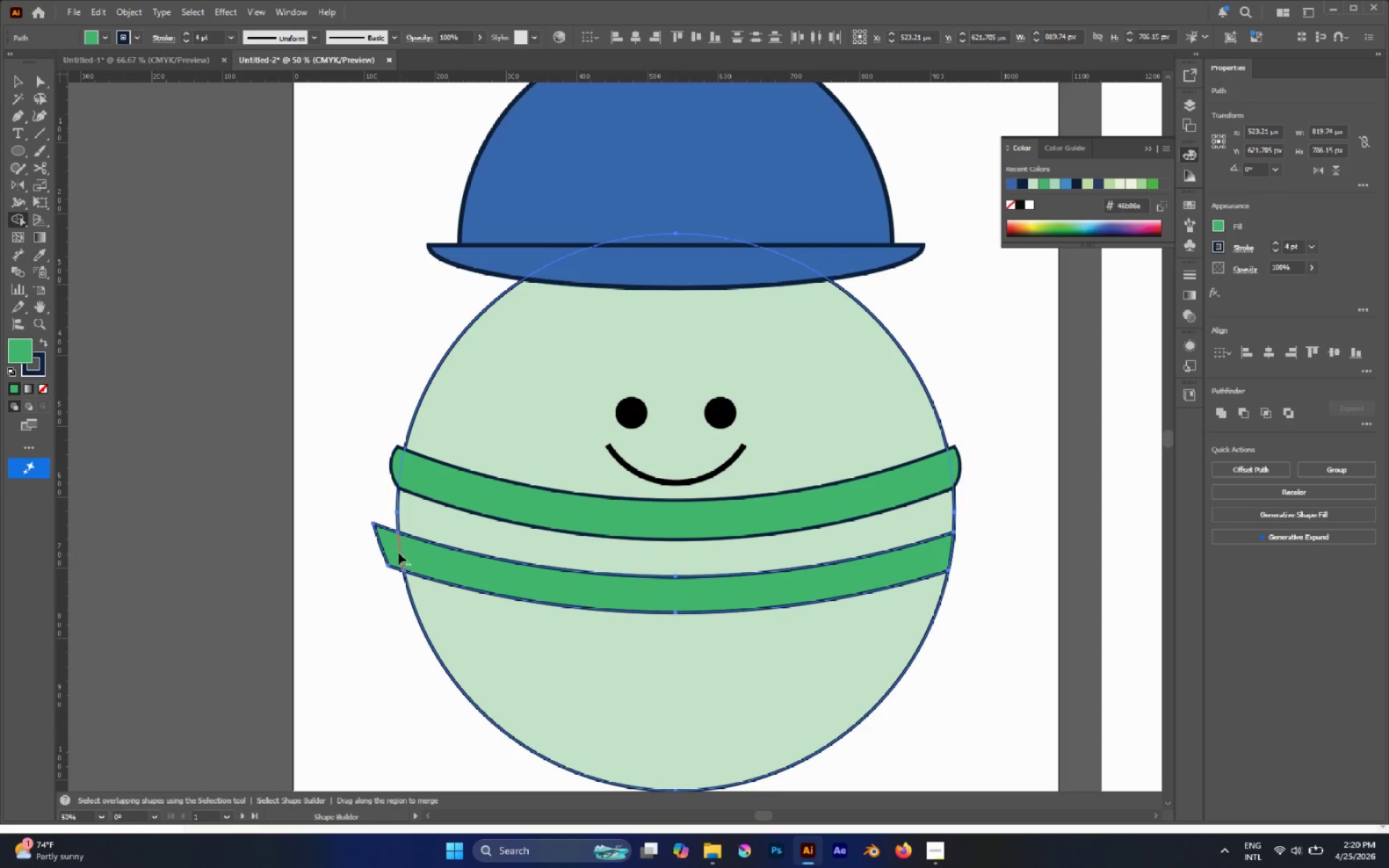 
left_click_drag(start_coordinate=[394, 548], to_coordinate=[352, 589])
 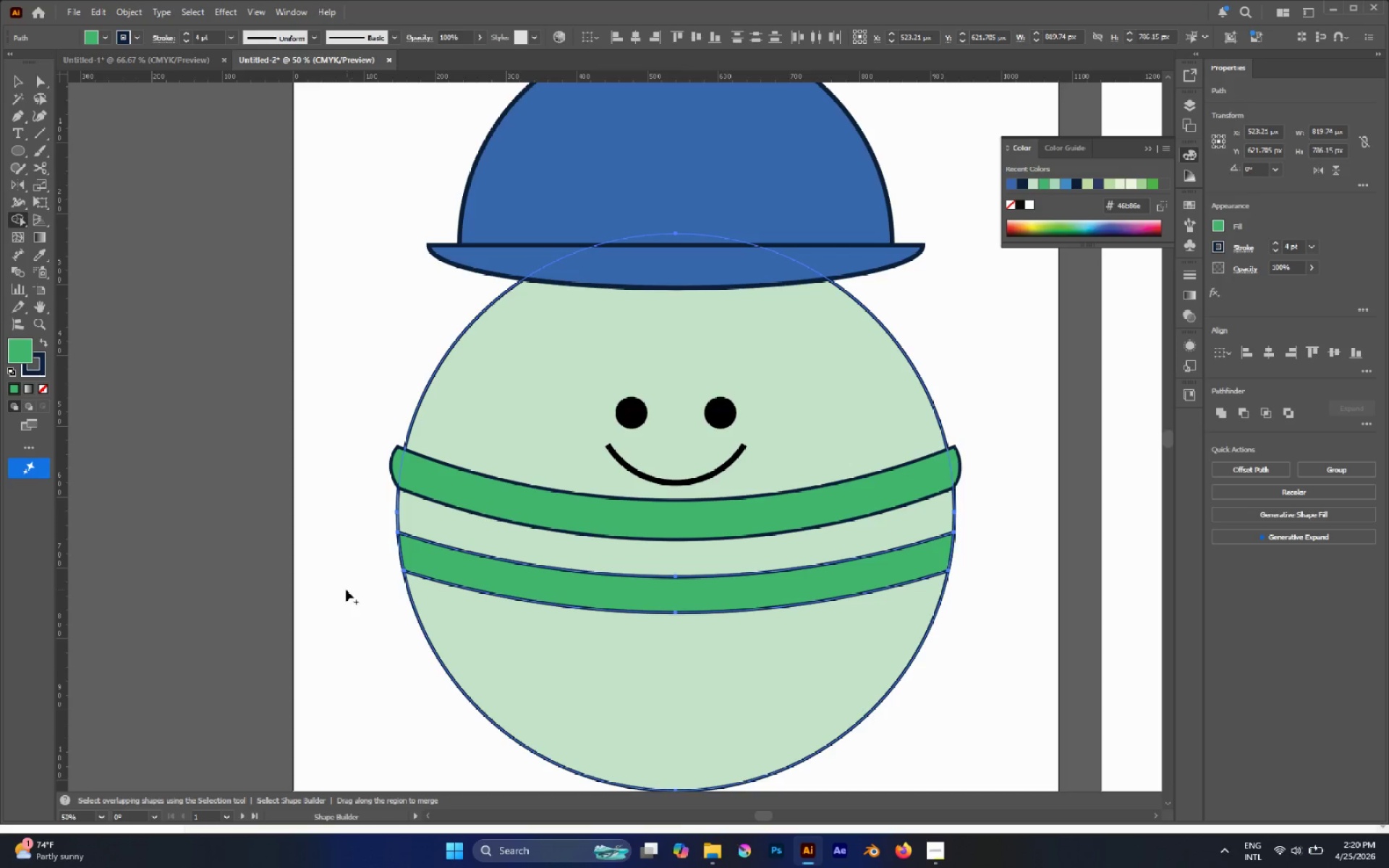 
key(A)
 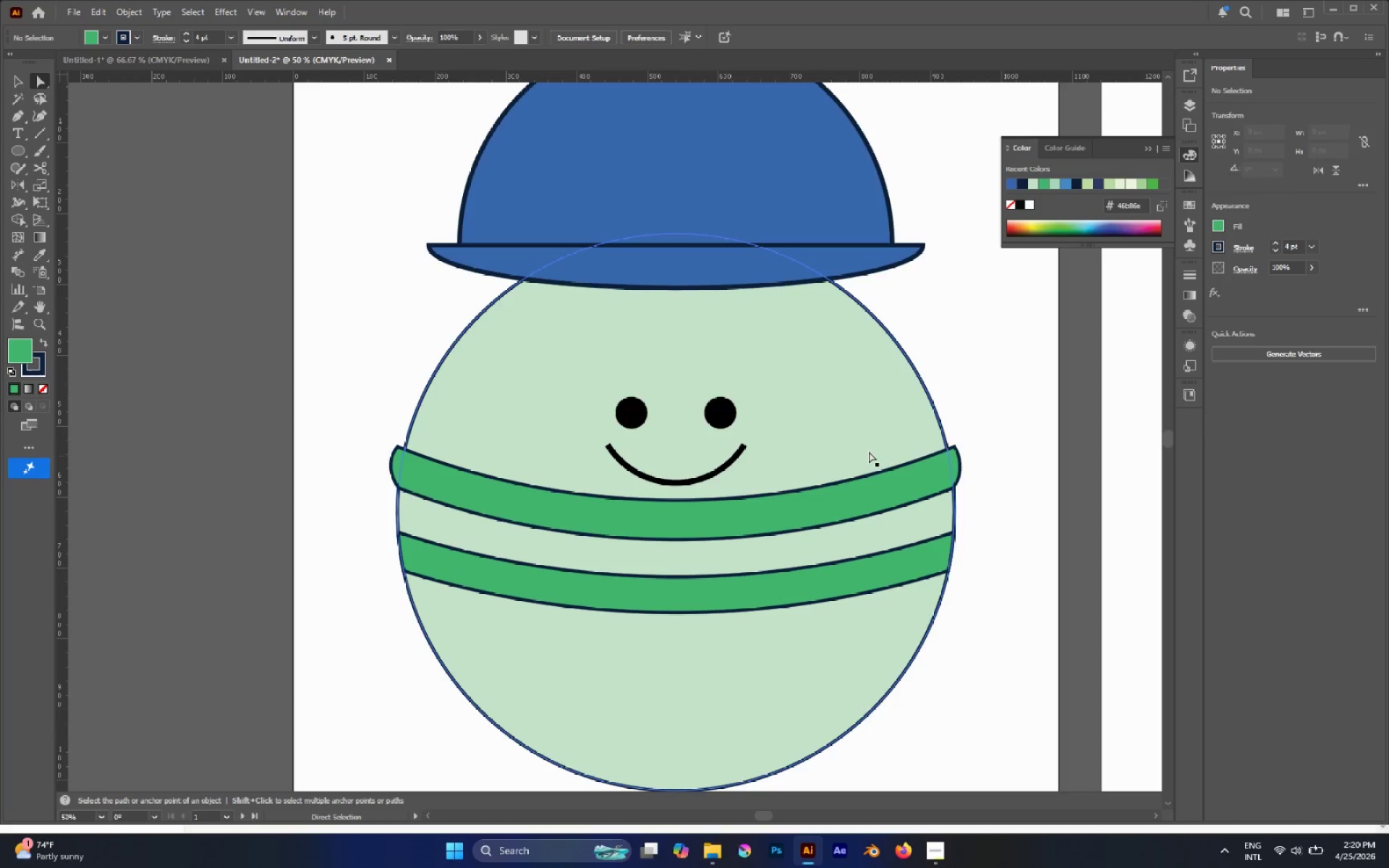 
left_click([896, 479])
 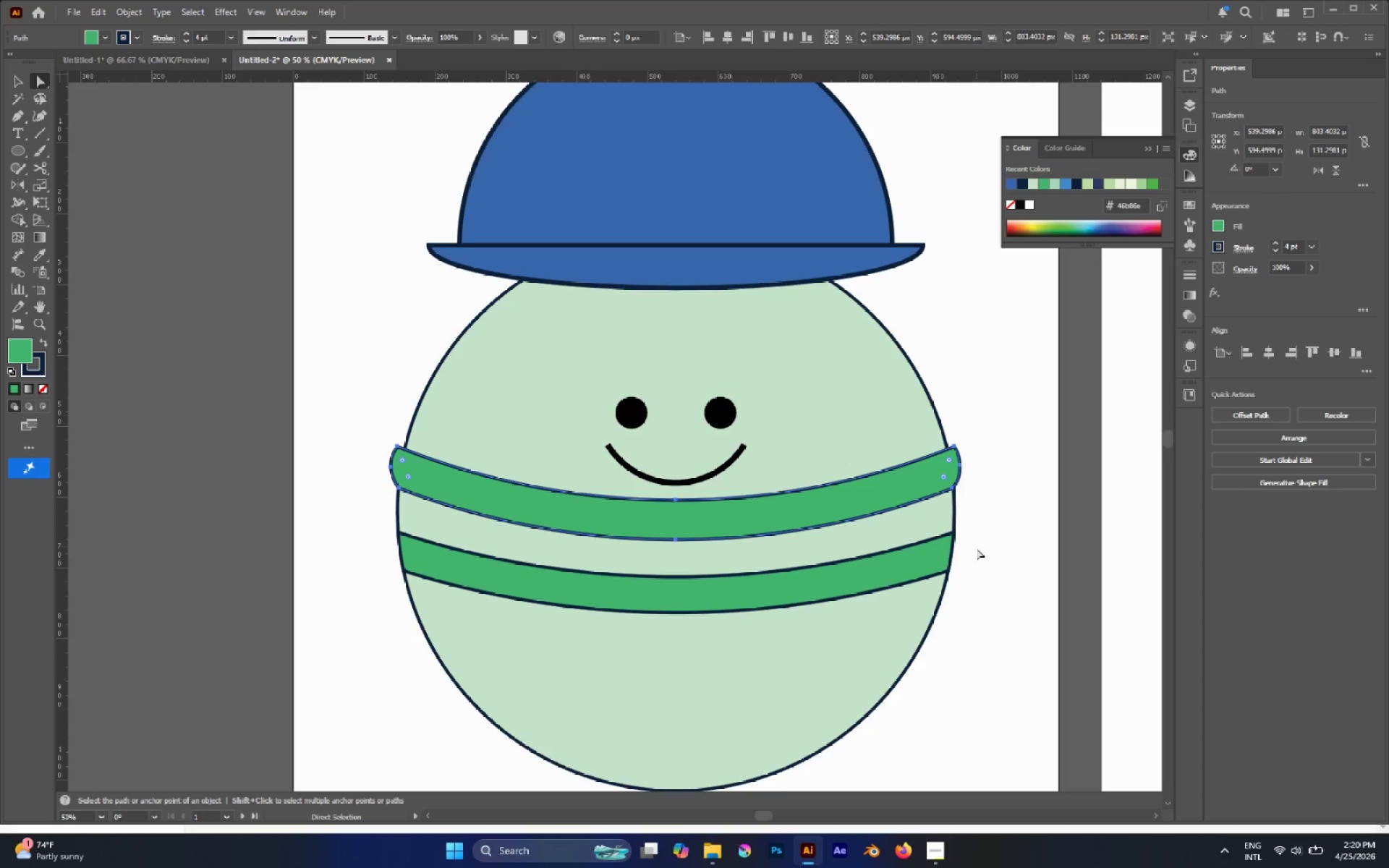 
left_click([933, 557])
 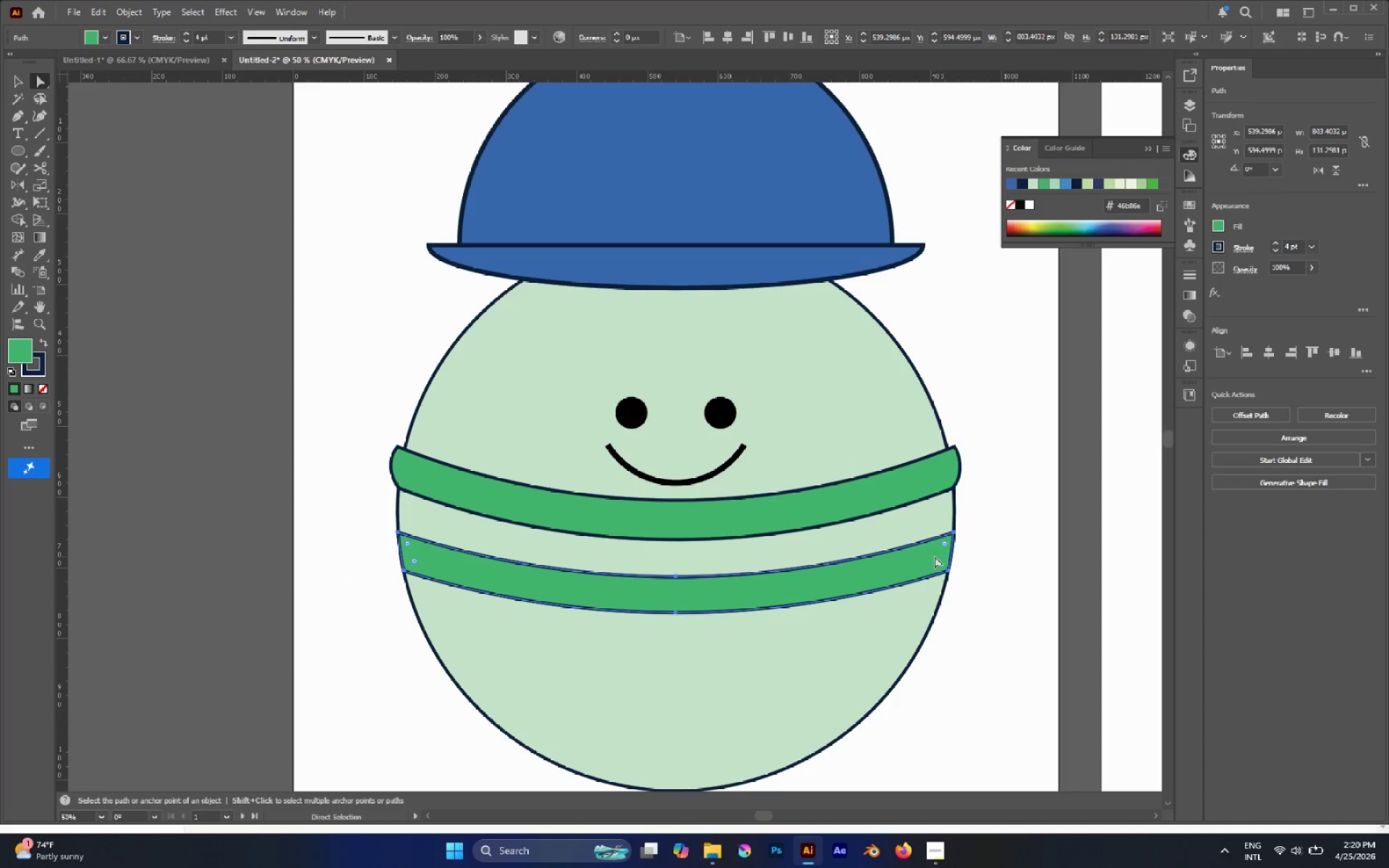 
hold_key(key=AltLeft, duration=0.44)
scroll: coordinate [978, 554], scroll_direction: up, amount: 3.0
 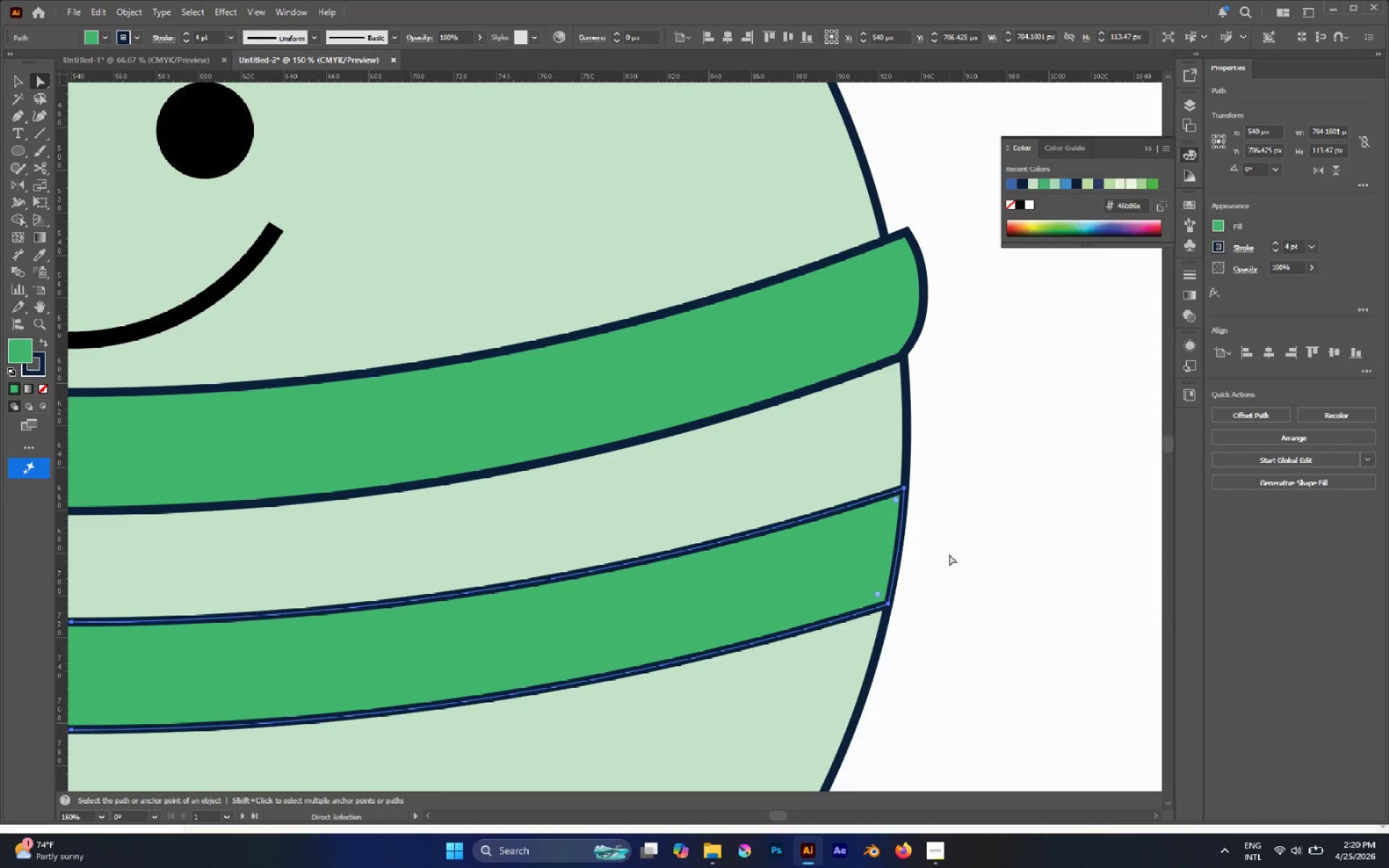 
key(Alt+P)
 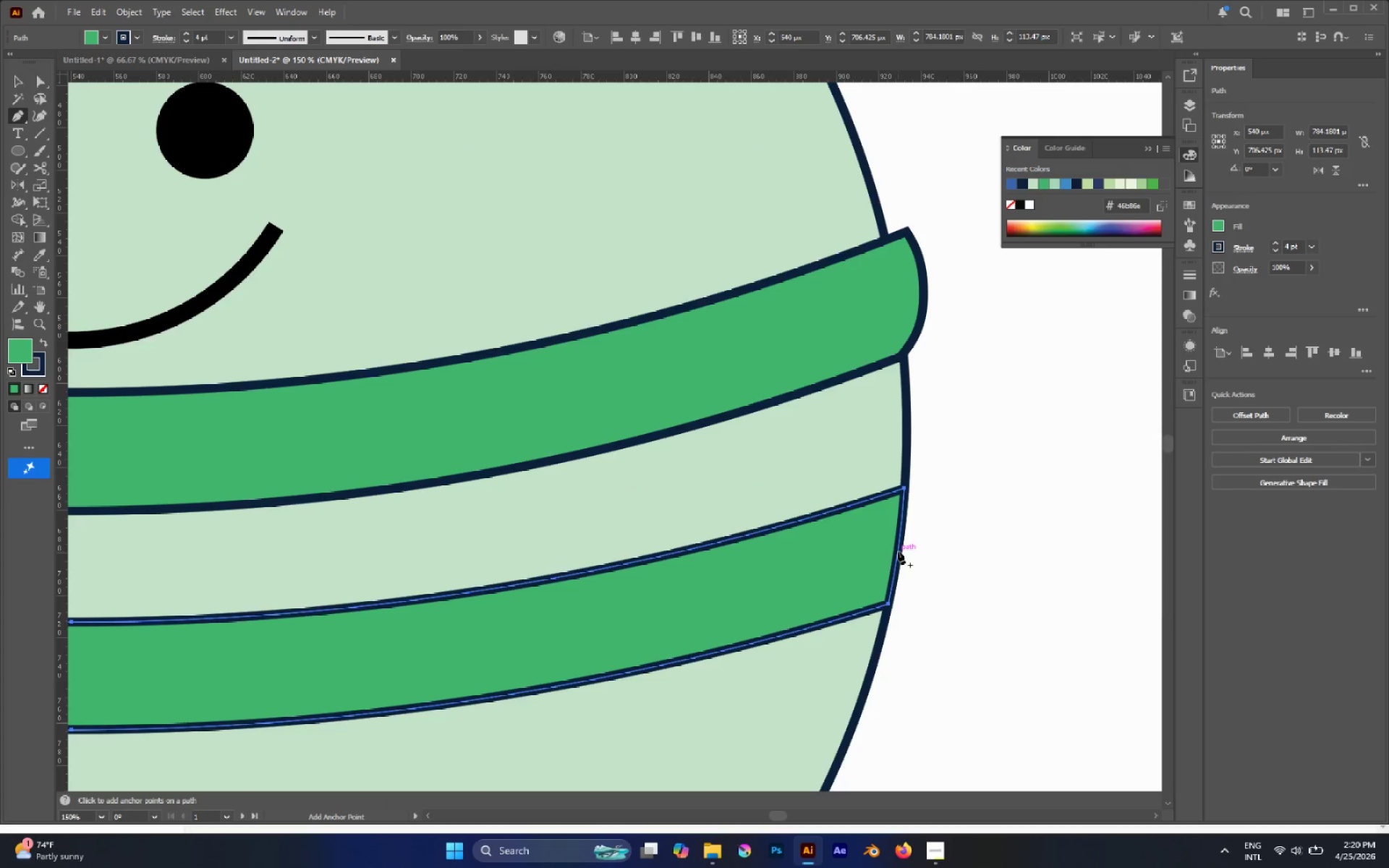 
left_click([899, 551])
 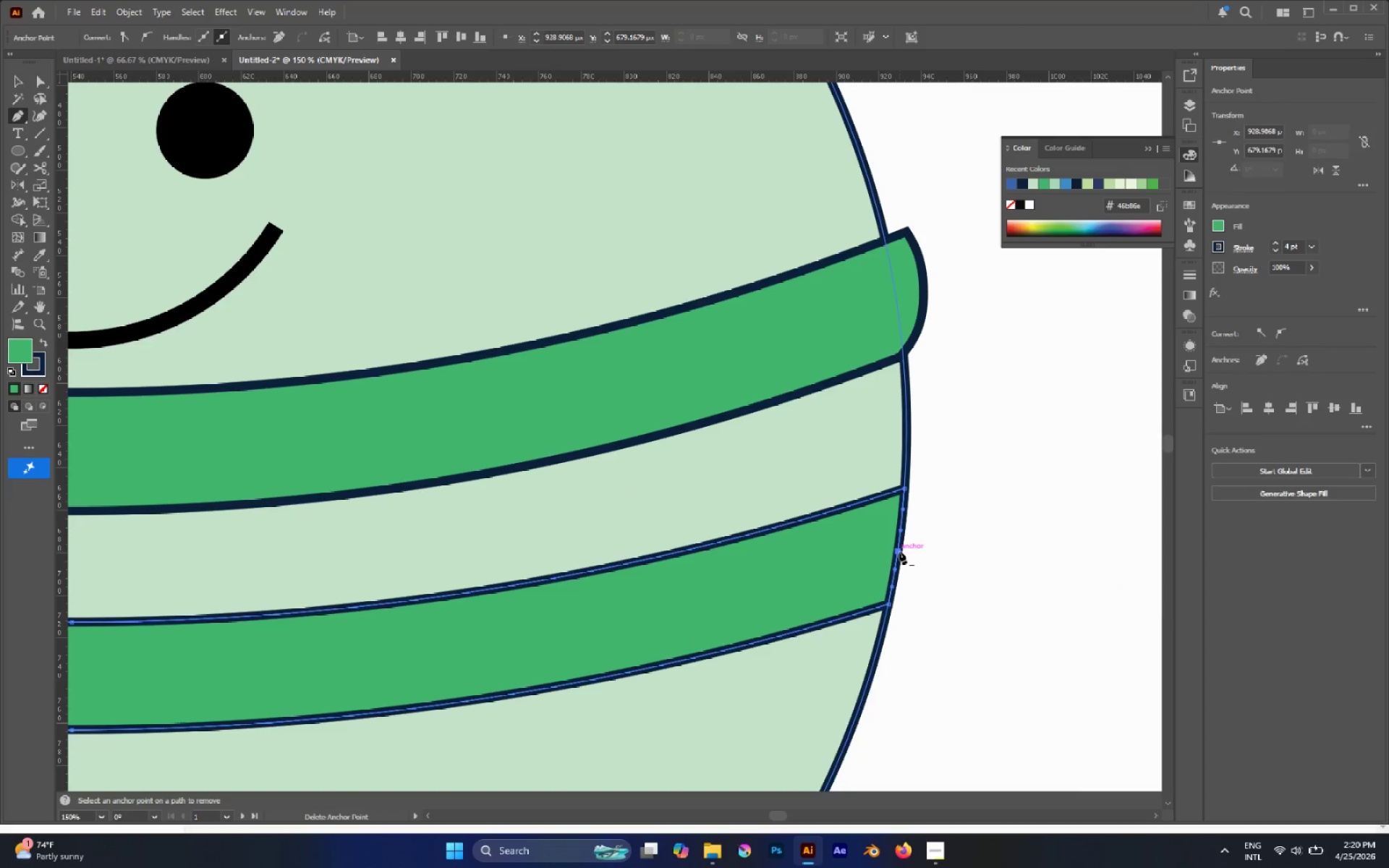 
key(A)
 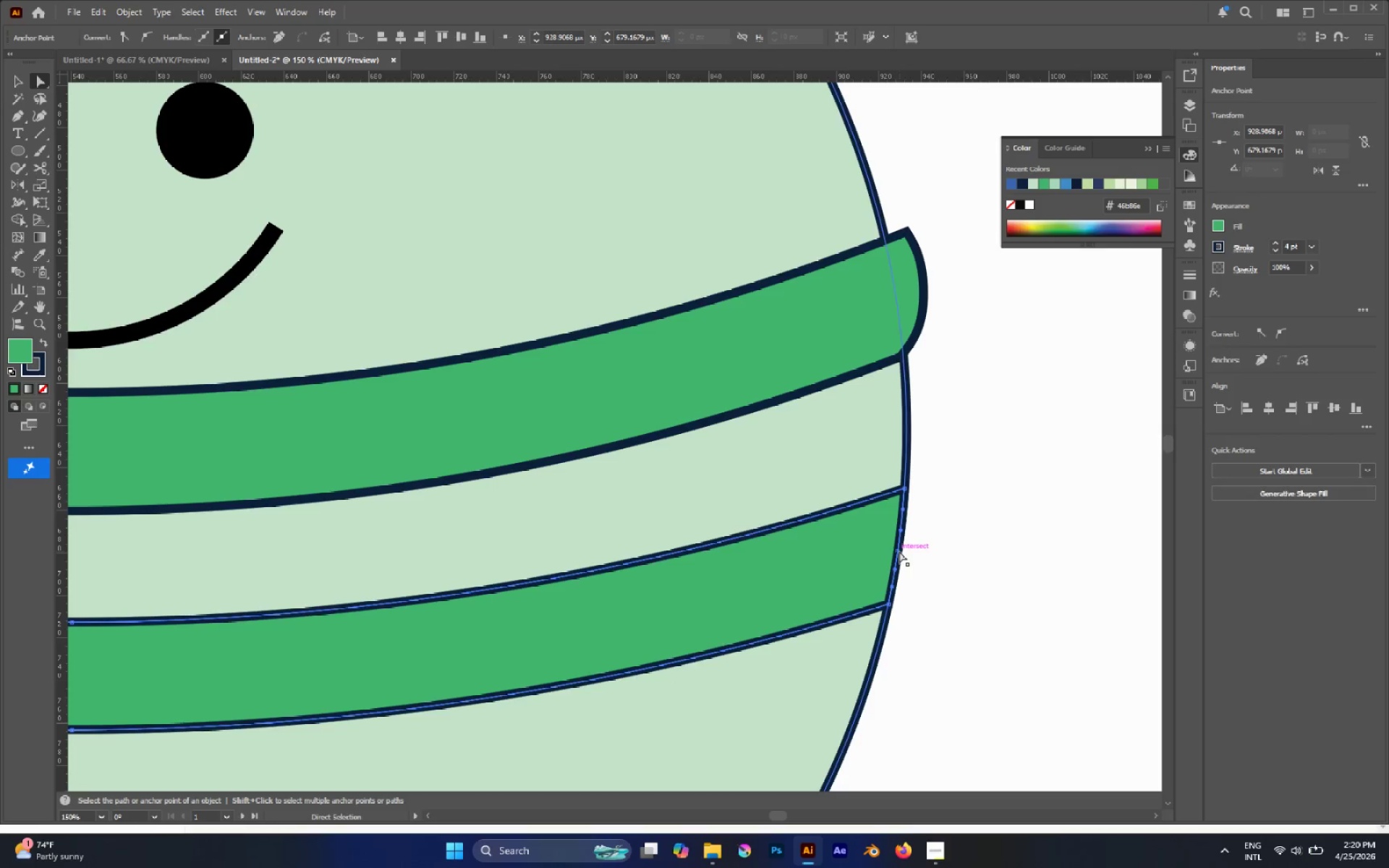 
left_click_drag(start_coordinate=[900, 551], to_coordinate=[925, 549])
 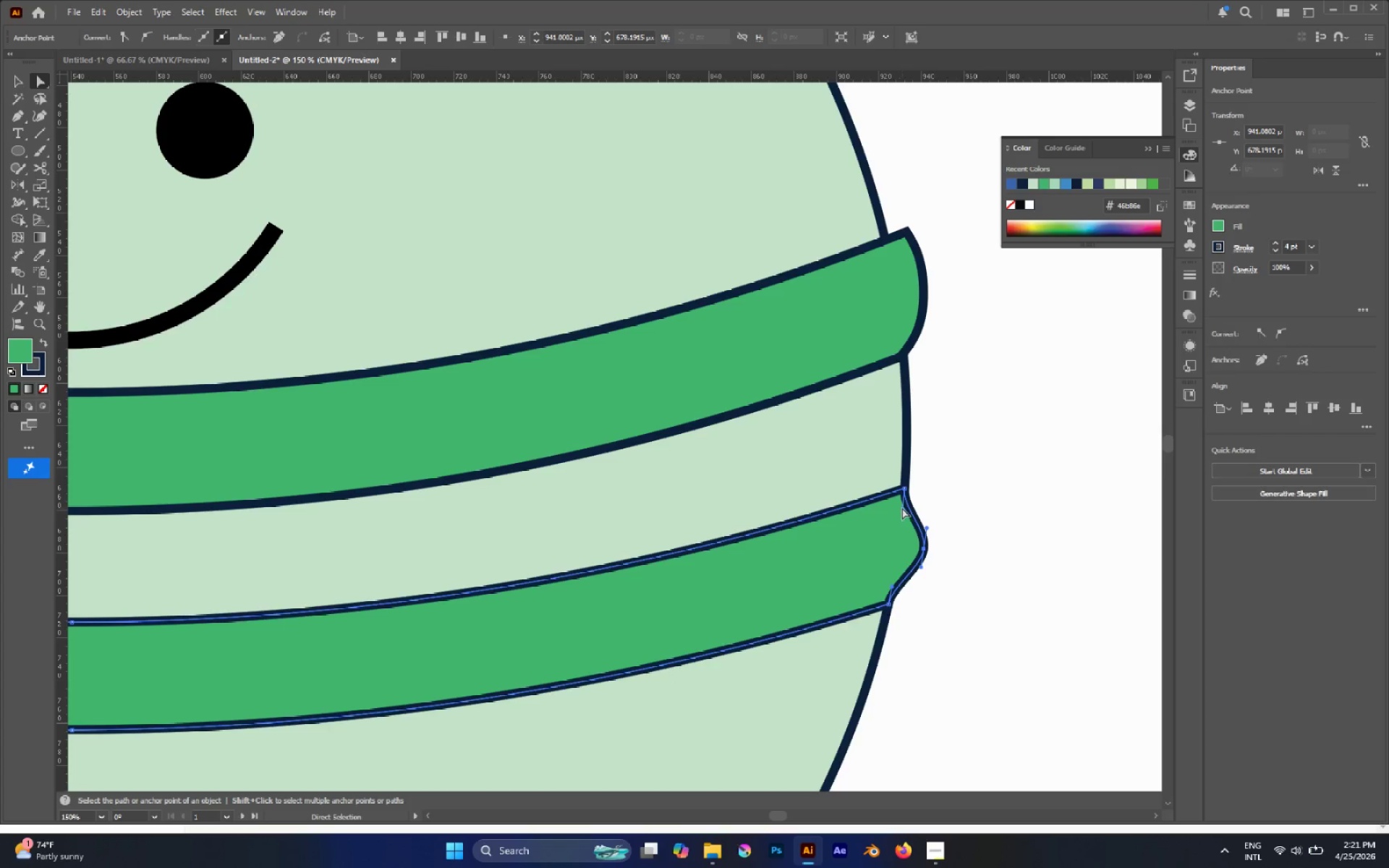 
left_click_drag(start_coordinate=[902, 508], to_coordinate=[918, 510])
 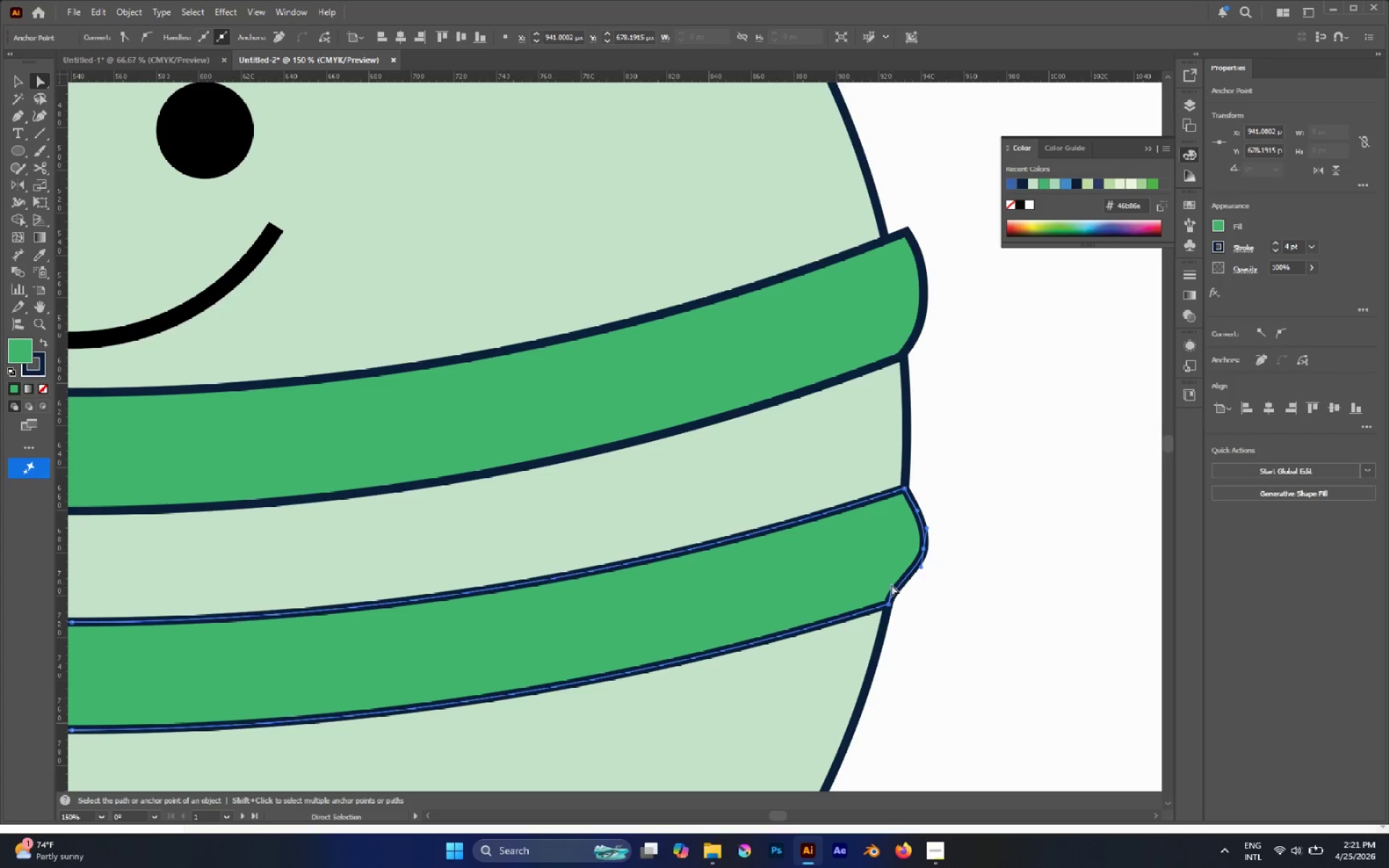 
left_click_drag(start_coordinate=[892, 586], to_coordinate=[912, 596])
 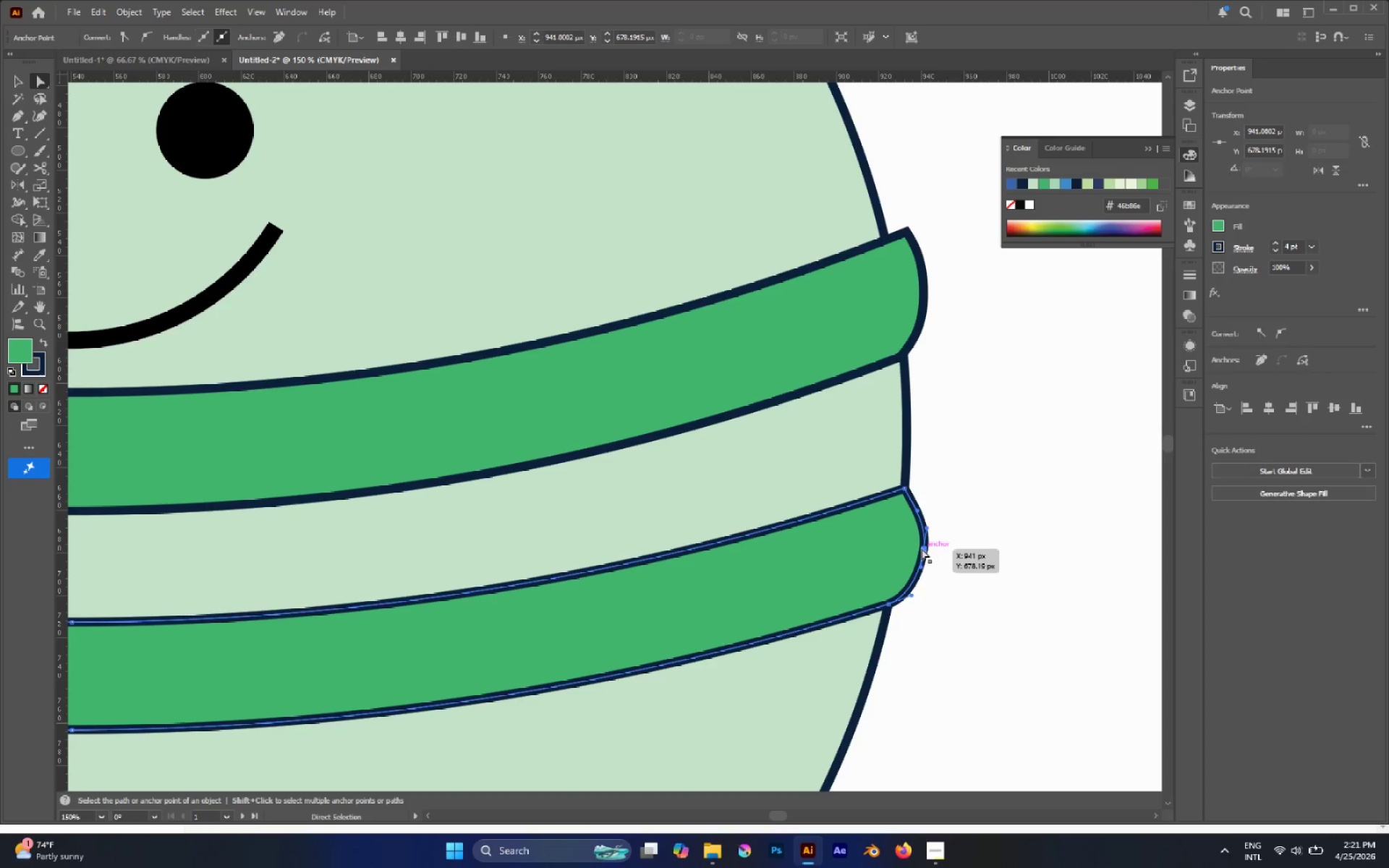 
left_click([922, 548])
 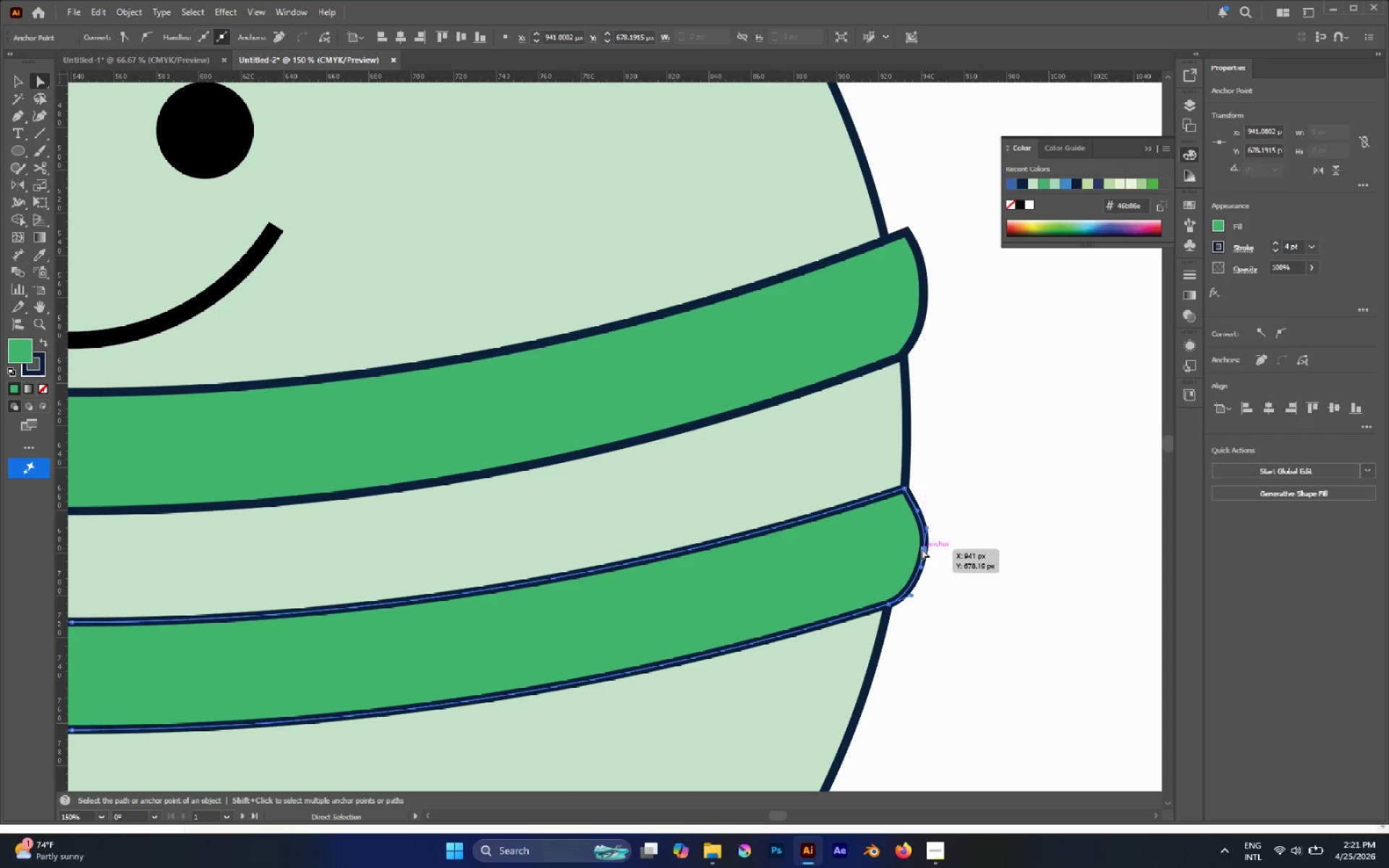 
type(sa)
 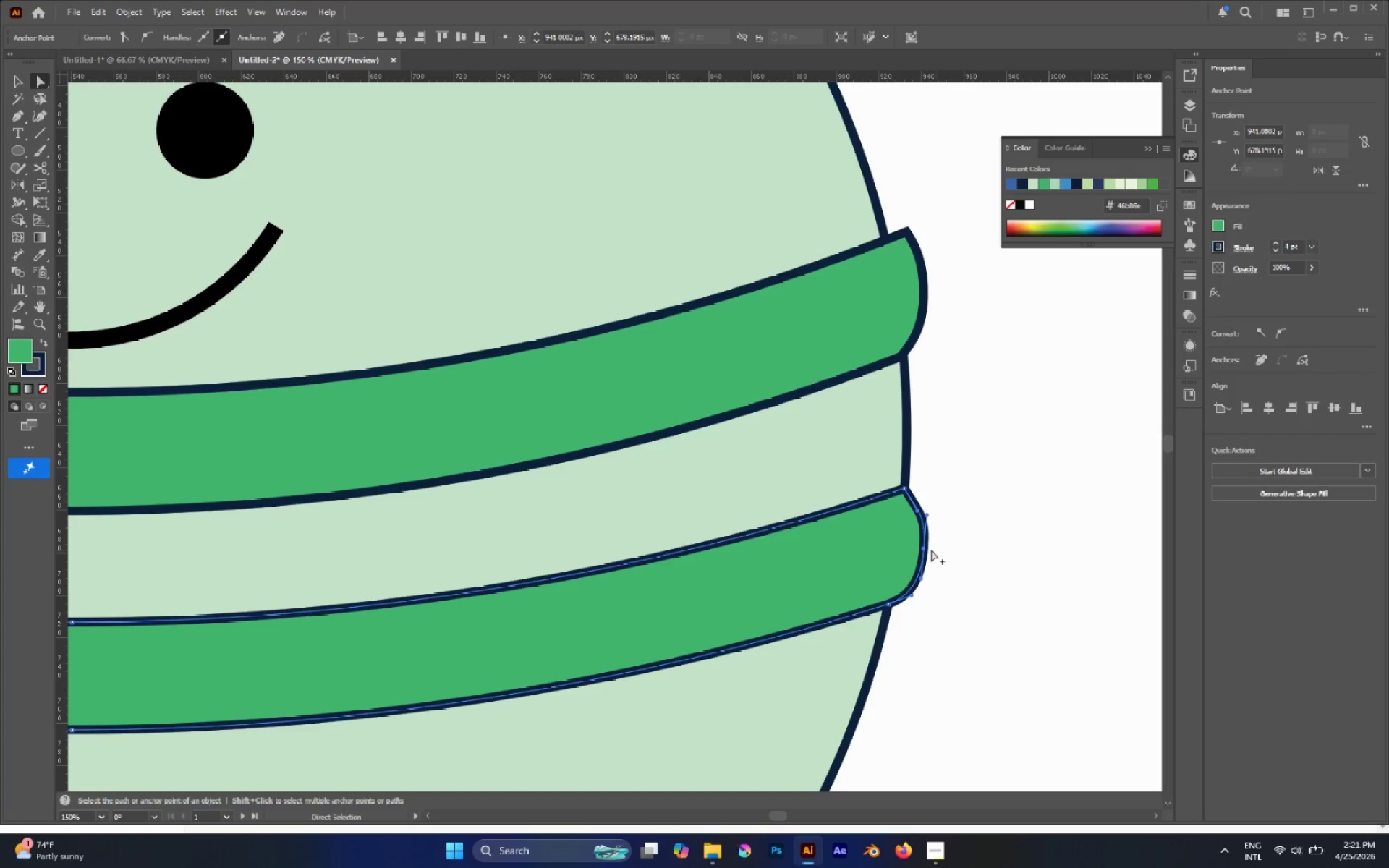 
left_click_drag(start_coordinate=[956, 603], to_coordinate=[964, 639])
 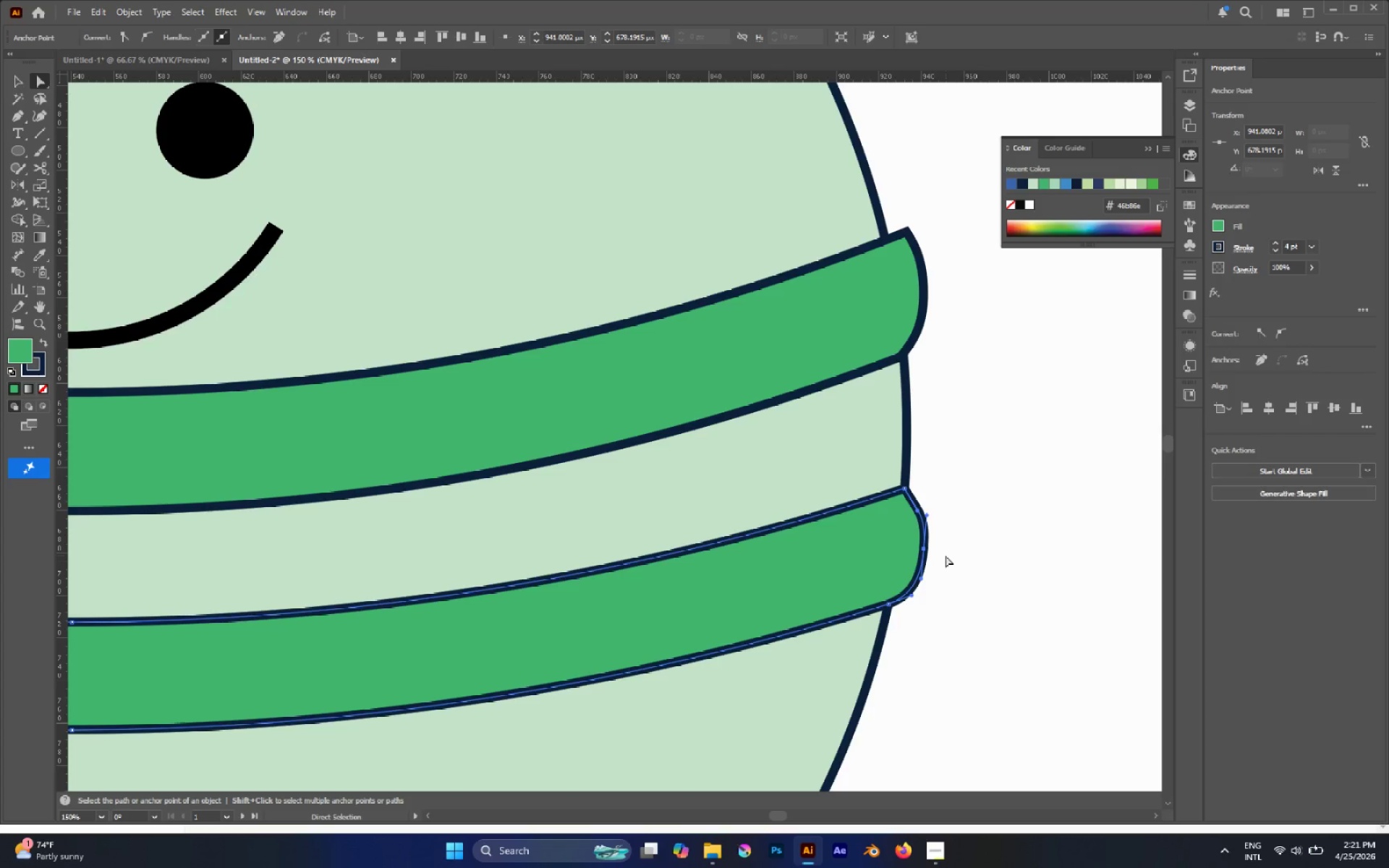 
key(Alt+AltLeft)
 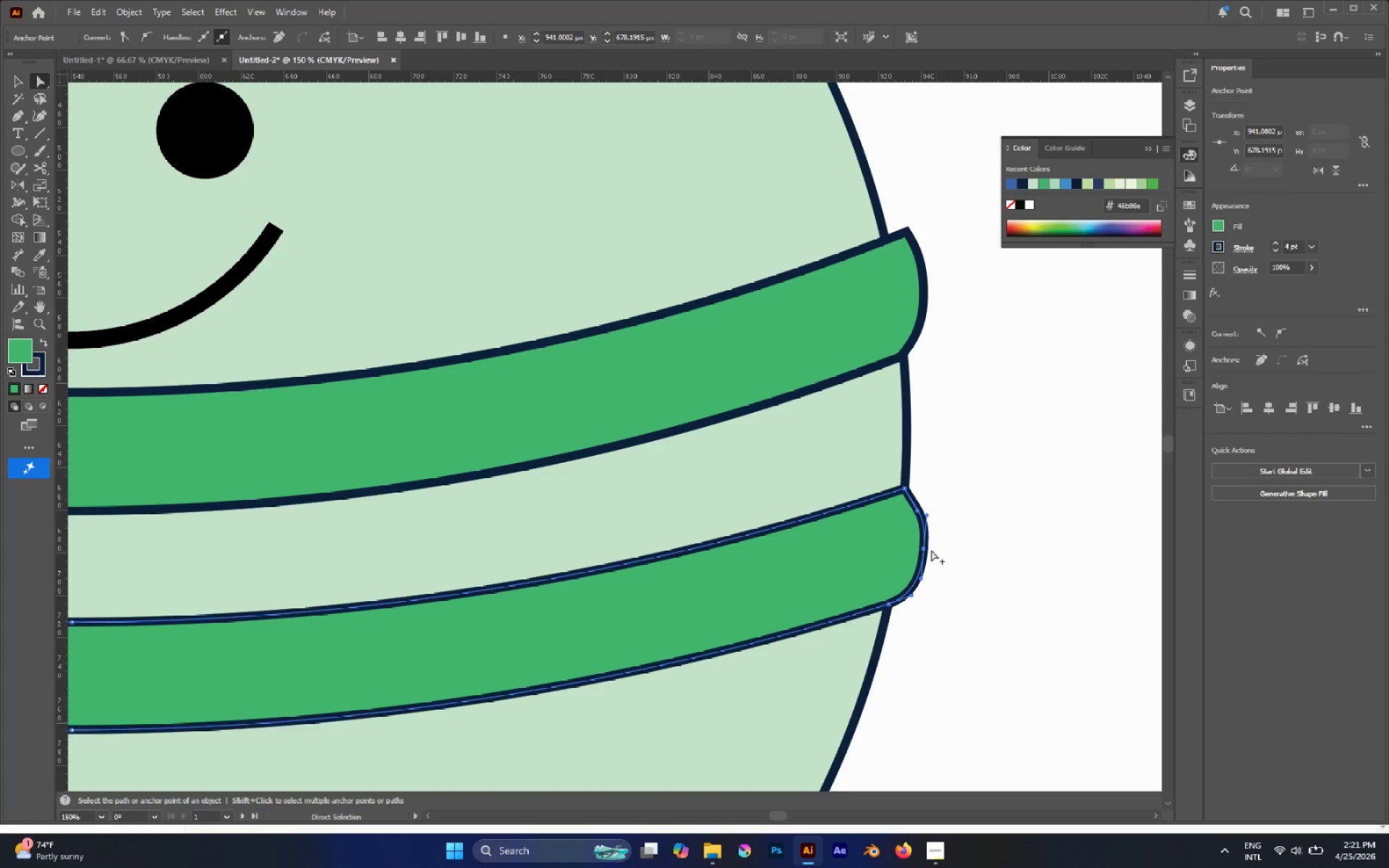 
scroll: coordinate [930, 550], scroll_direction: none, amount: 0.0
 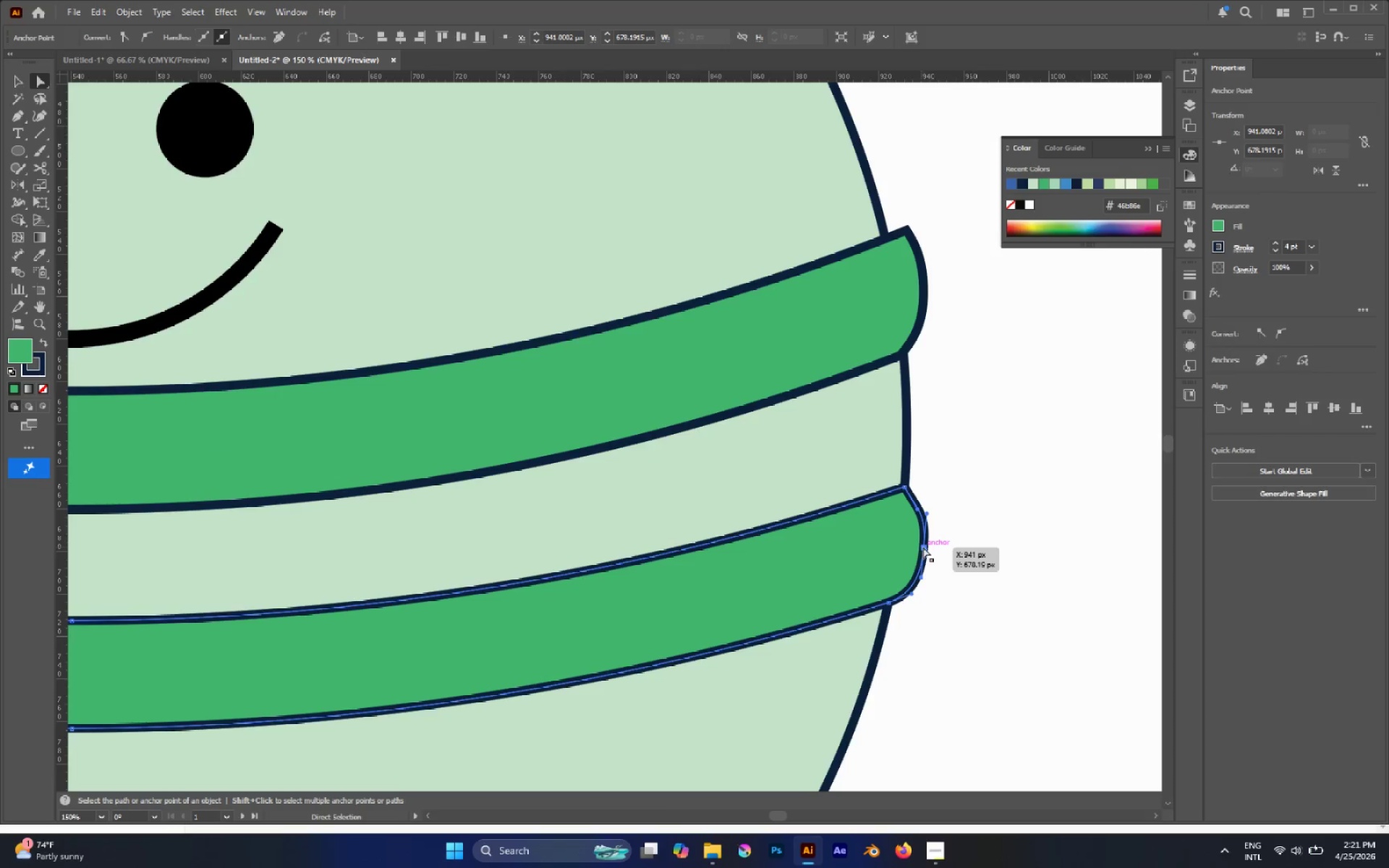 
left_click_drag(start_coordinate=[923, 547], to_coordinate=[917, 544])
 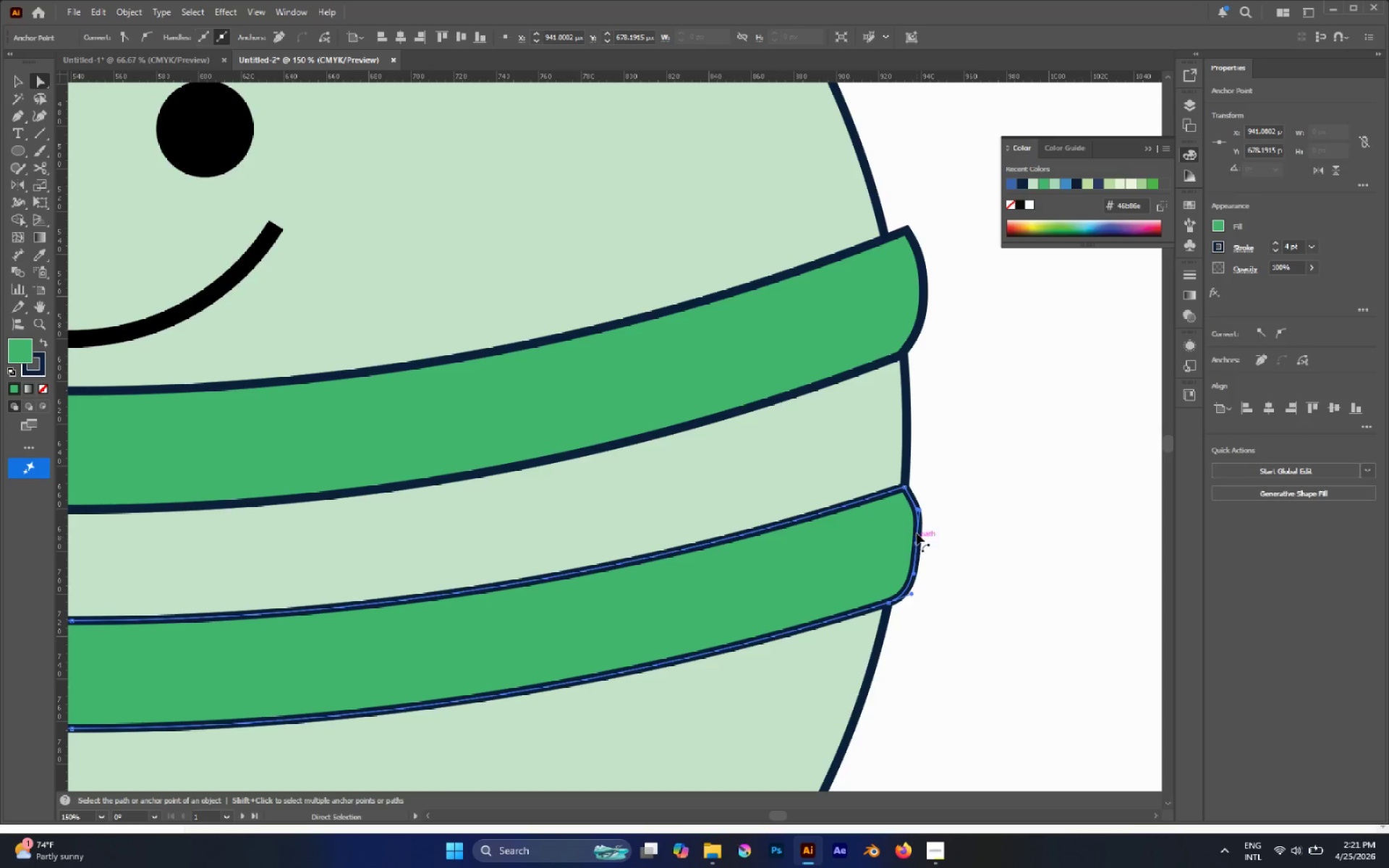 
hold_key(key=AltLeft, duration=0.41)
scroll: coordinate [917, 530], scroll_direction: none, amount: 0.0
 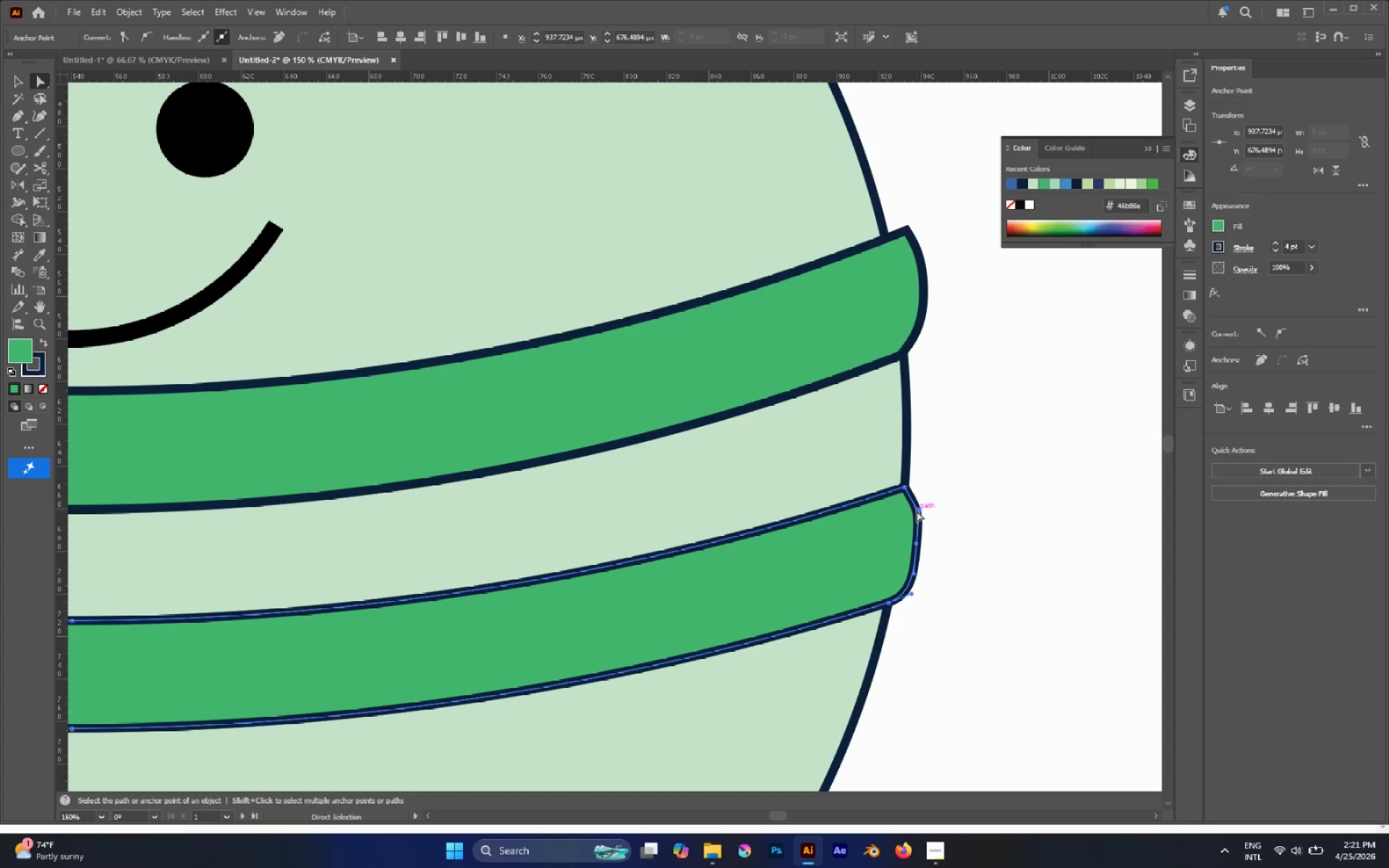 
left_click_drag(start_coordinate=[917, 510], to_coordinate=[905, 488])
 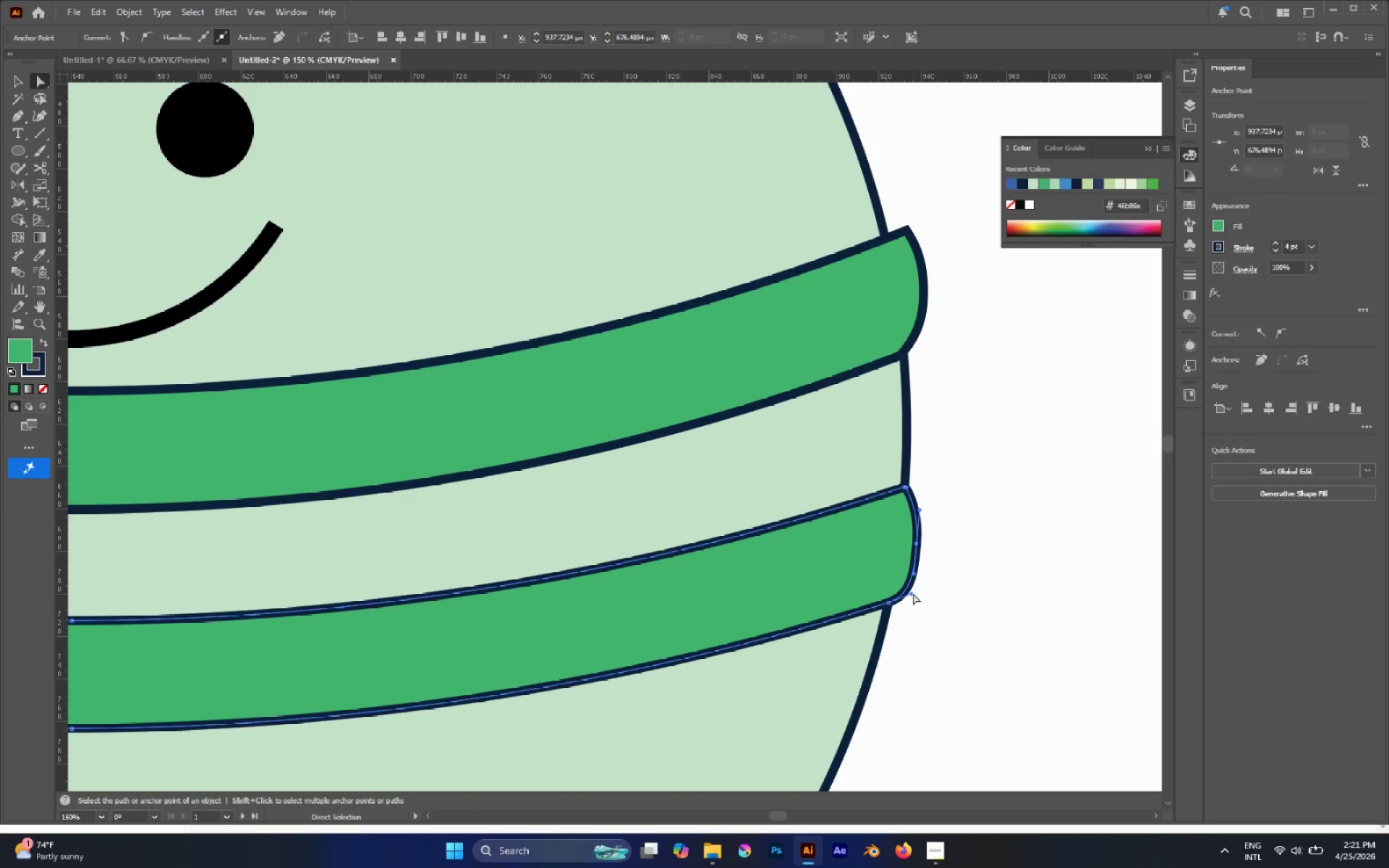 
left_click_drag(start_coordinate=[912, 593], to_coordinate=[888, 603])
 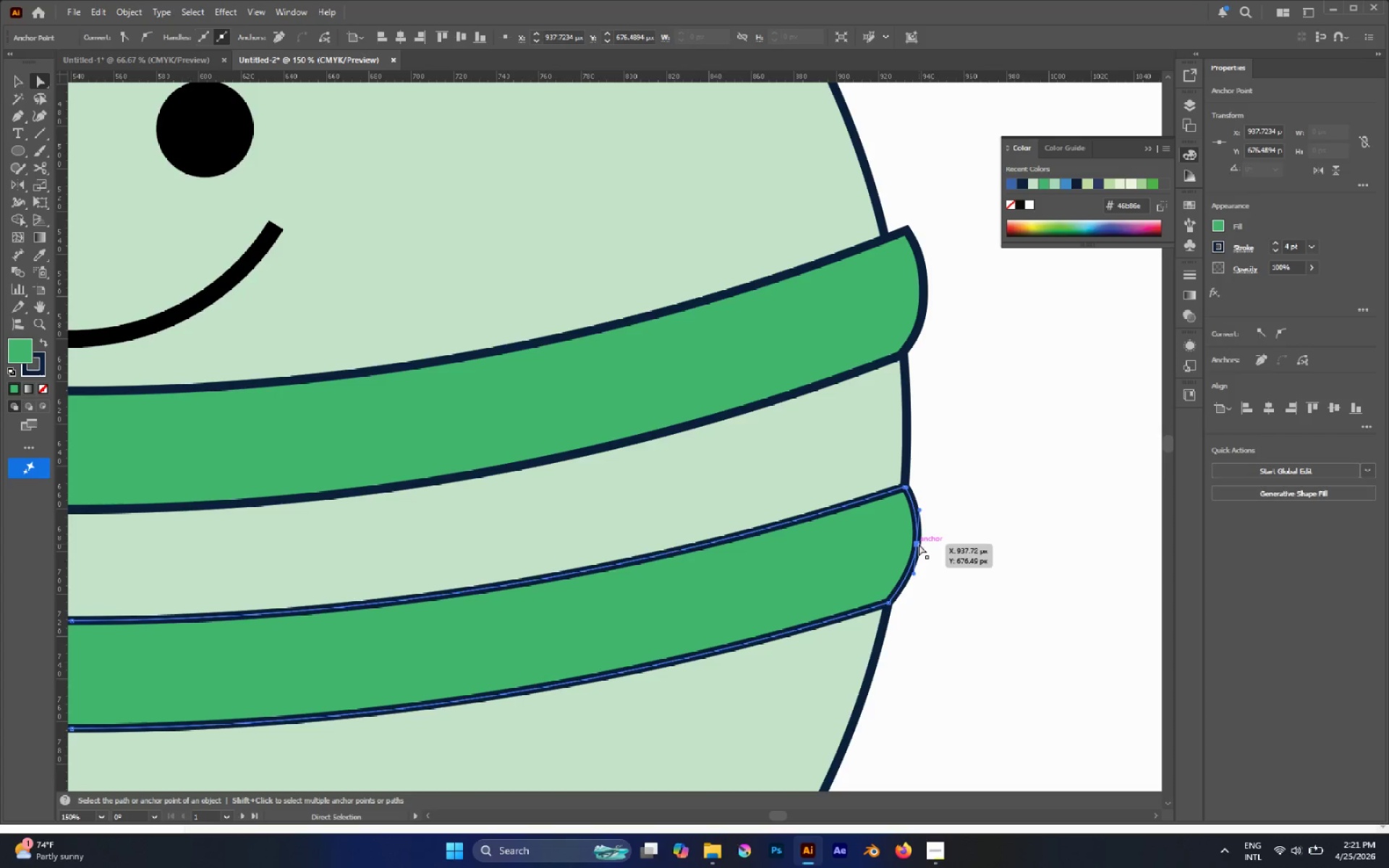 
left_click_drag(start_coordinate=[917, 544], to_coordinate=[917, 551])
 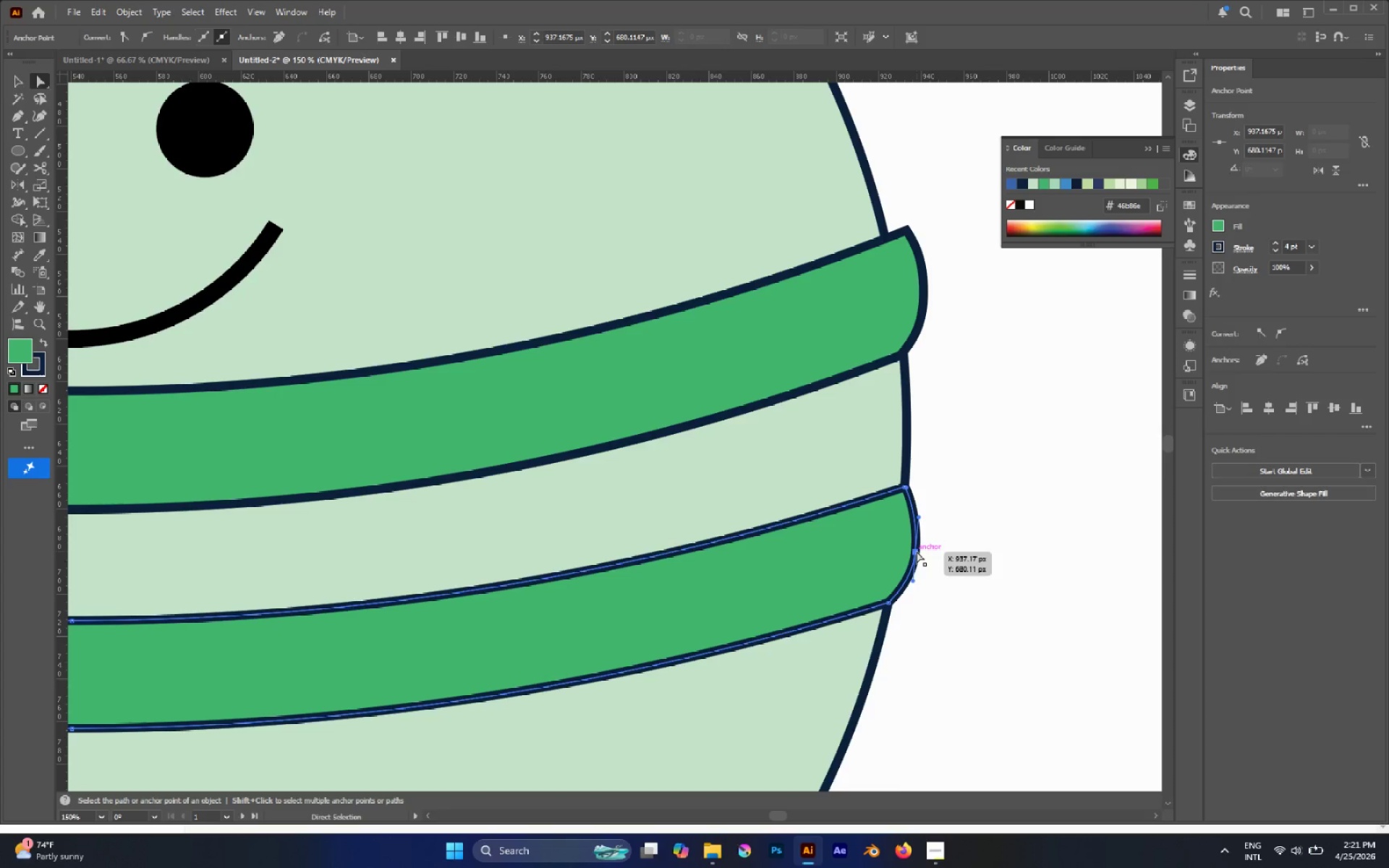 
key(S)
 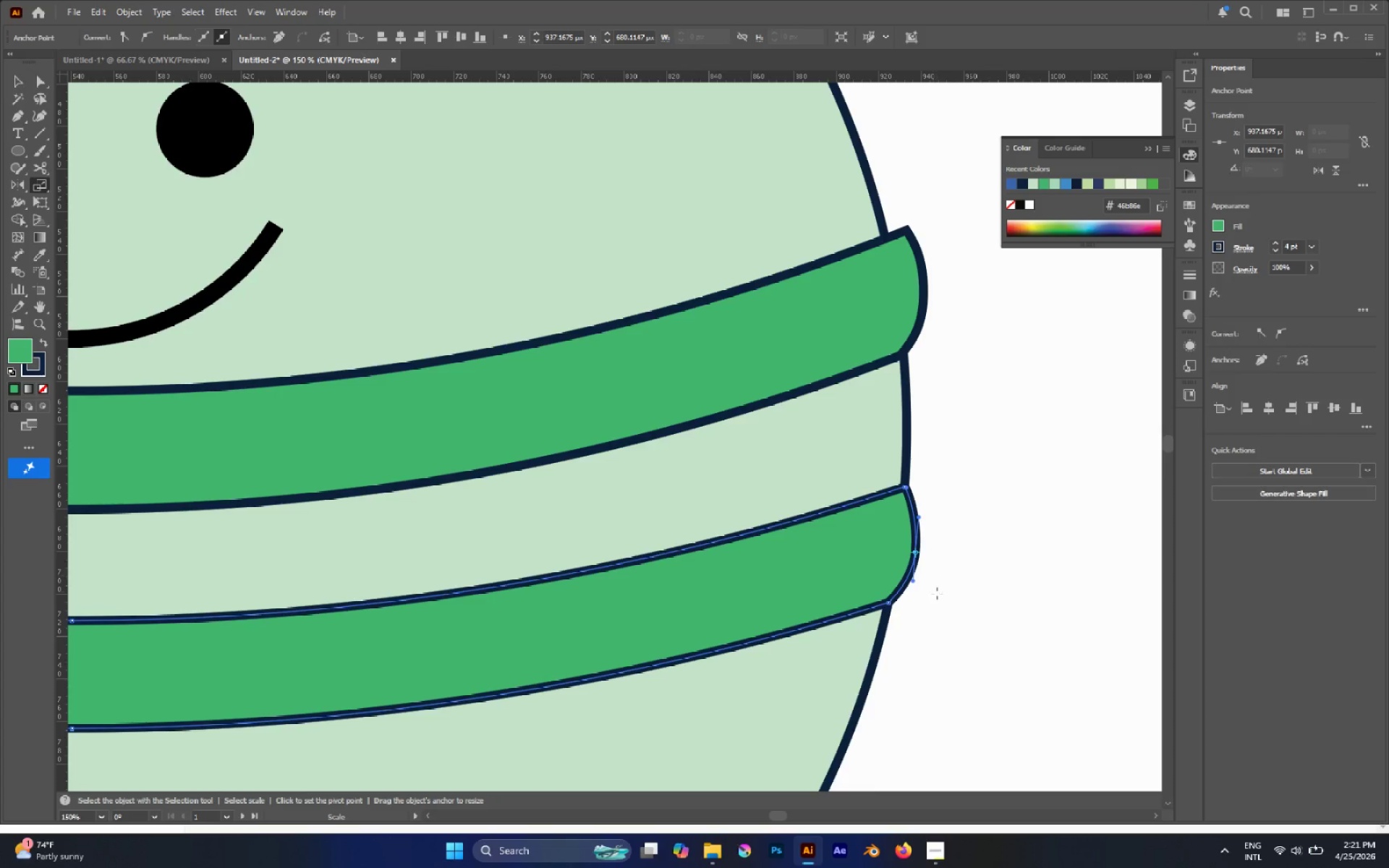 
left_click_drag(start_coordinate=[938, 595], to_coordinate=[939, 611])
 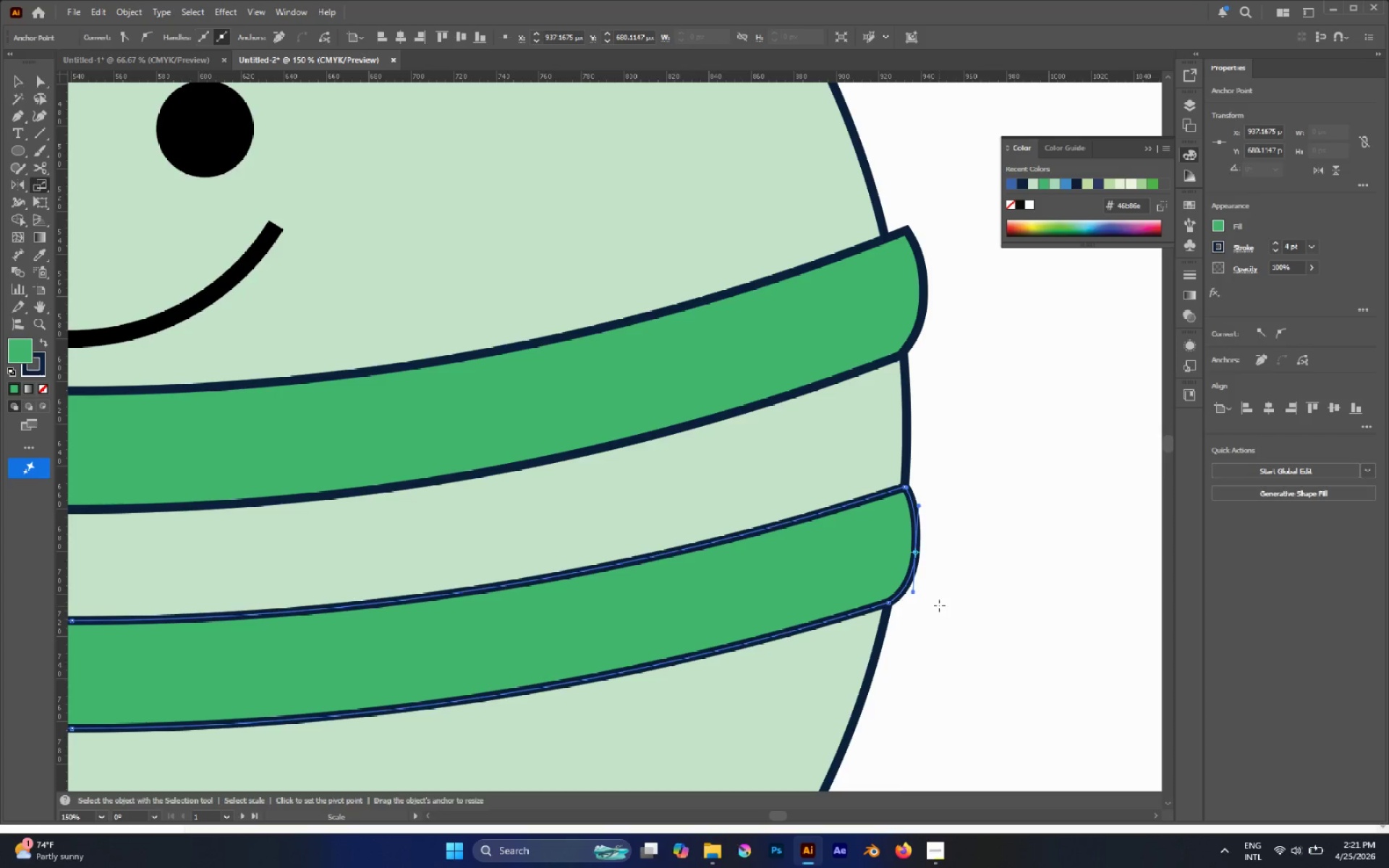 
key(A)
 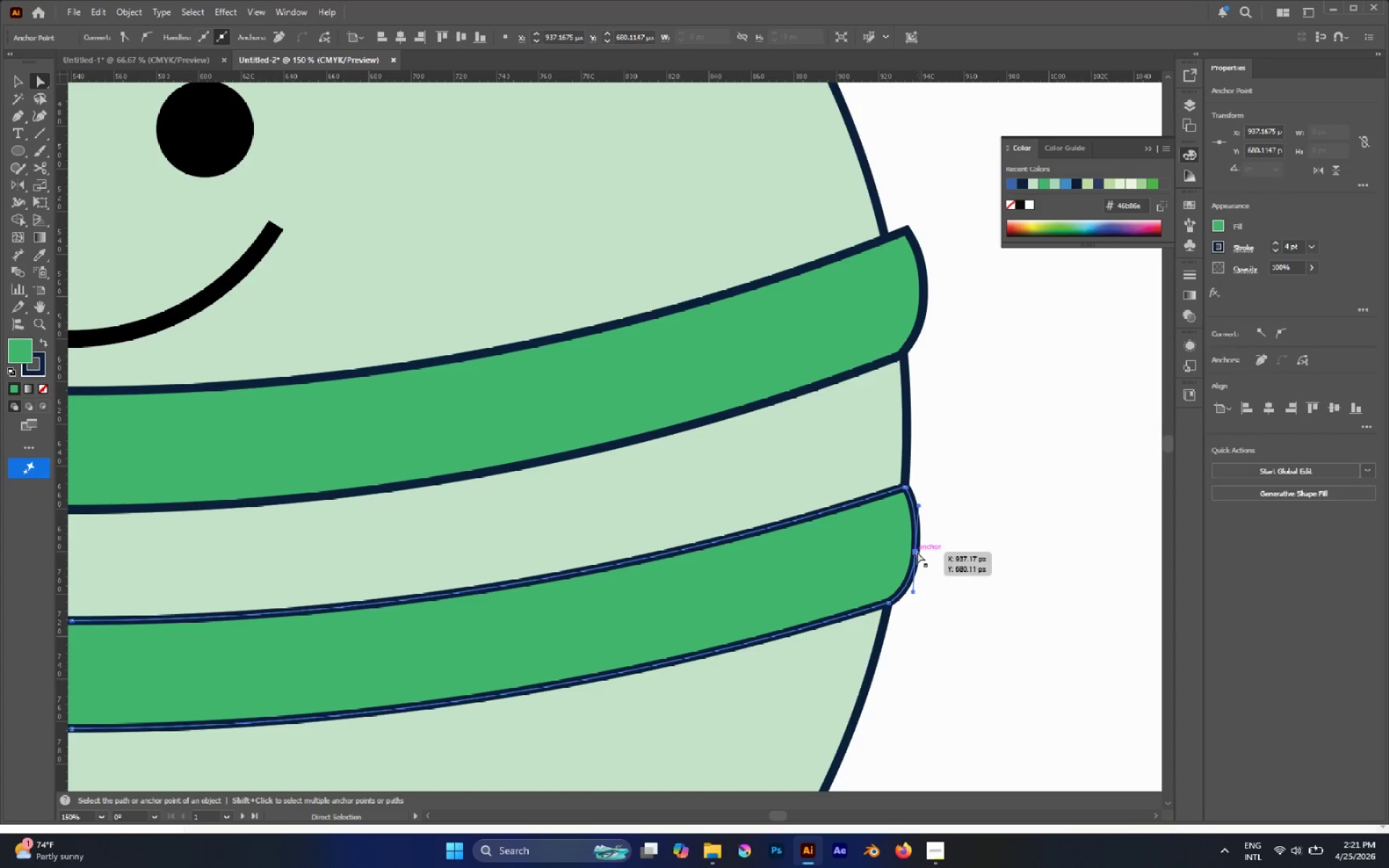 
left_click_drag(start_coordinate=[914, 550], to_coordinate=[924, 547])
 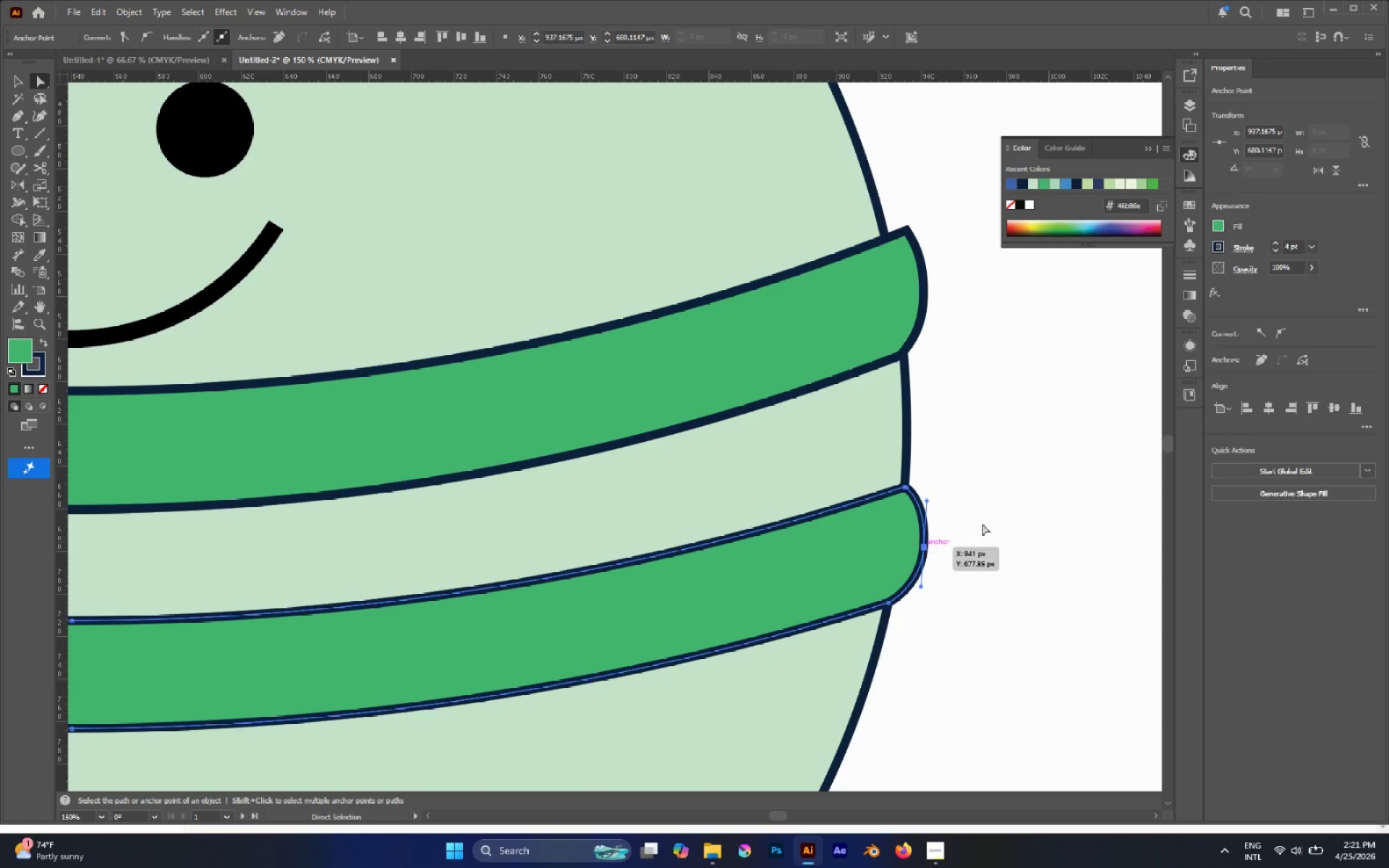 
left_click([982, 524])
 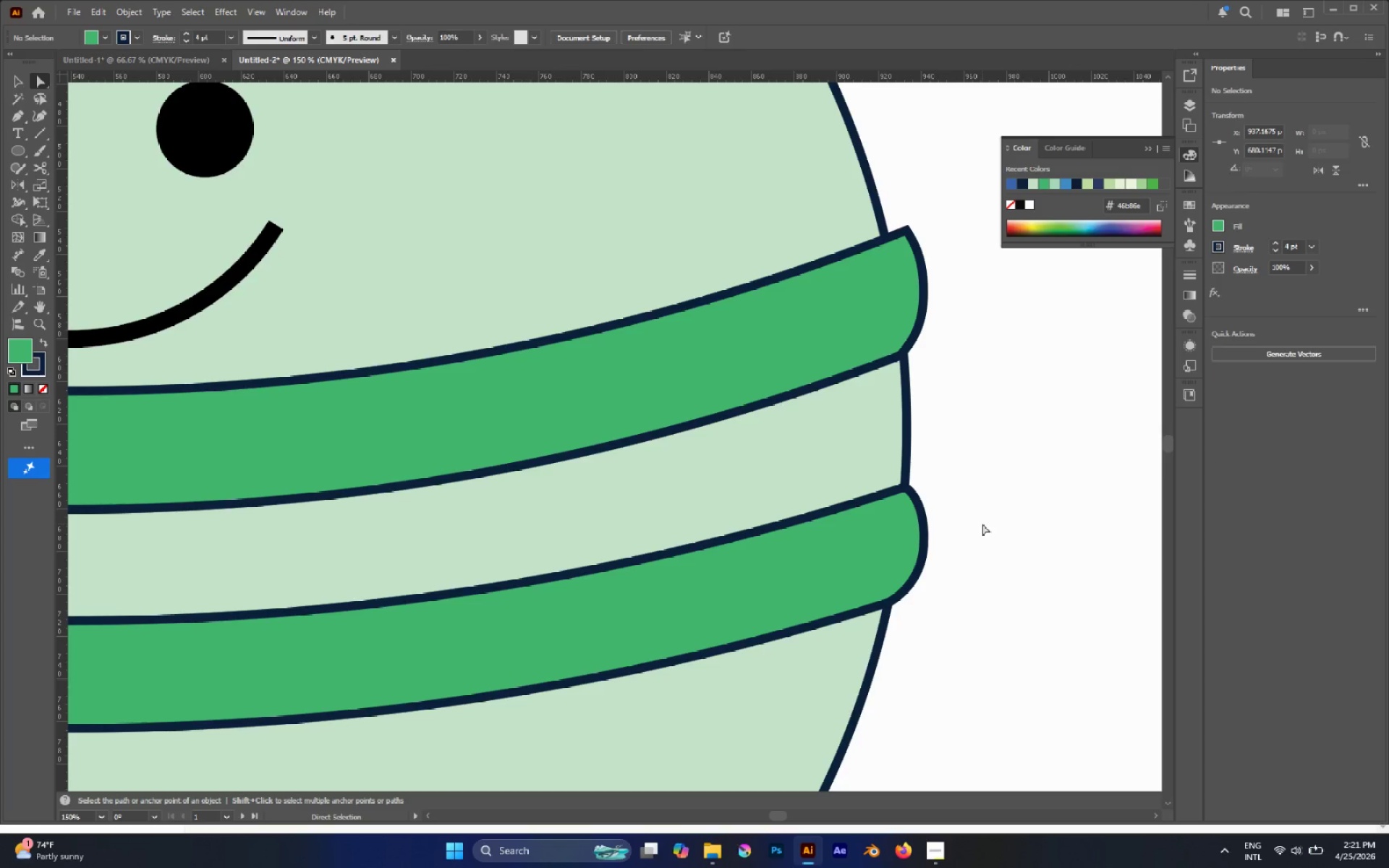 
hold_key(key=AltLeft, duration=0.89)
scroll: coordinate [982, 524], scroll_direction: down, amount: 2.0
 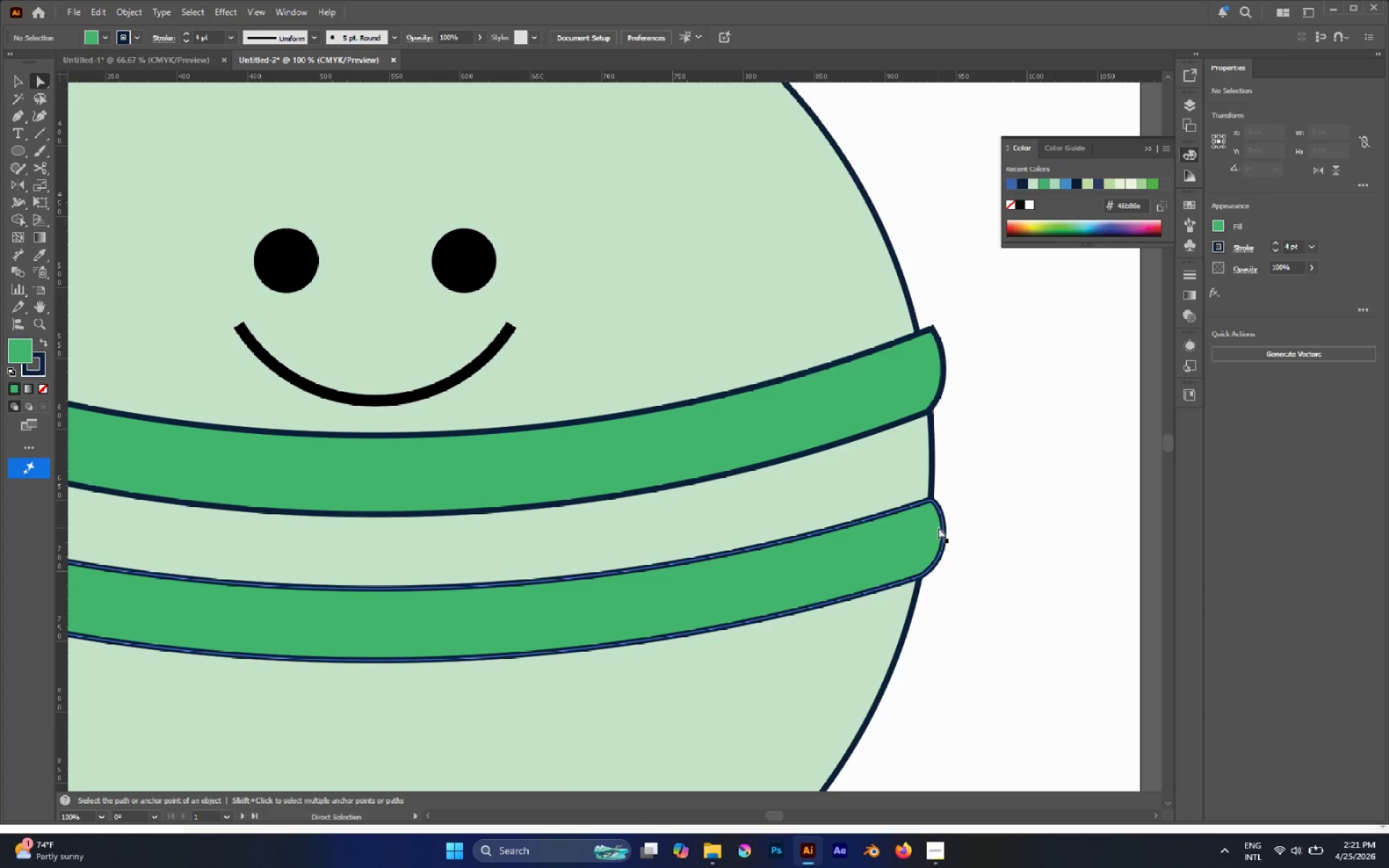 
left_click([938, 527])
 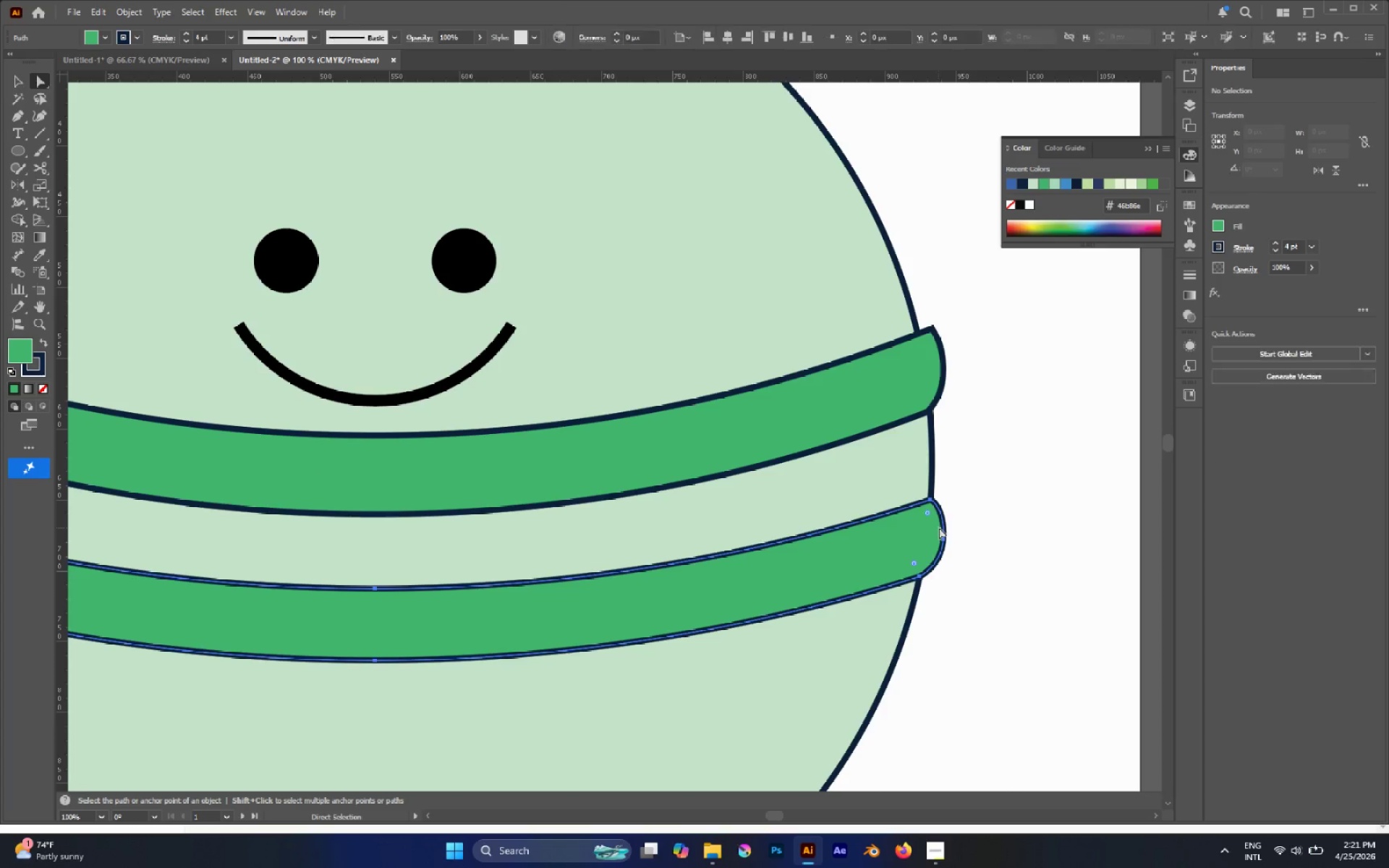 
hold_key(key=AltLeft, duration=0.42)
scroll: coordinate [940, 528], scroll_direction: up, amount: 2.0
 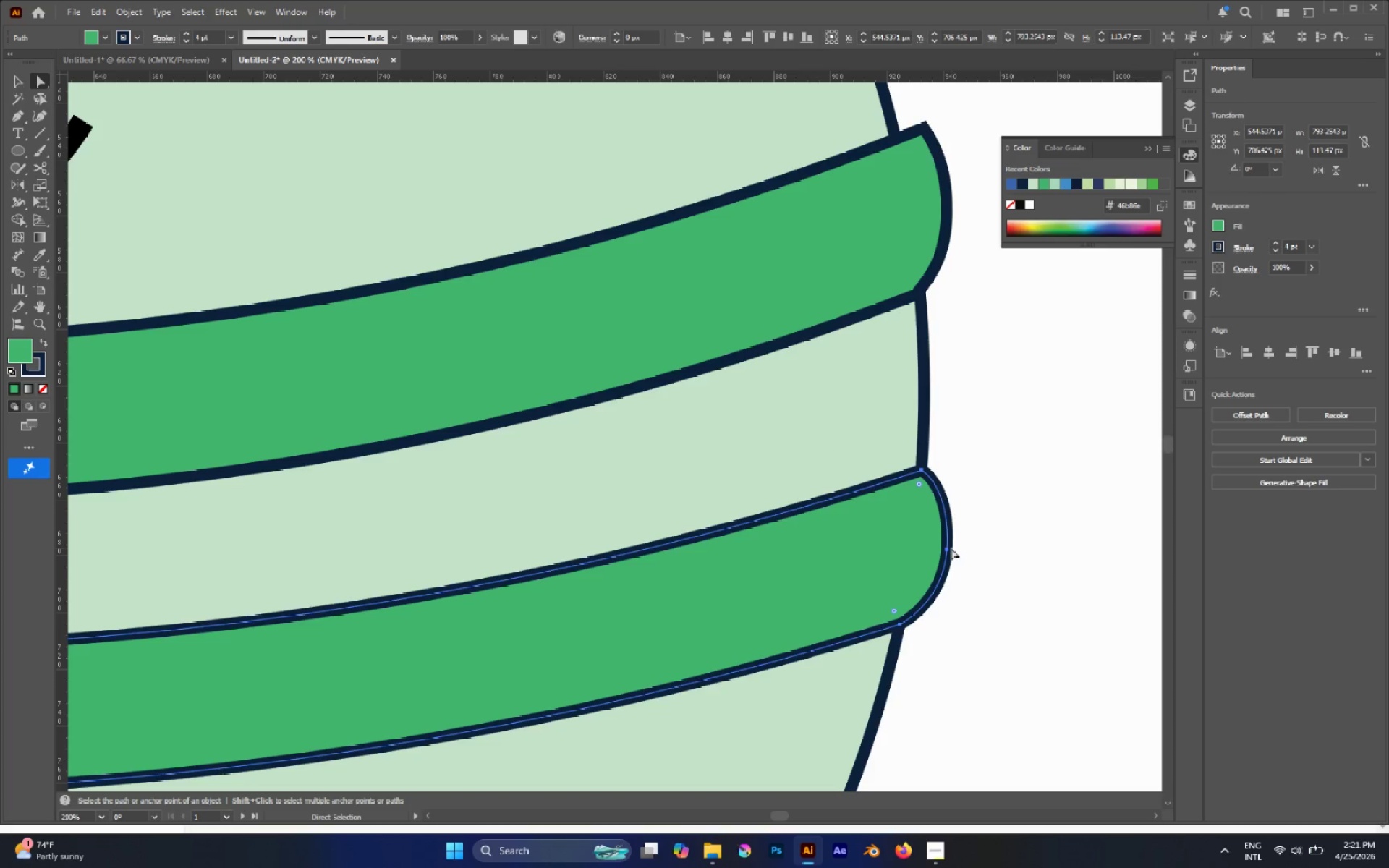 
left_click([949, 548])
 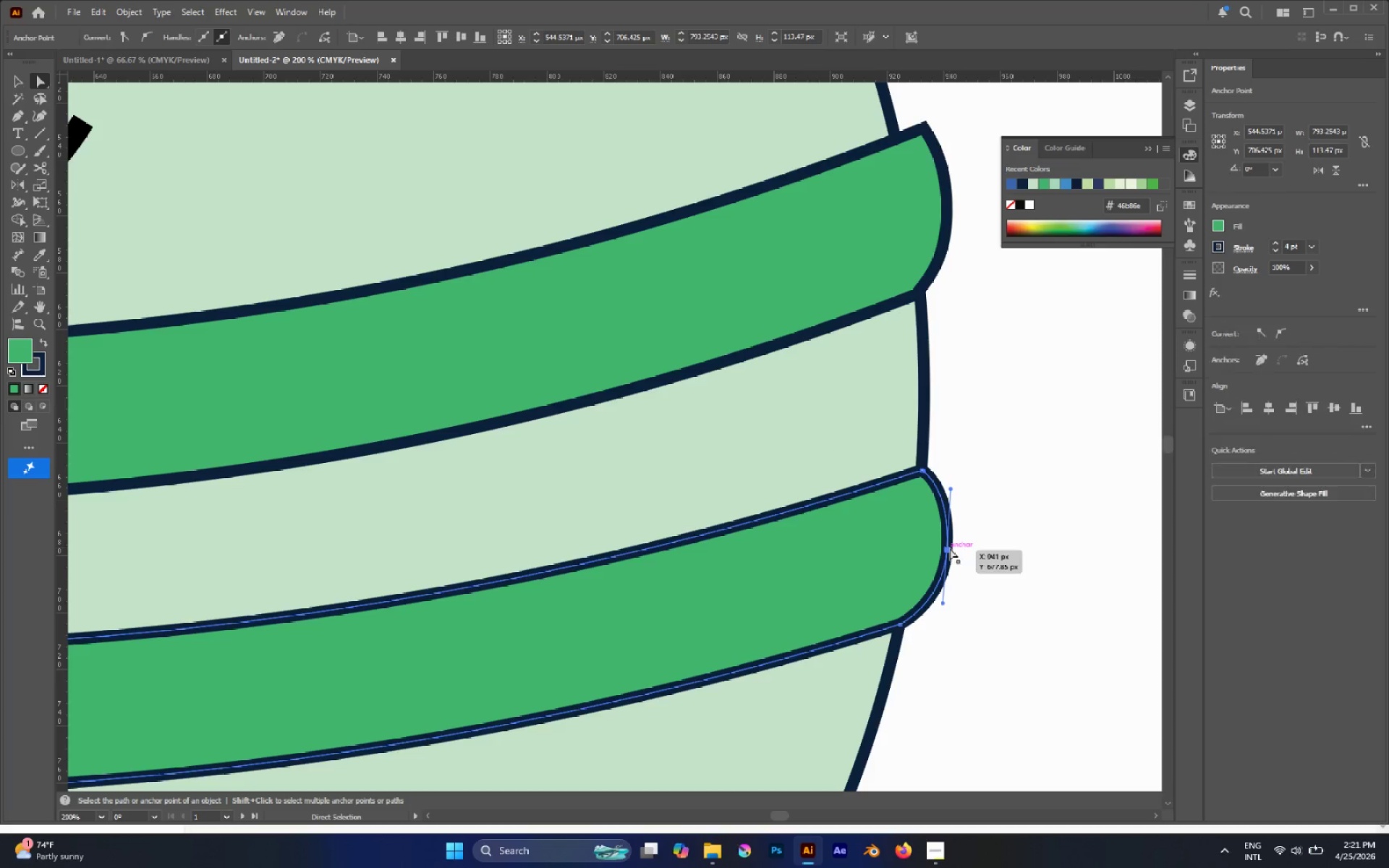 
type(sa)
 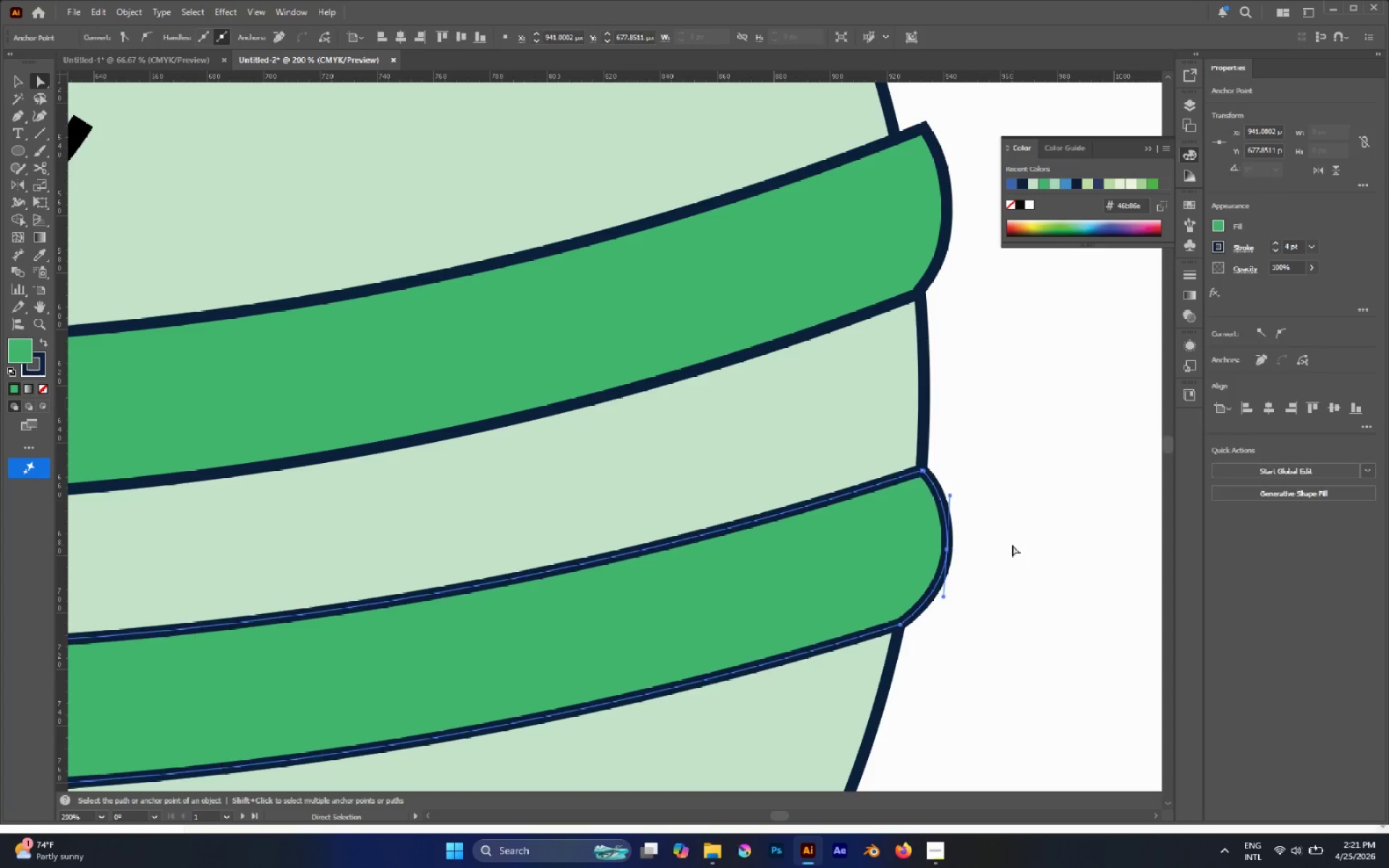 
left_click_drag(start_coordinate=[1020, 594], to_coordinate=[1005, 589])
 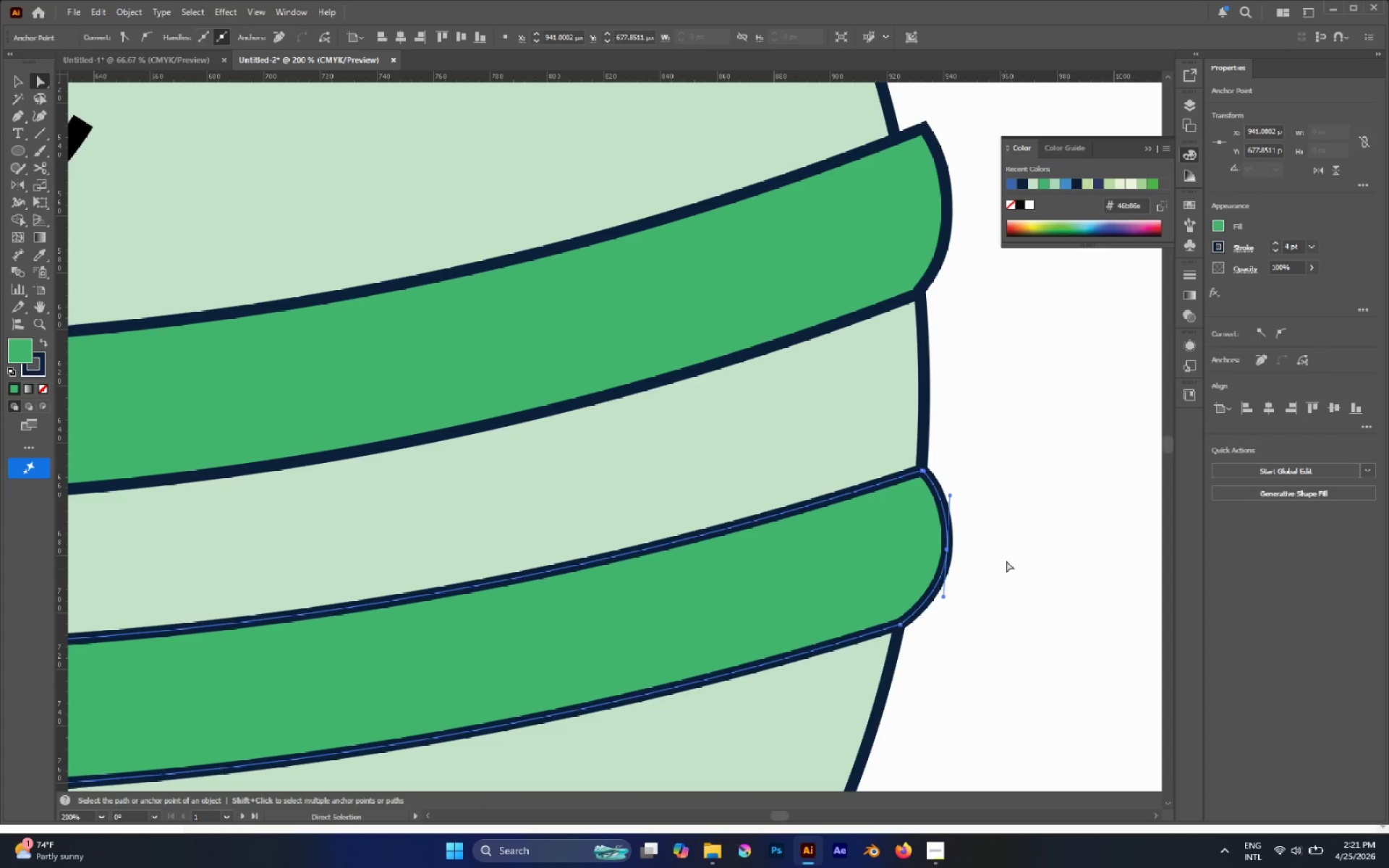 
left_click([1012, 545])
 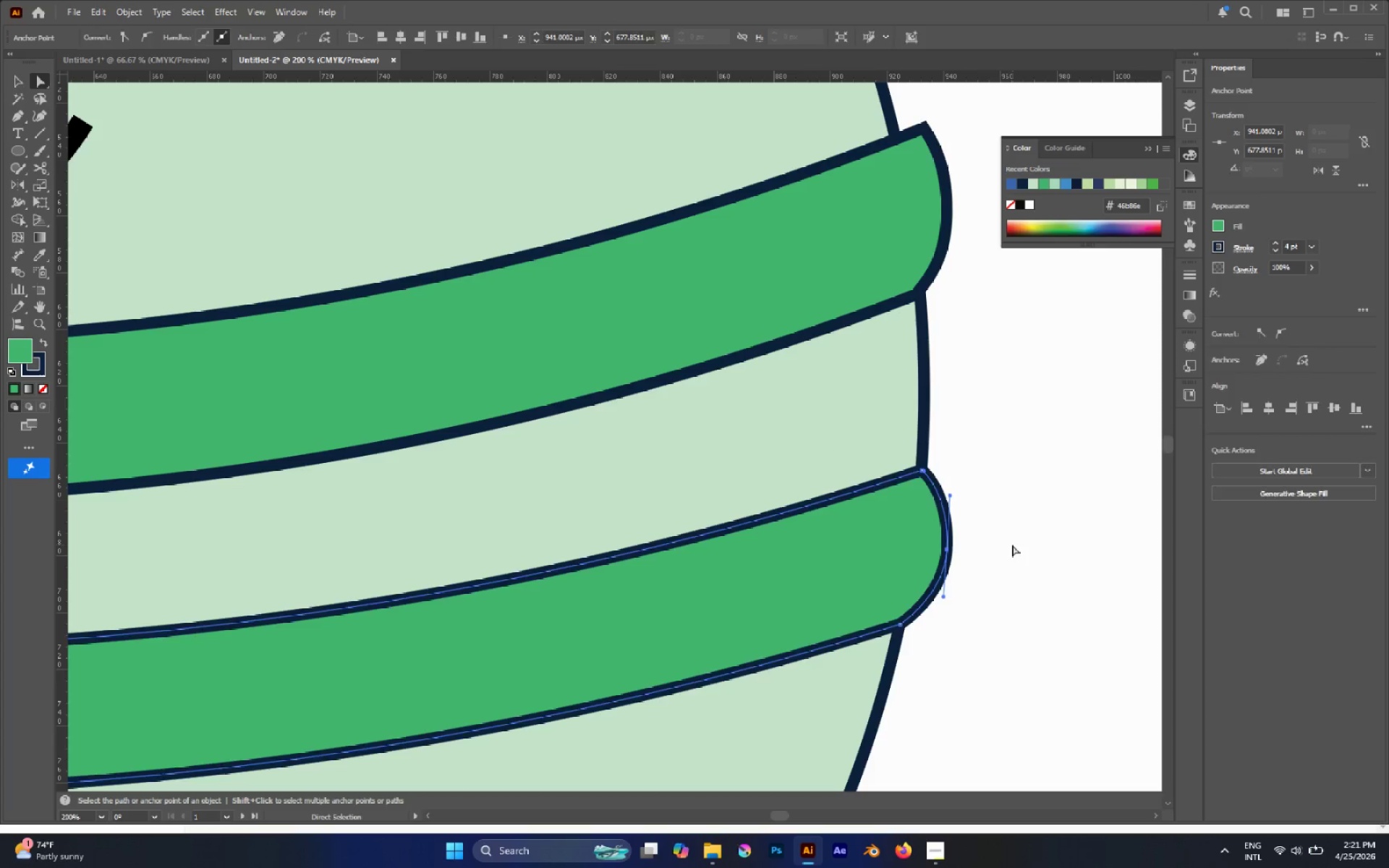 
hold_key(key=AltLeft, duration=0.67)
scroll: coordinate [1012, 545], scroll_direction: down, amount: 4.0
 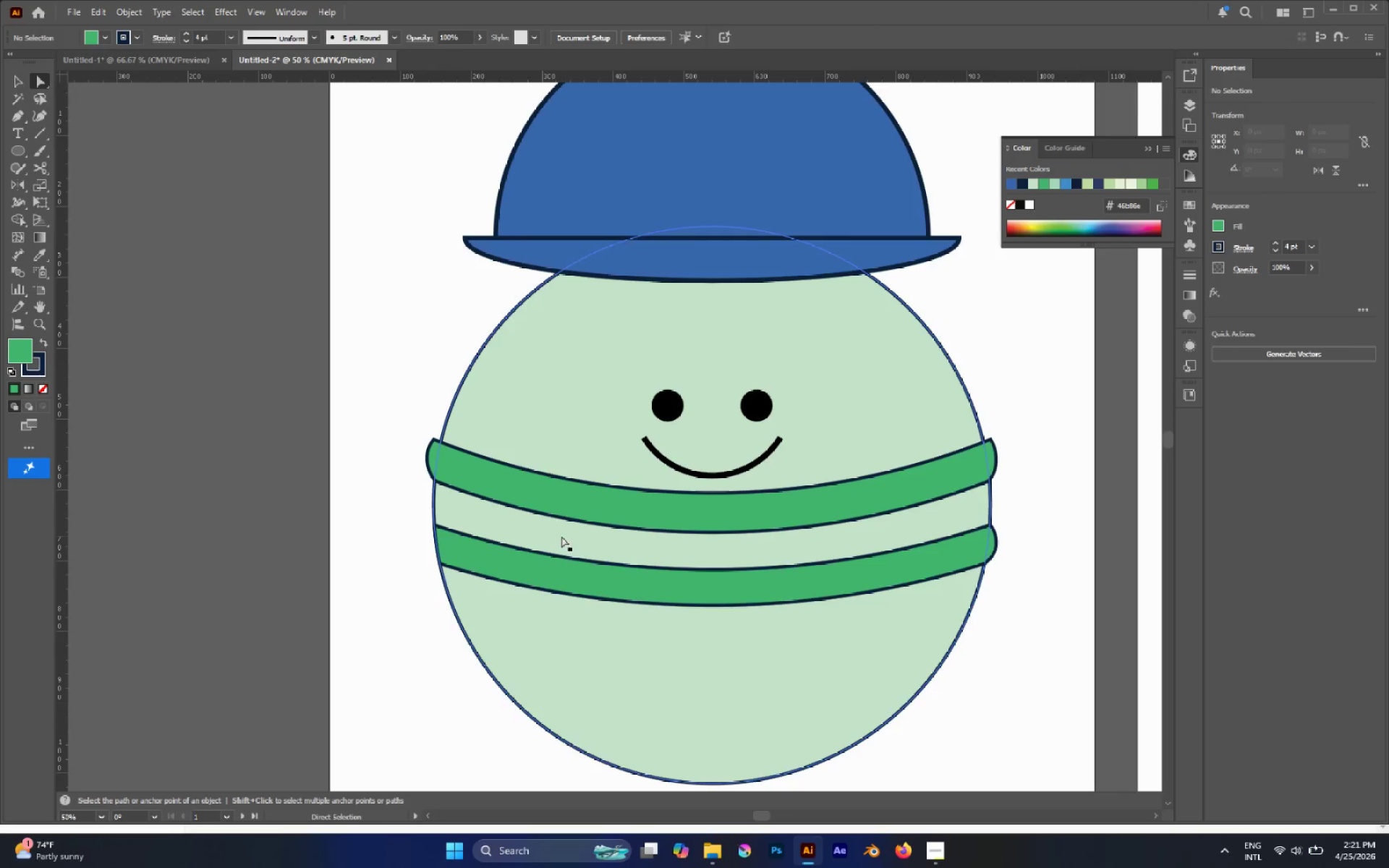 
hold_key(key=AltLeft, duration=0.73)
 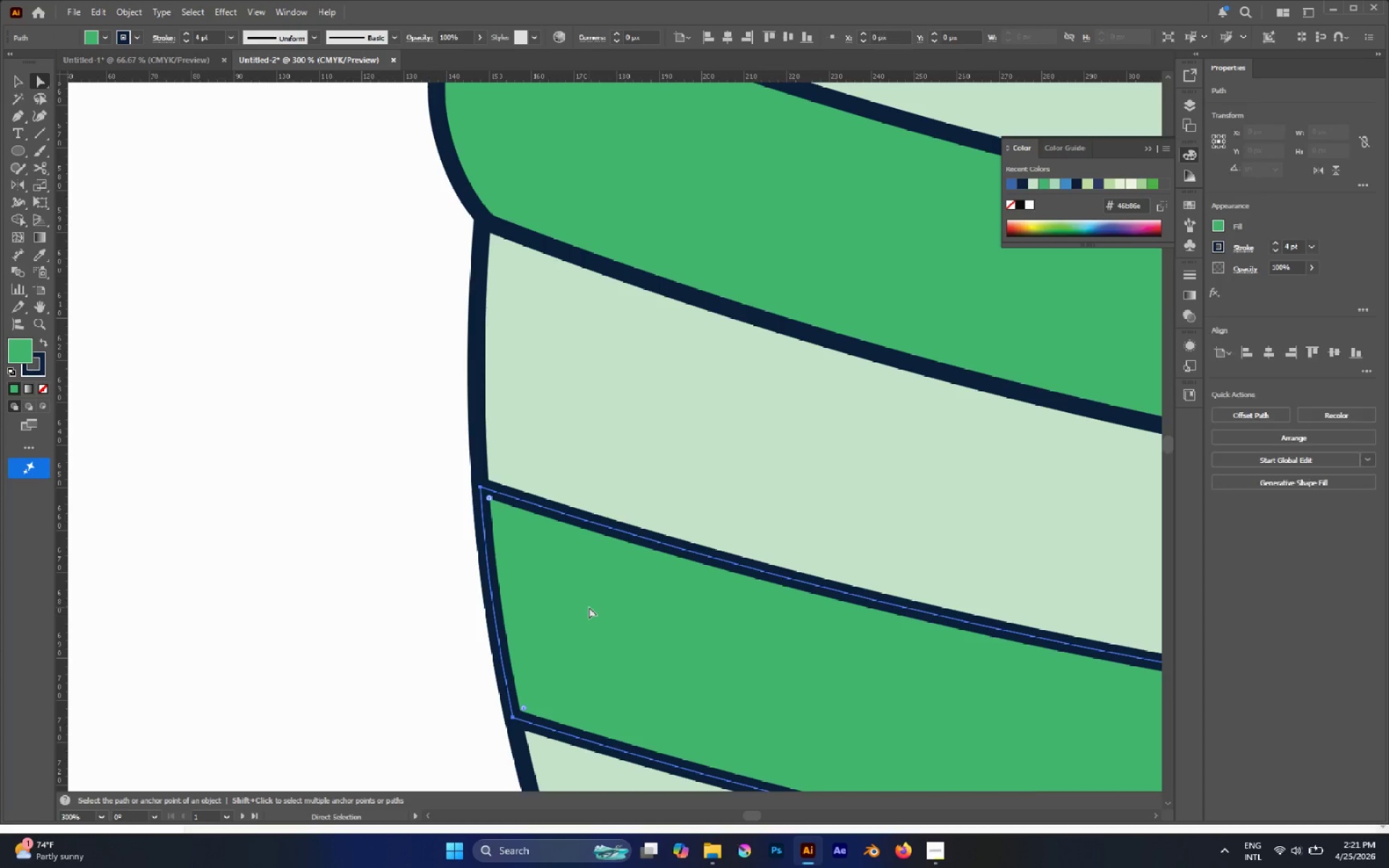 
left_click([589, 607])
 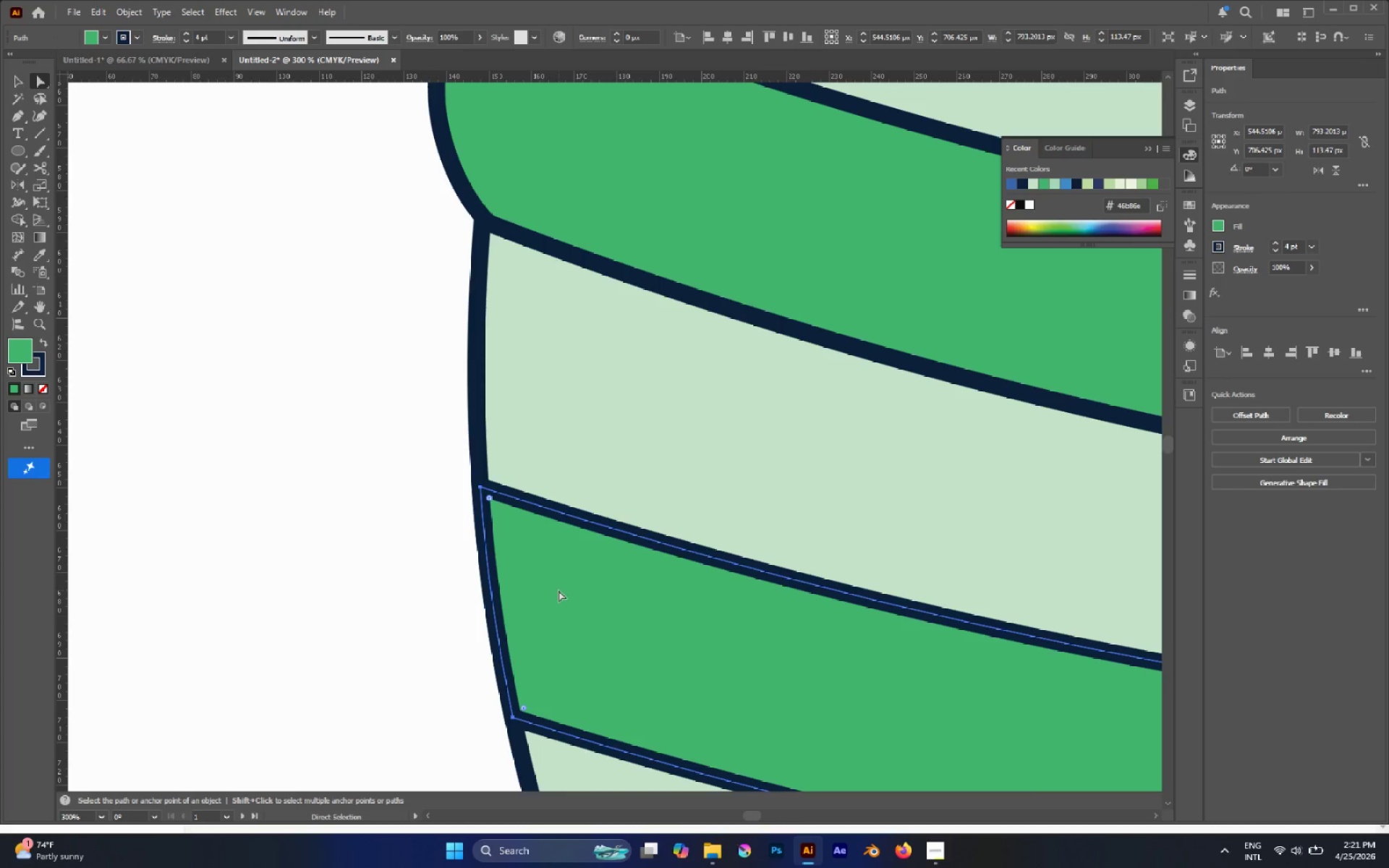 
scroll: coordinate [436, 537], scroll_direction: up, amount: 5.0
 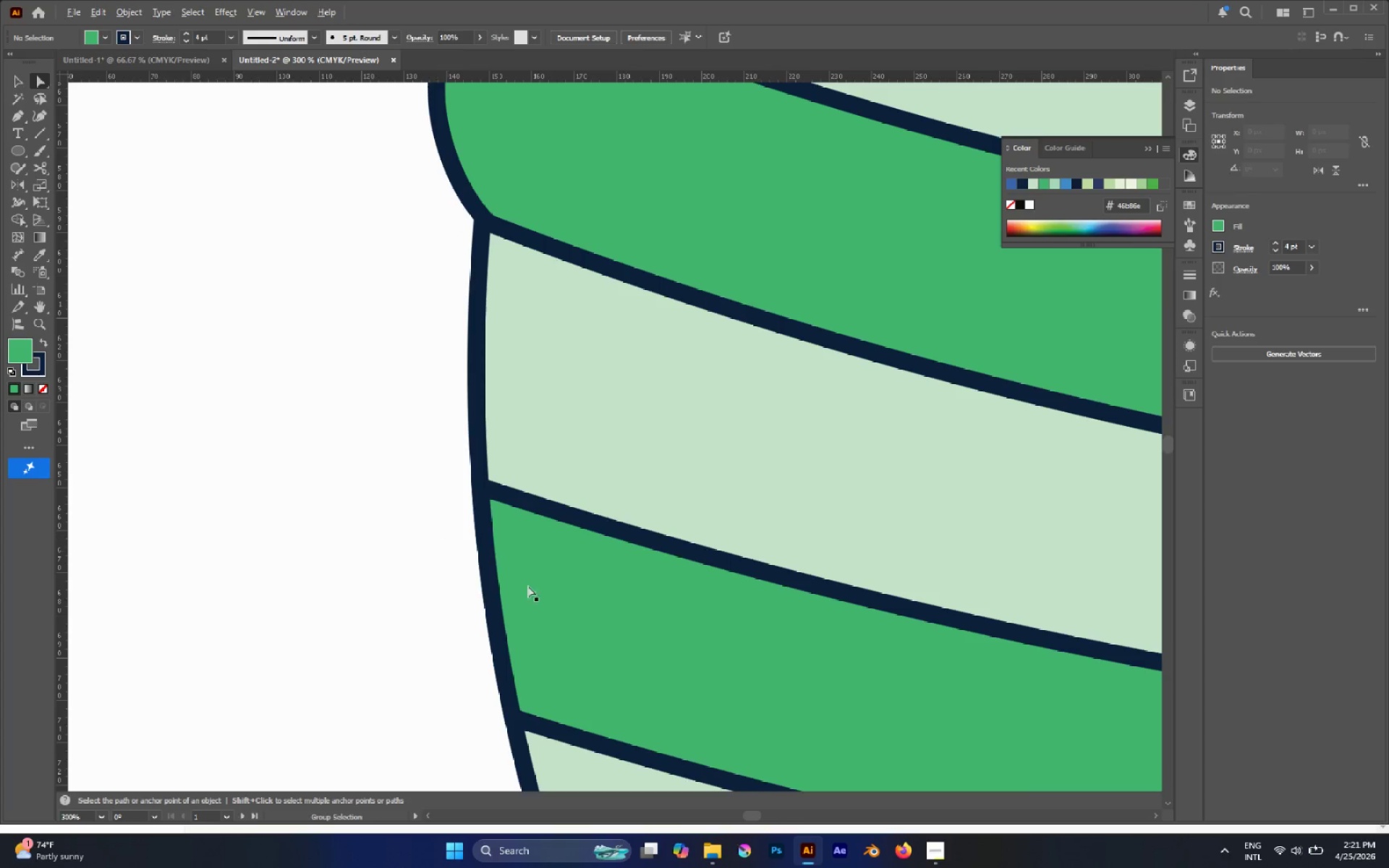 
key(P)
 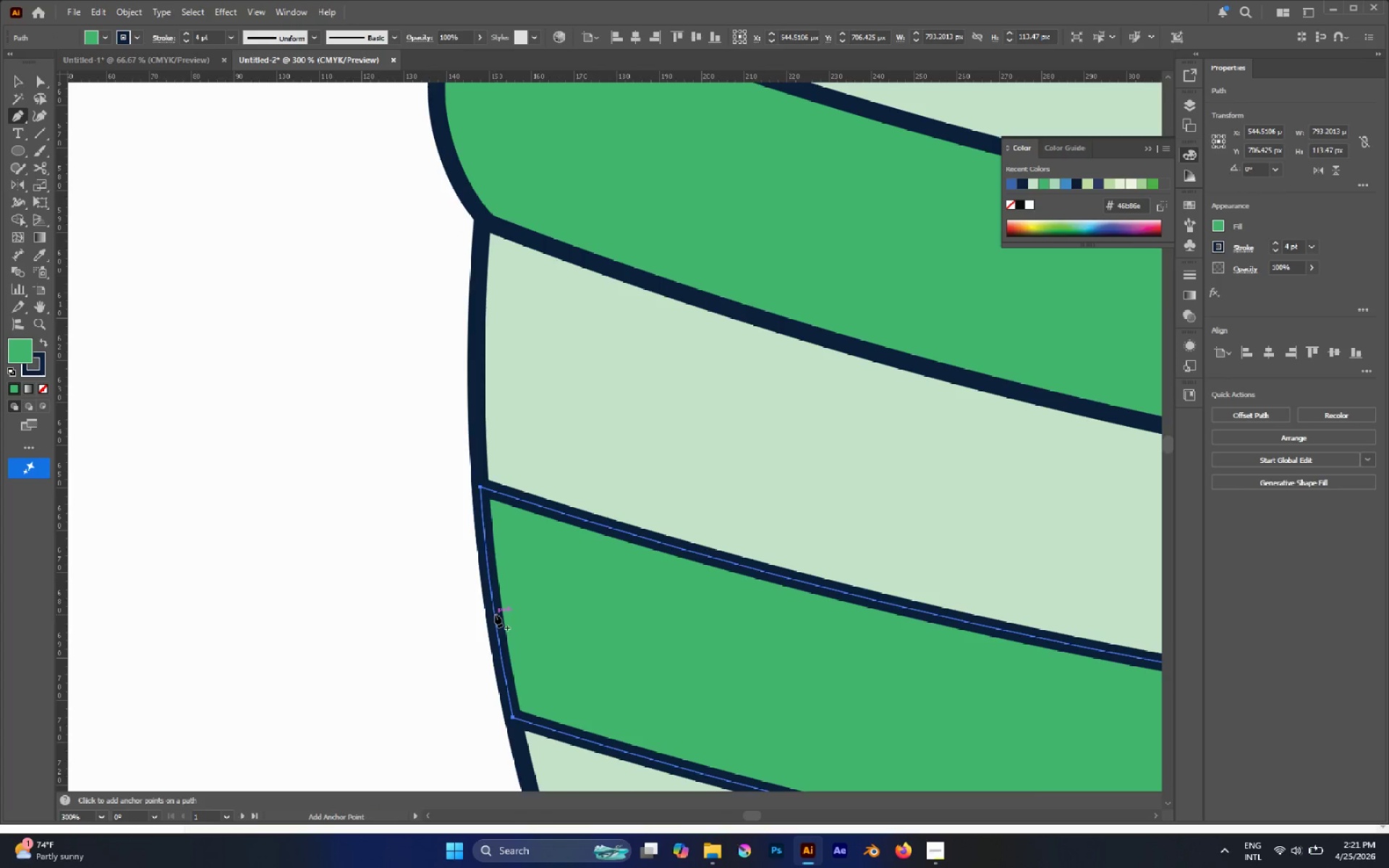 
left_click([495, 614])
 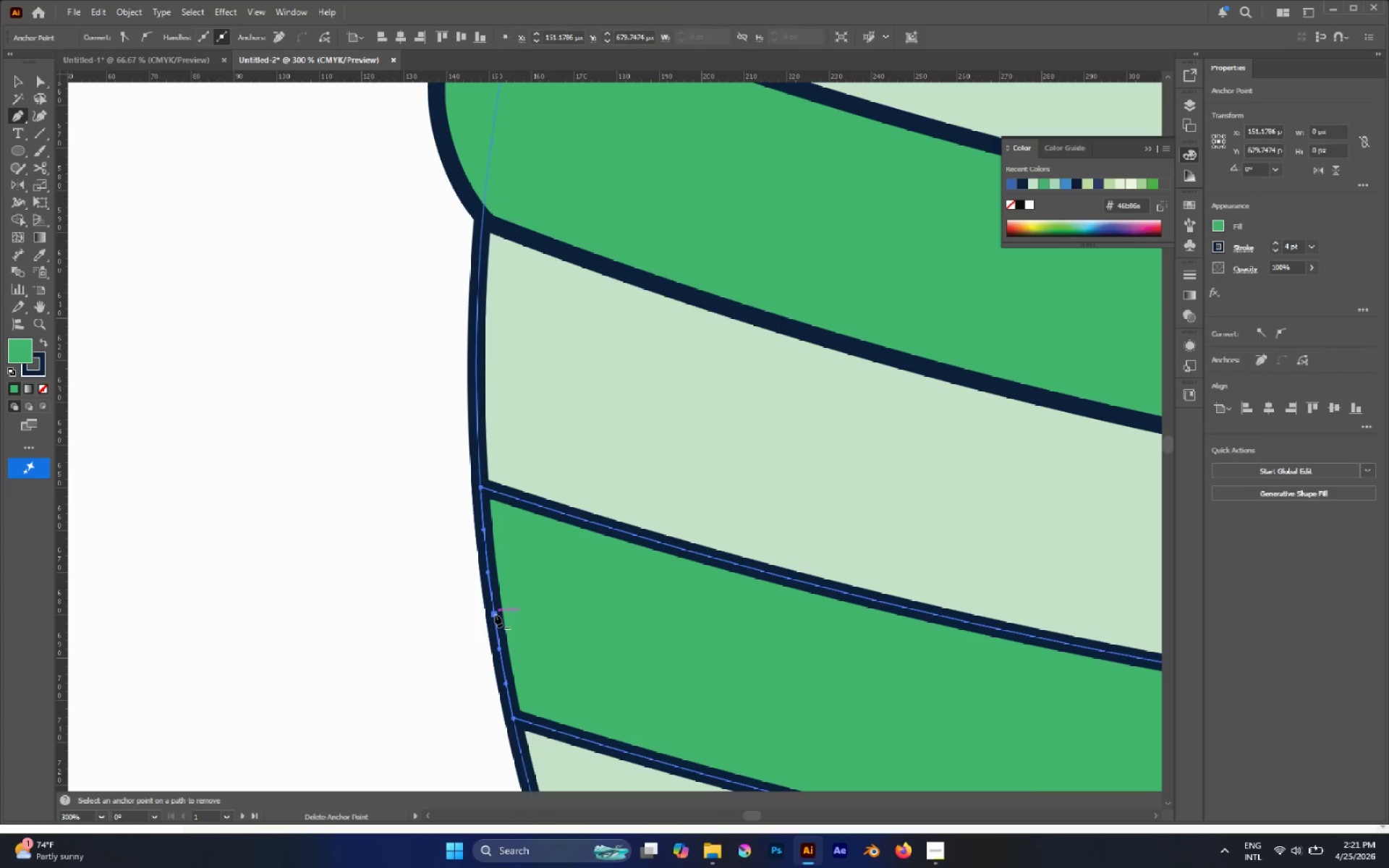 
key(A)
 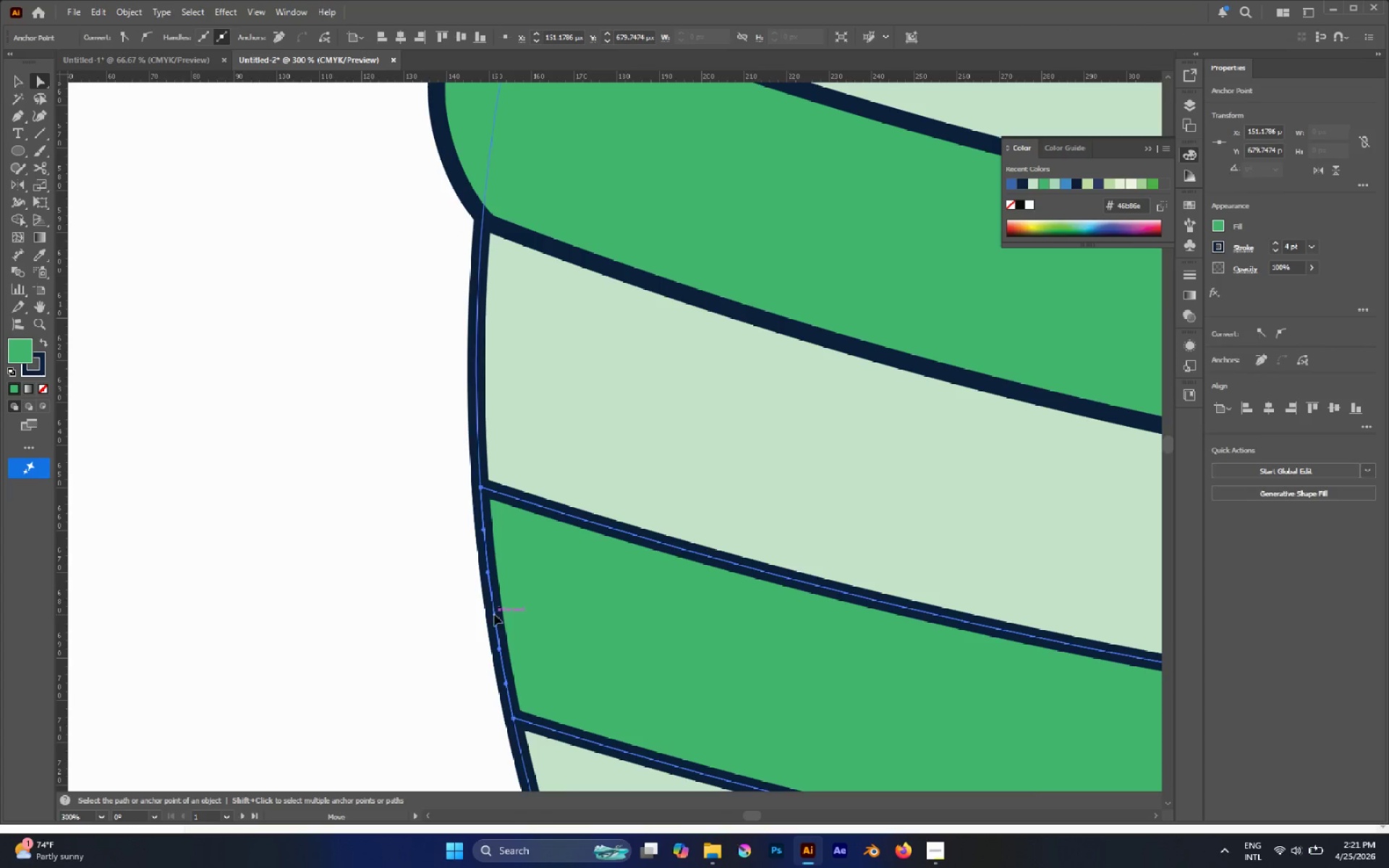 
left_click_drag(start_coordinate=[495, 614], to_coordinate=[444, 613])
 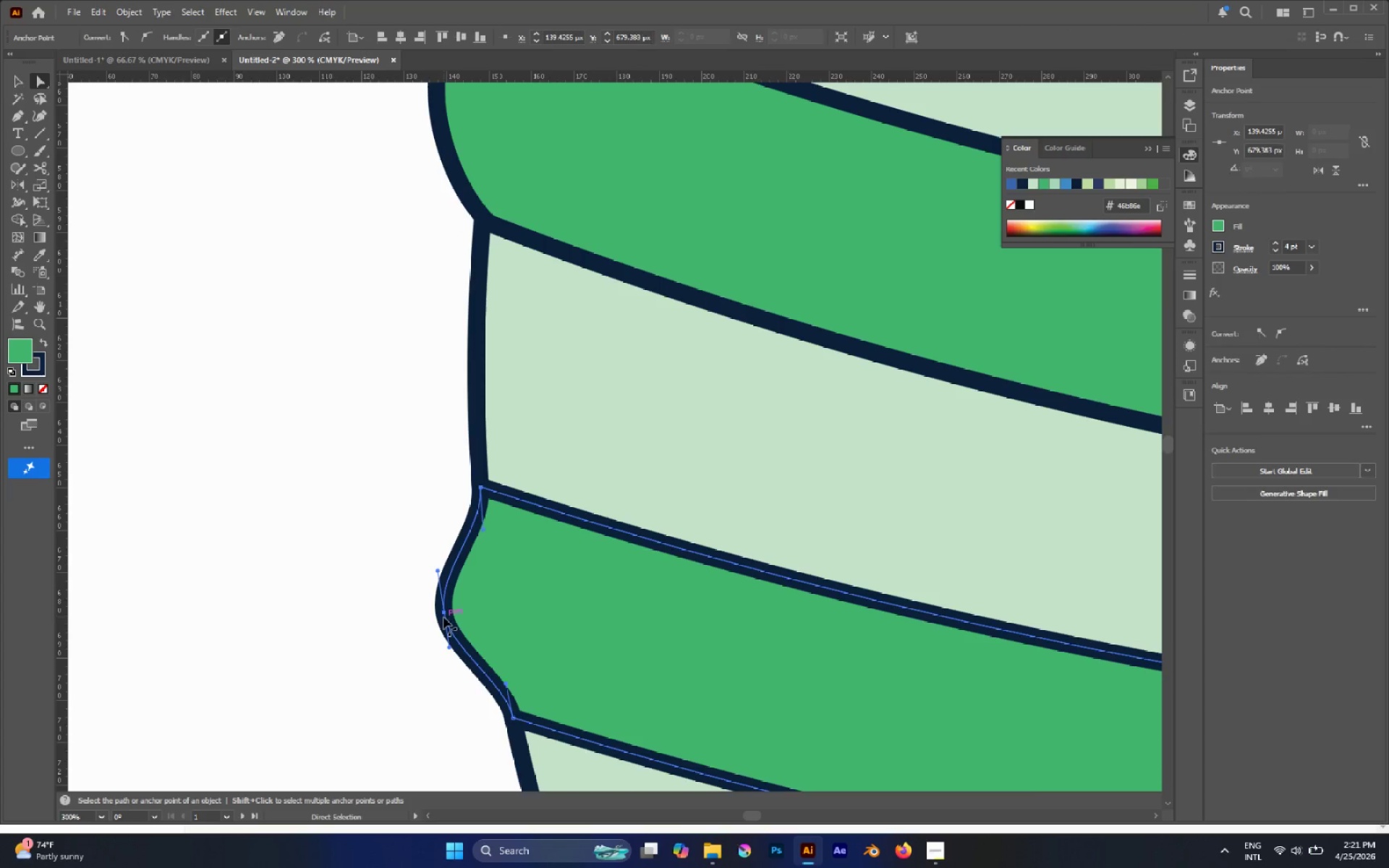 
key(S)
 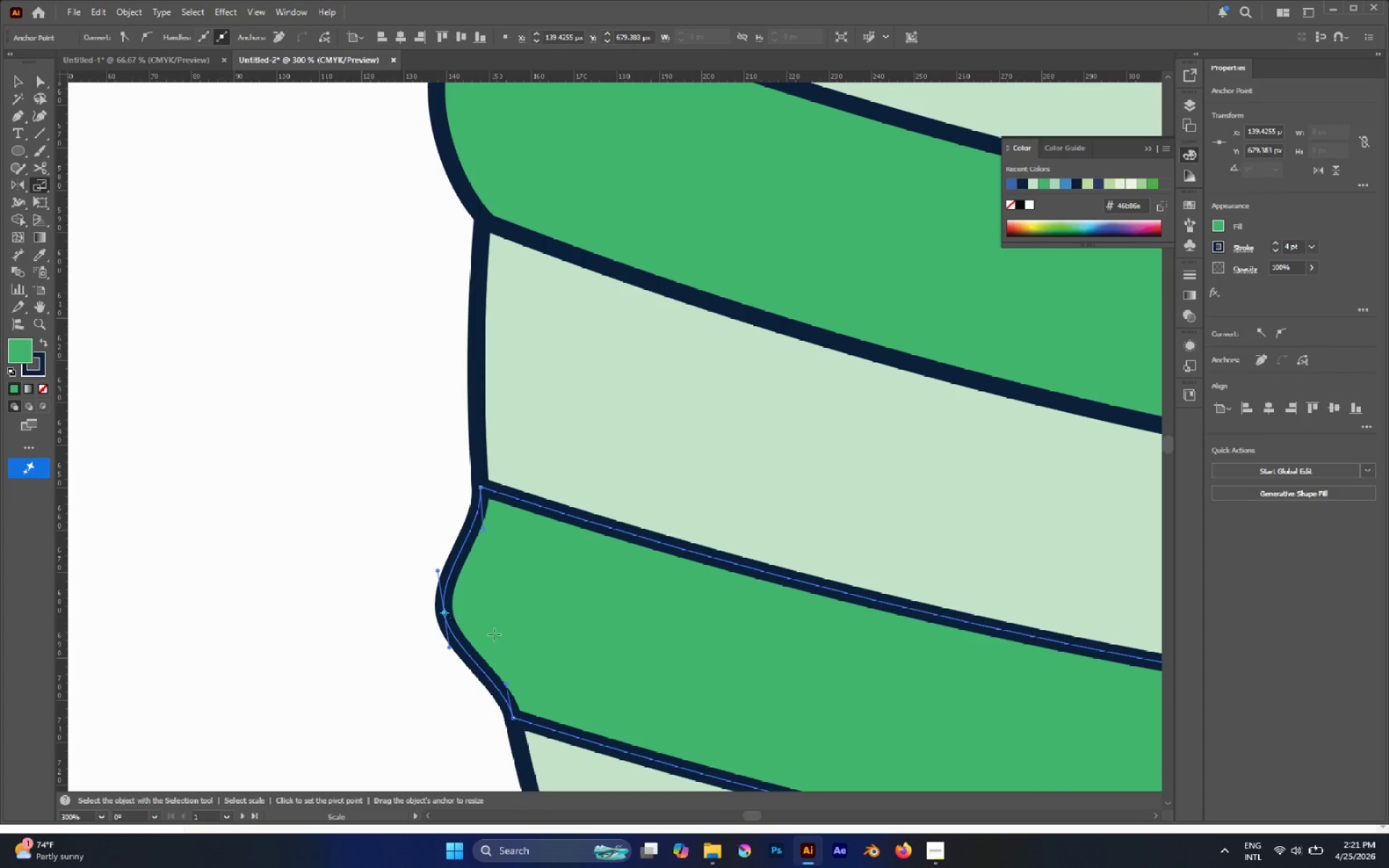 
left_click_drag(start_coordinate=[507, 628], to_coordinate=[551, 681])
 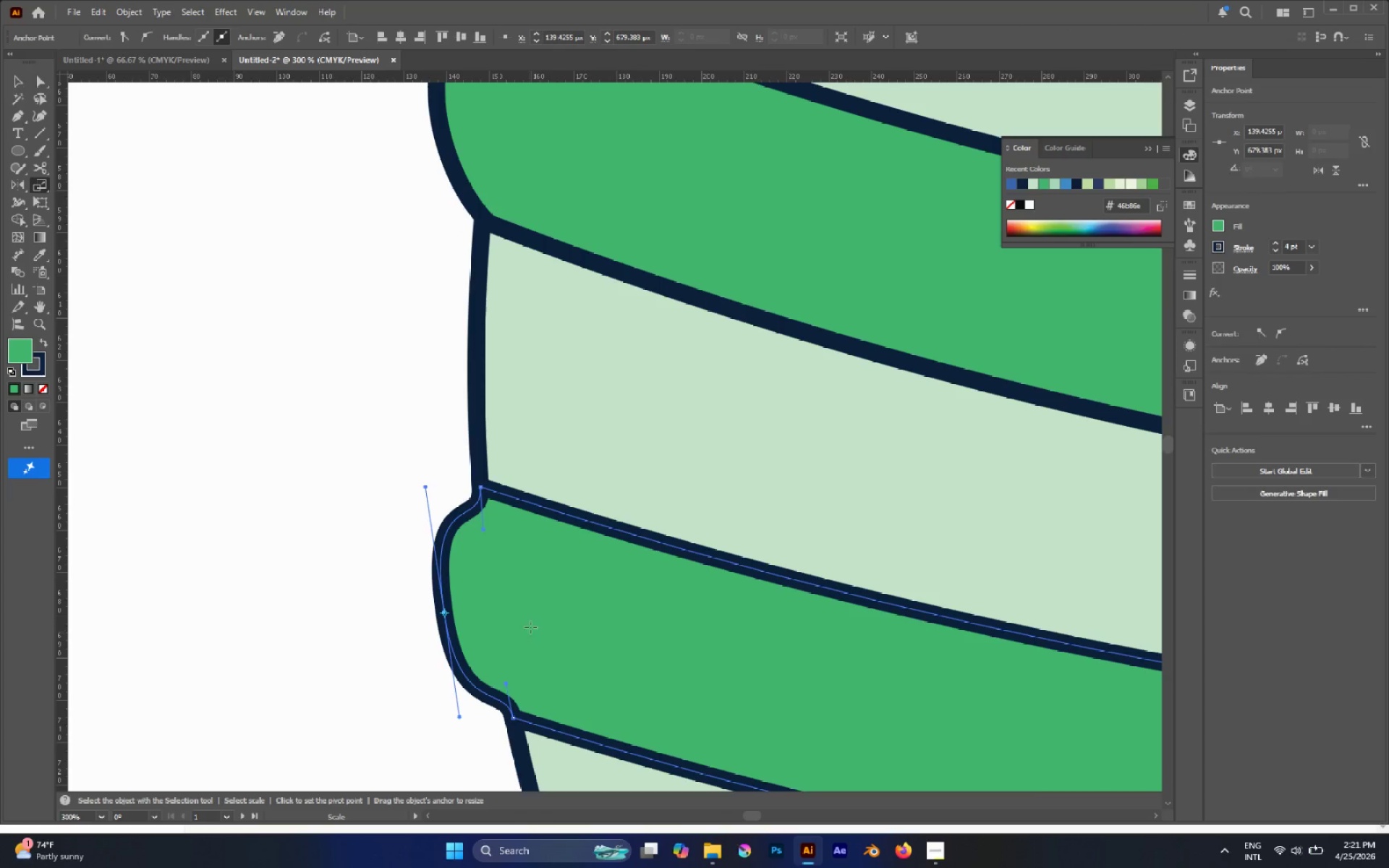 
hold_key(key=ShiftLeft, duration=1.19)
 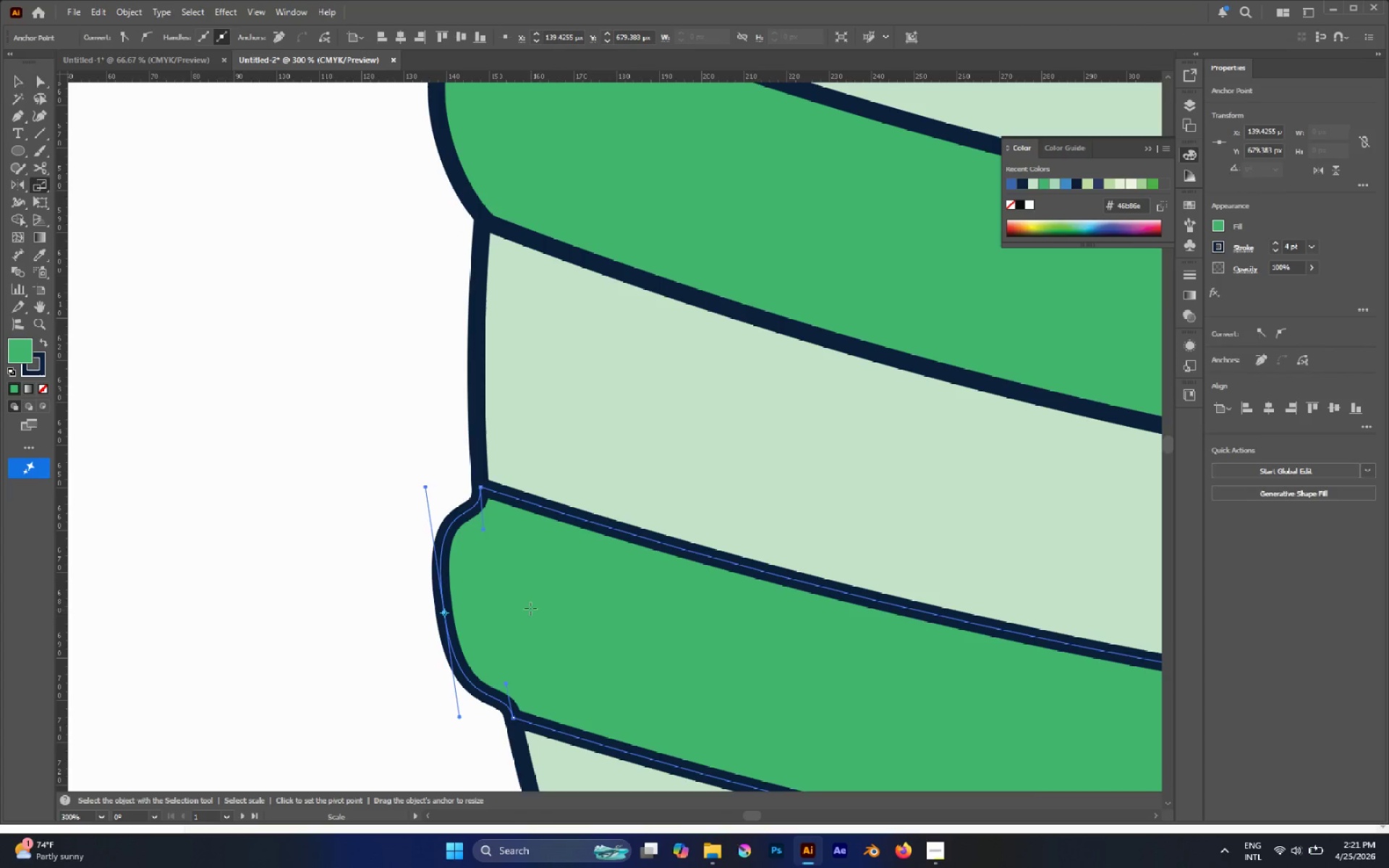 
left_click_drag(start_coordinate=[545, 599], to_coordinate=[541, 602])
 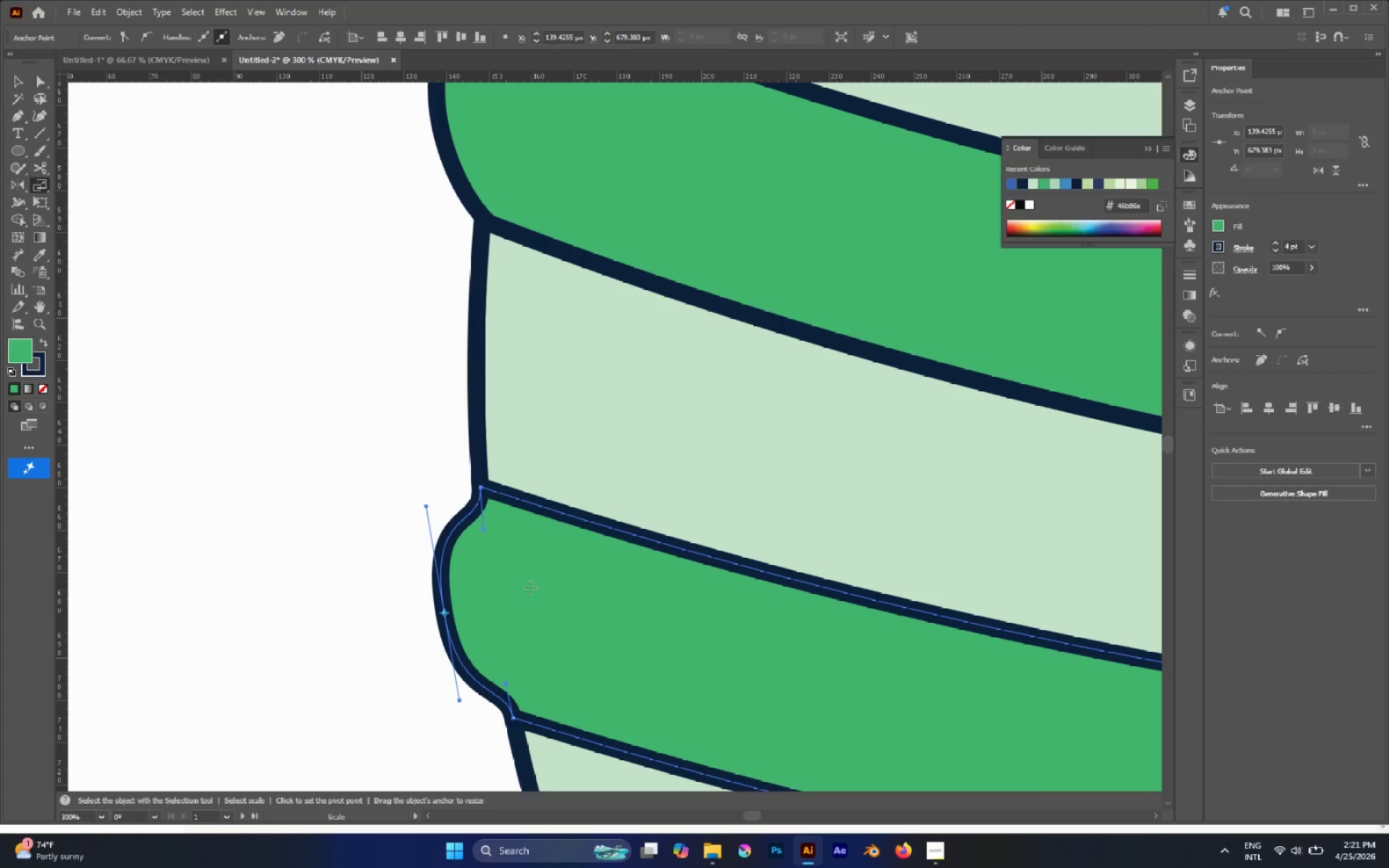 
type(ap)
 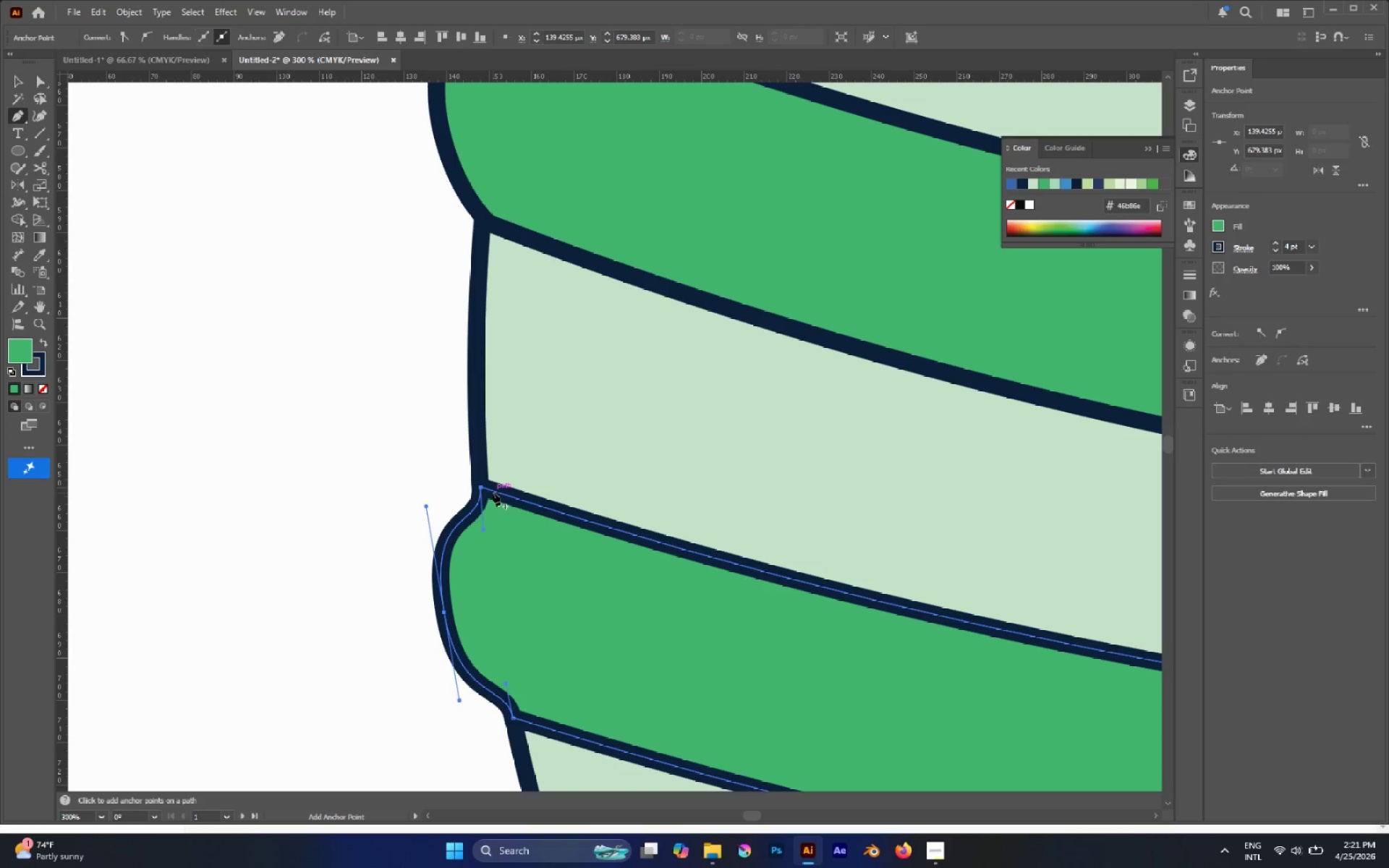 
hold_key(key=AltLeft, duration=2.86)
left_click([480, 488])
 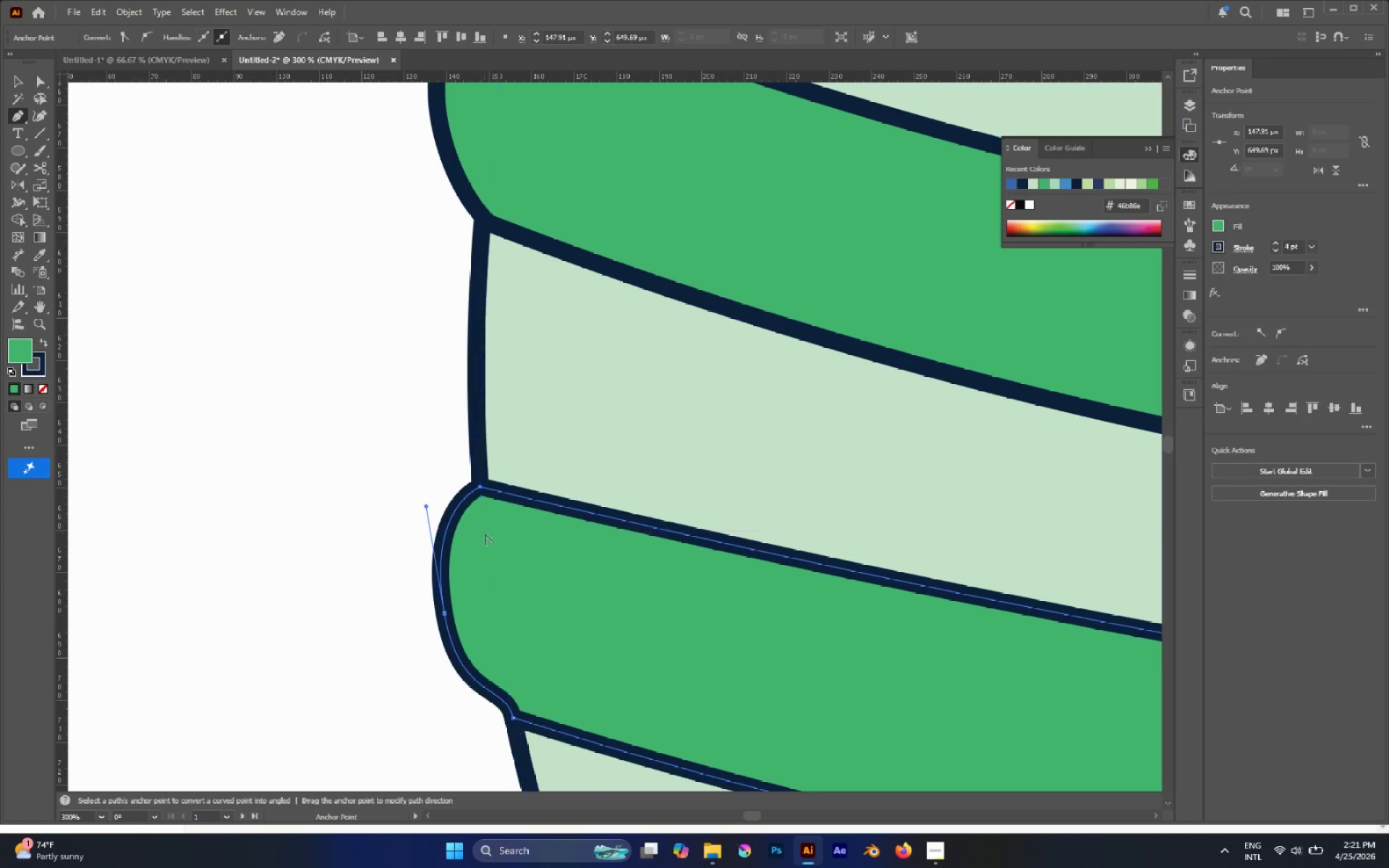 
key(Control+Z)
 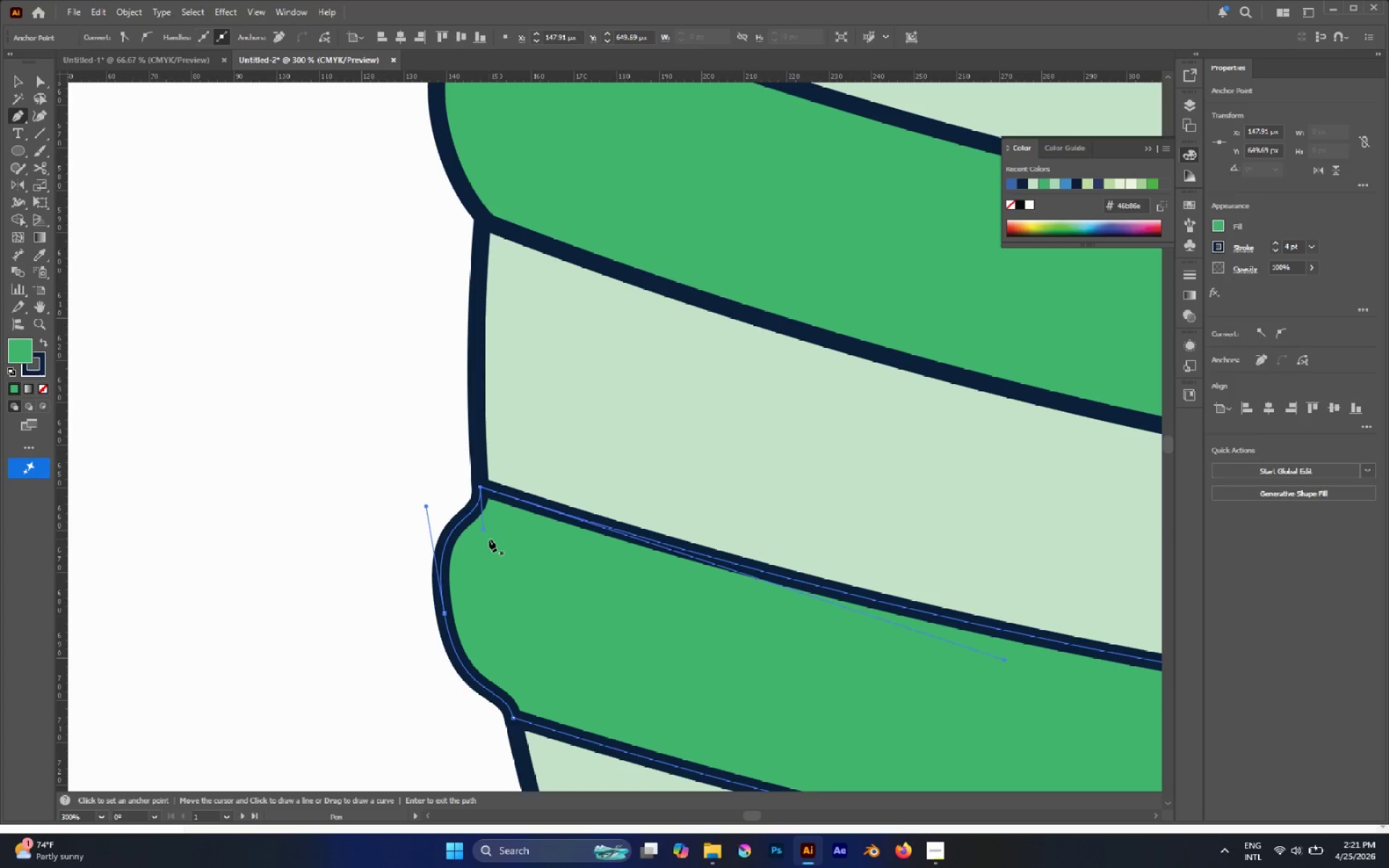 
hold_key(key=AltLeft, duration=2.42)
left_click_drag(start_coordinate=[485, 531], to_coordinate=[482, 488])
 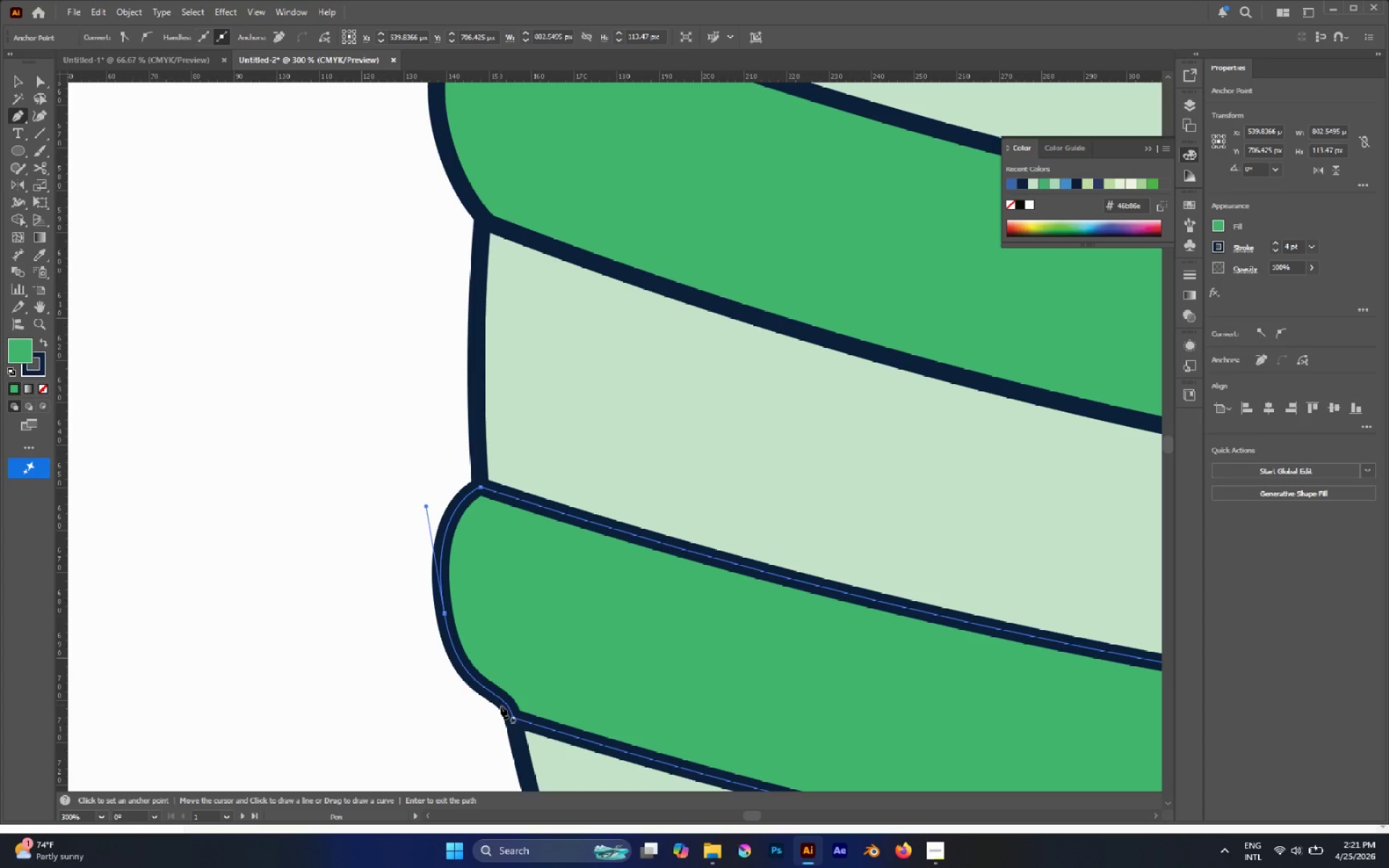 
hold_key(key=ControlLeft, duration=1.05)
left_click([511, 714])
 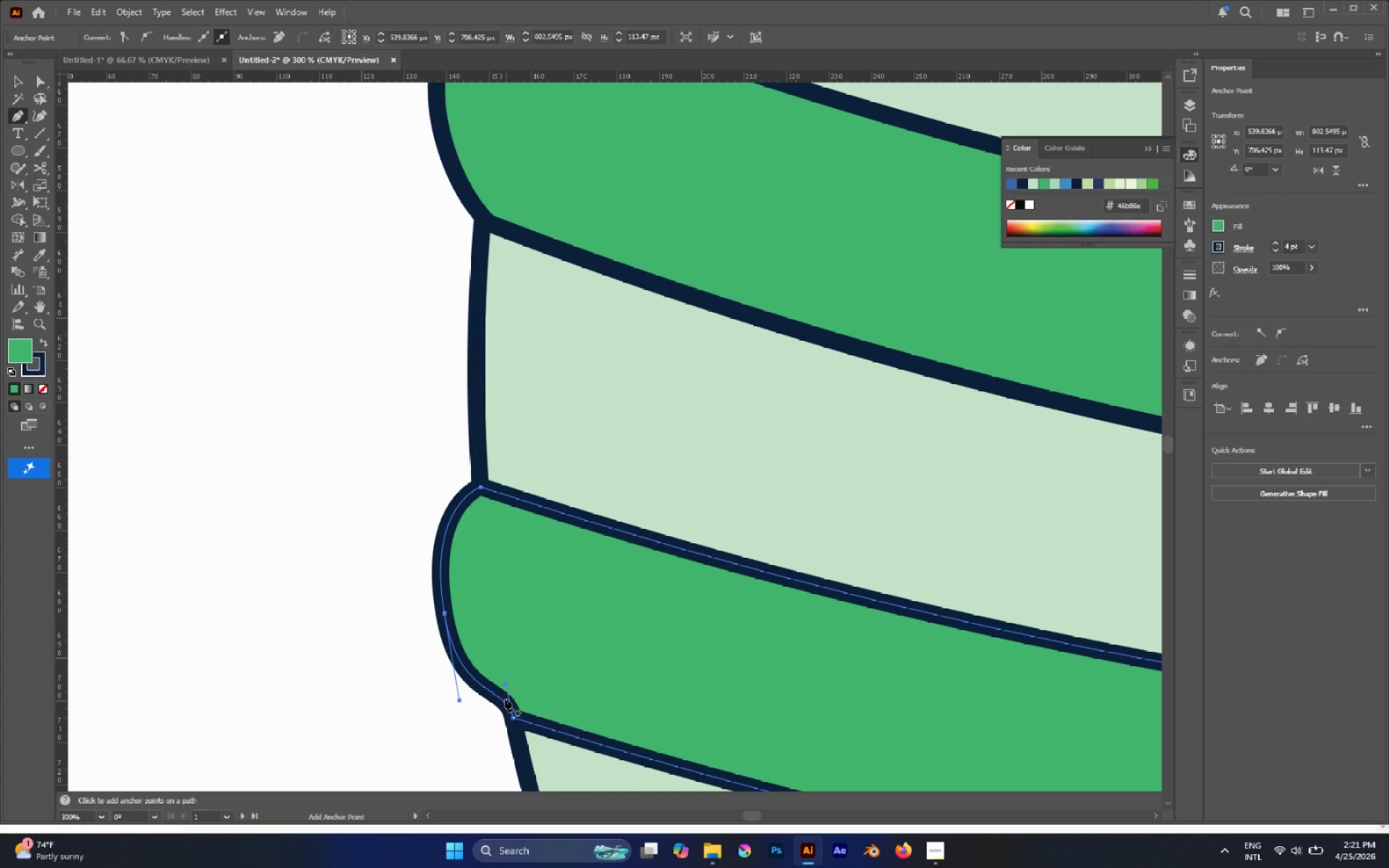 
hold_key(key=AltLeft, duration=2.08)
left_click_drag(start_coordinate=[506, 682], to_coordinate=[514, 716])
 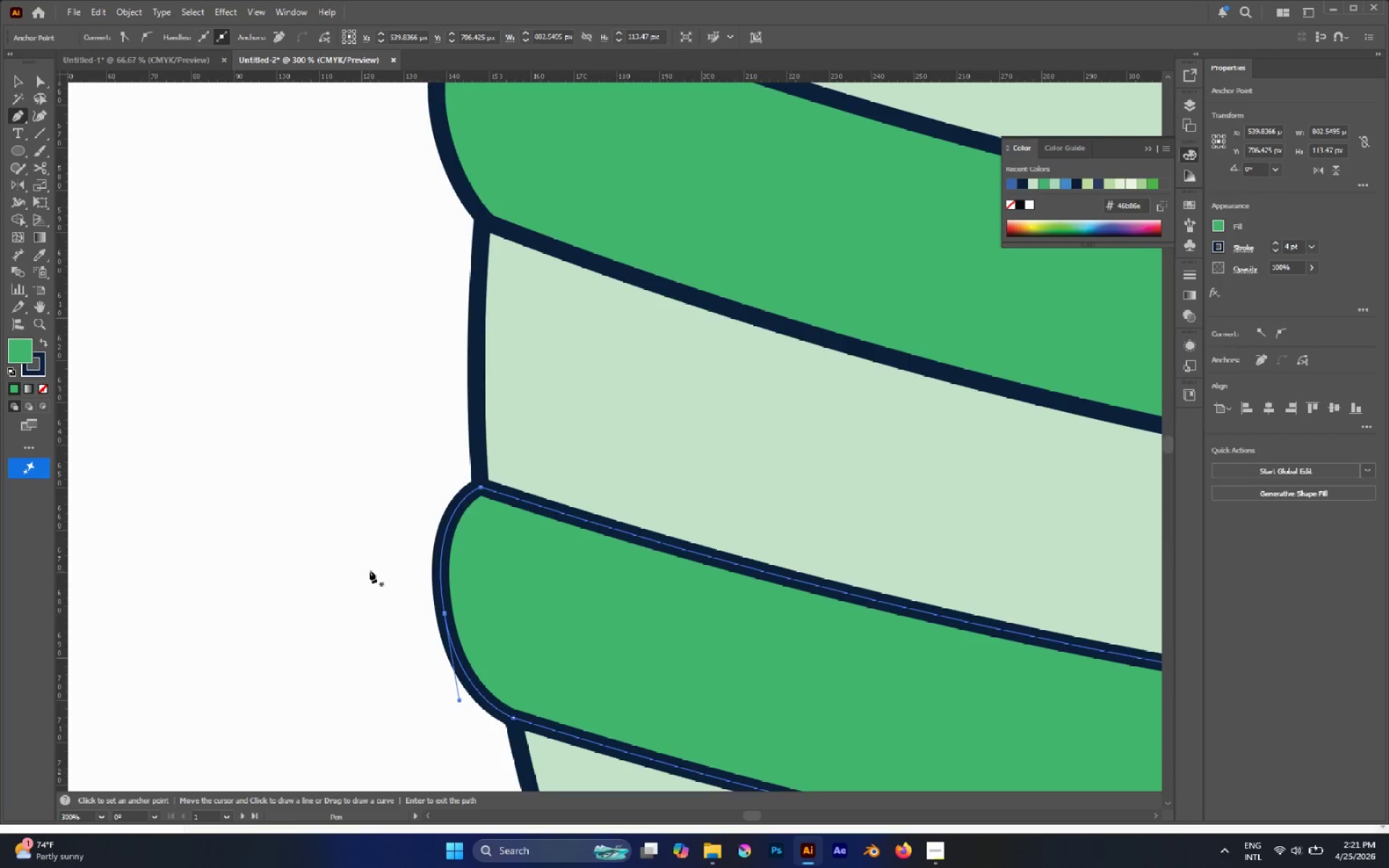 
key(Alt+AltLeft)
 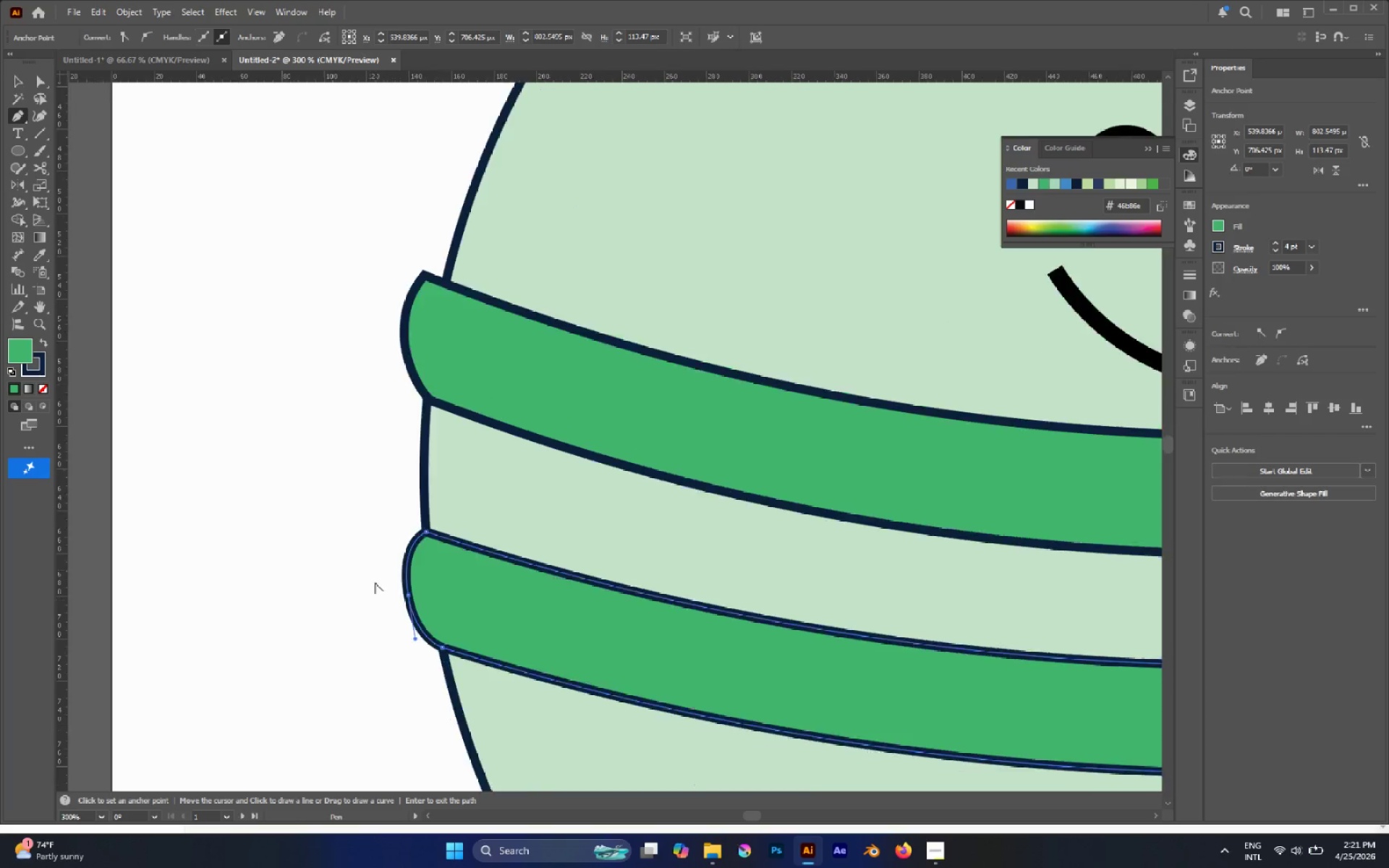 
key(A)
 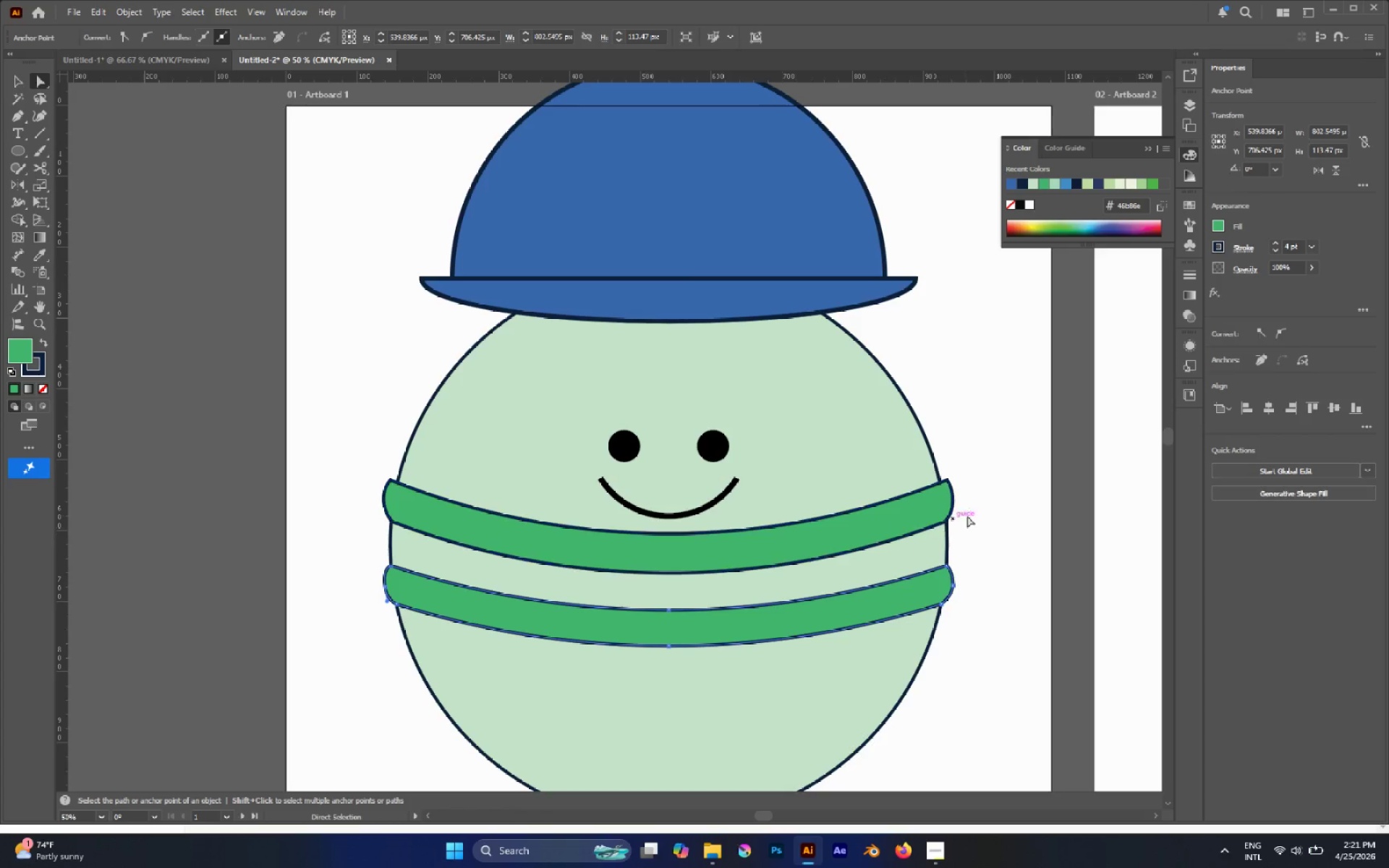 
scroll: coordinate [375, 582], scroll_direction: down, amount: 5.0
 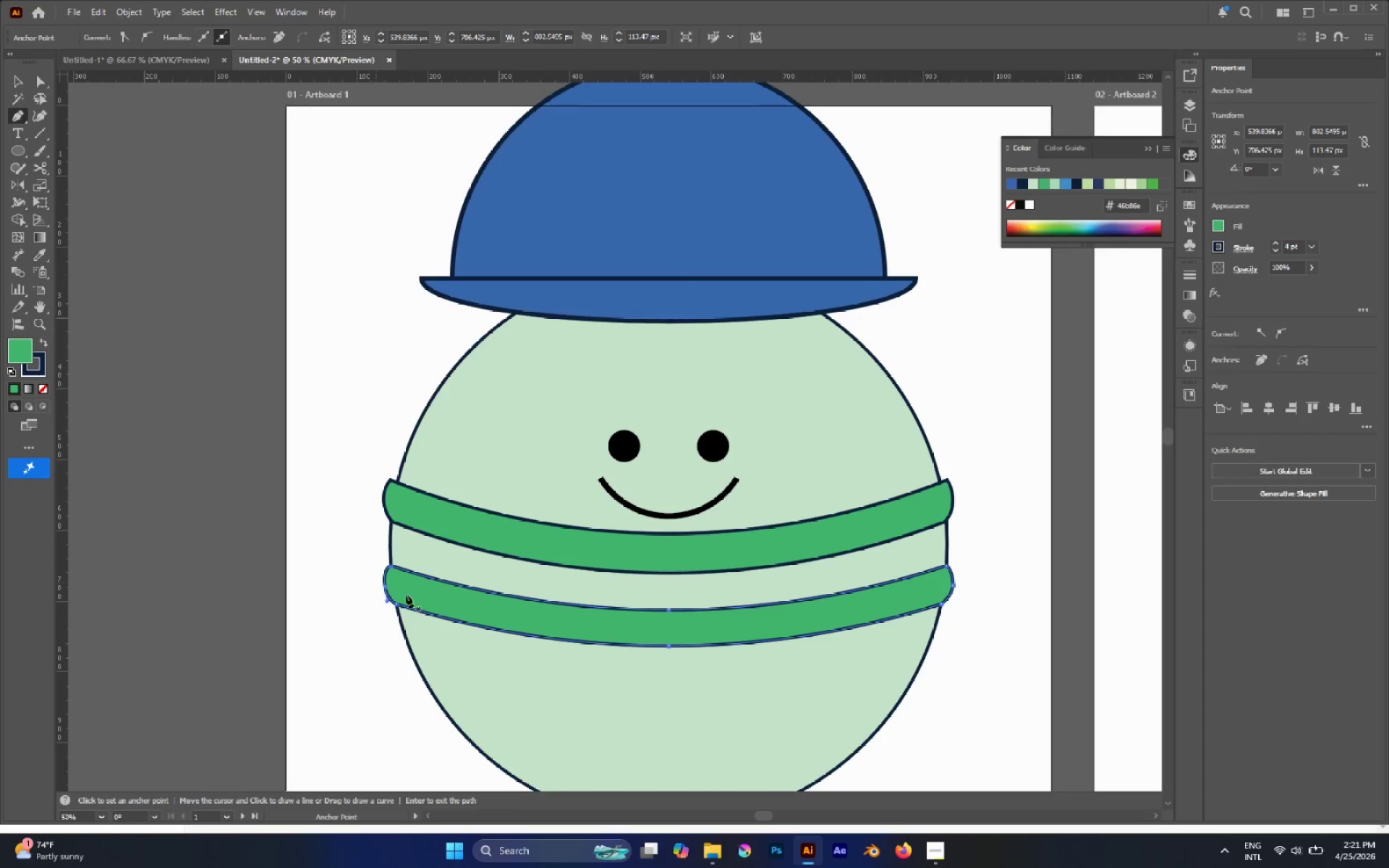 
hold_key(key=AltLeft, duration=0.91)
scroll: coordinate [916, 472], scroll_direction: up, amount: 4.0
 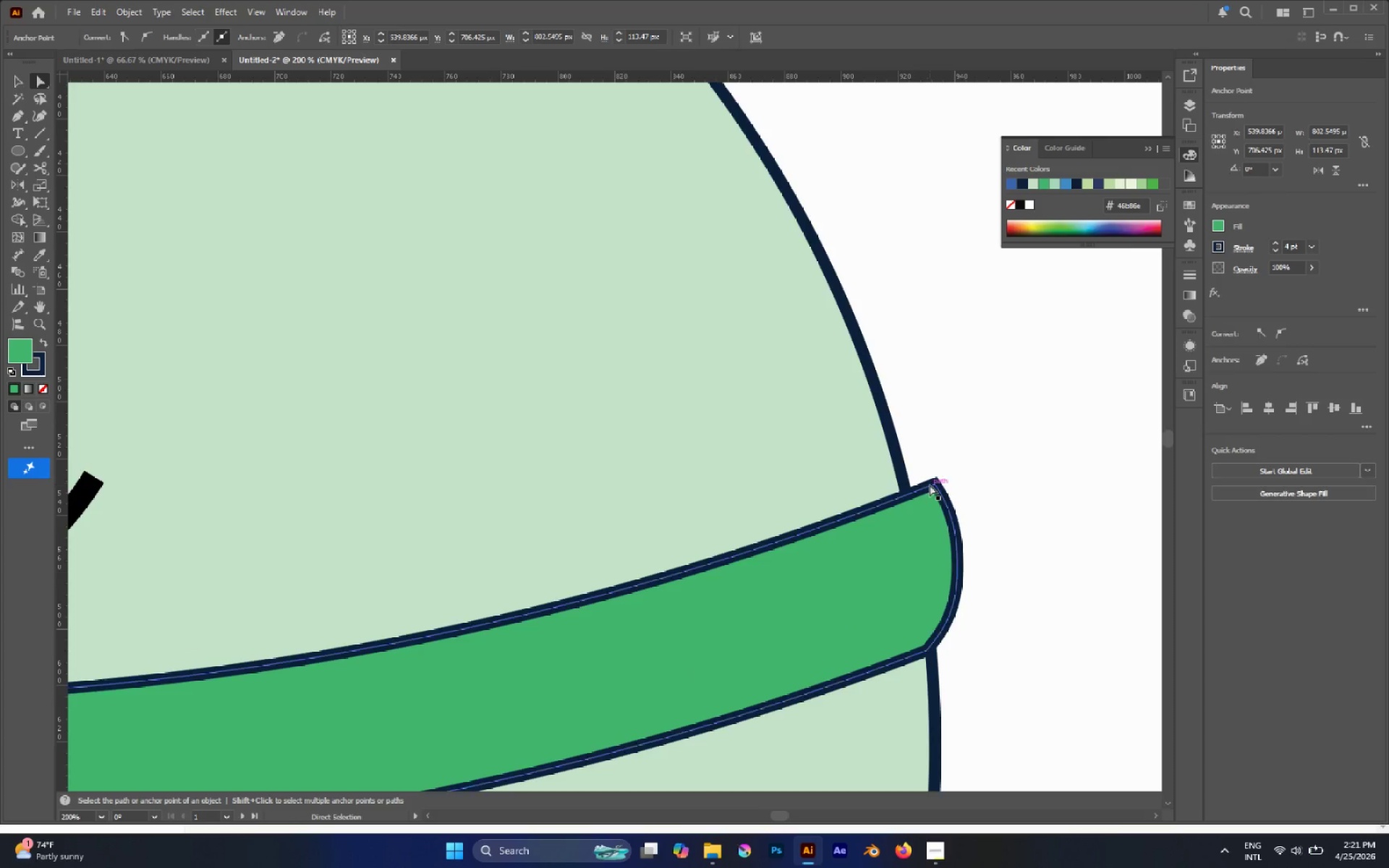 
hold_key(key=ControlLeft, duration=1.23)
left_click([935, 484])
 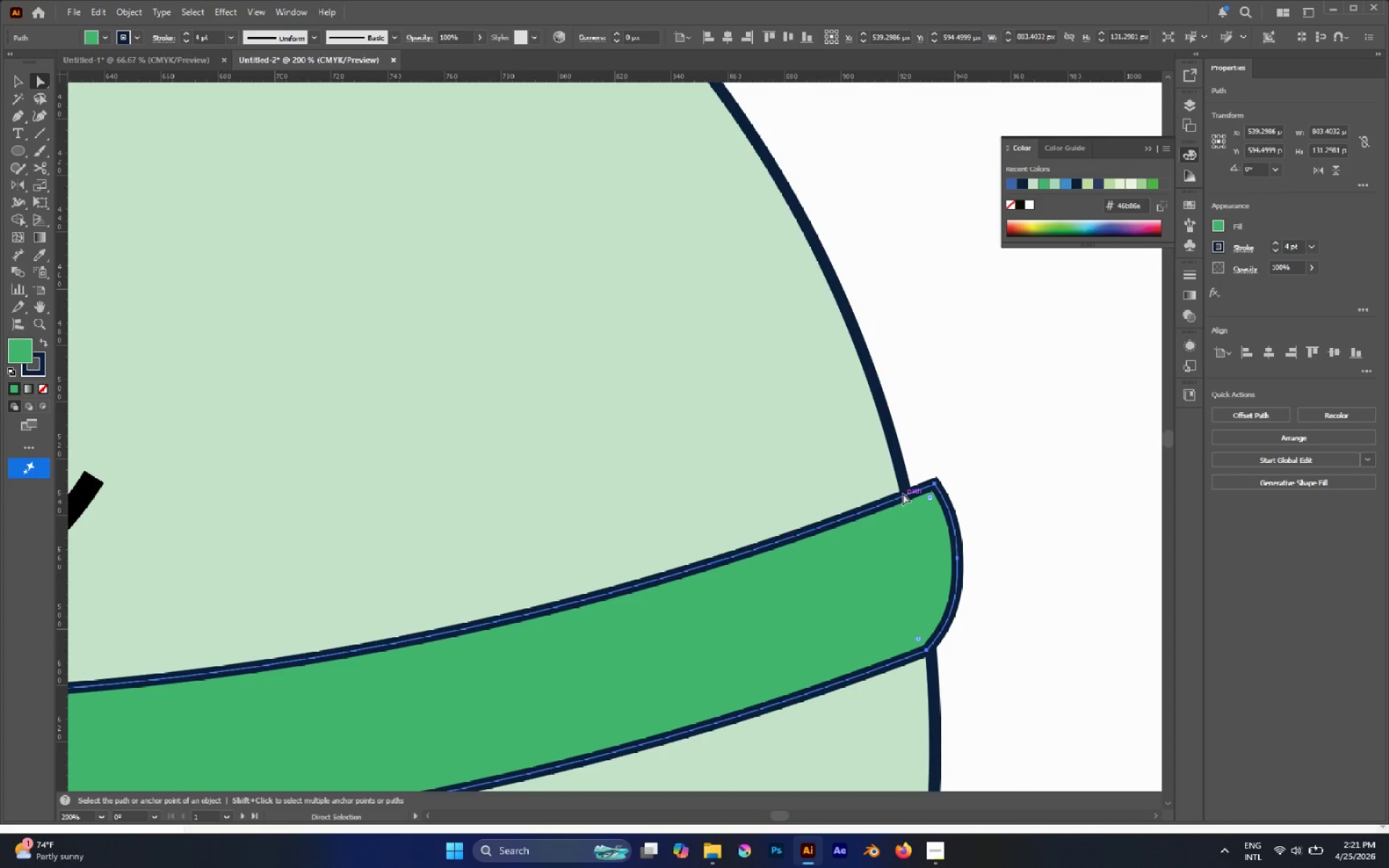 
key(P)
 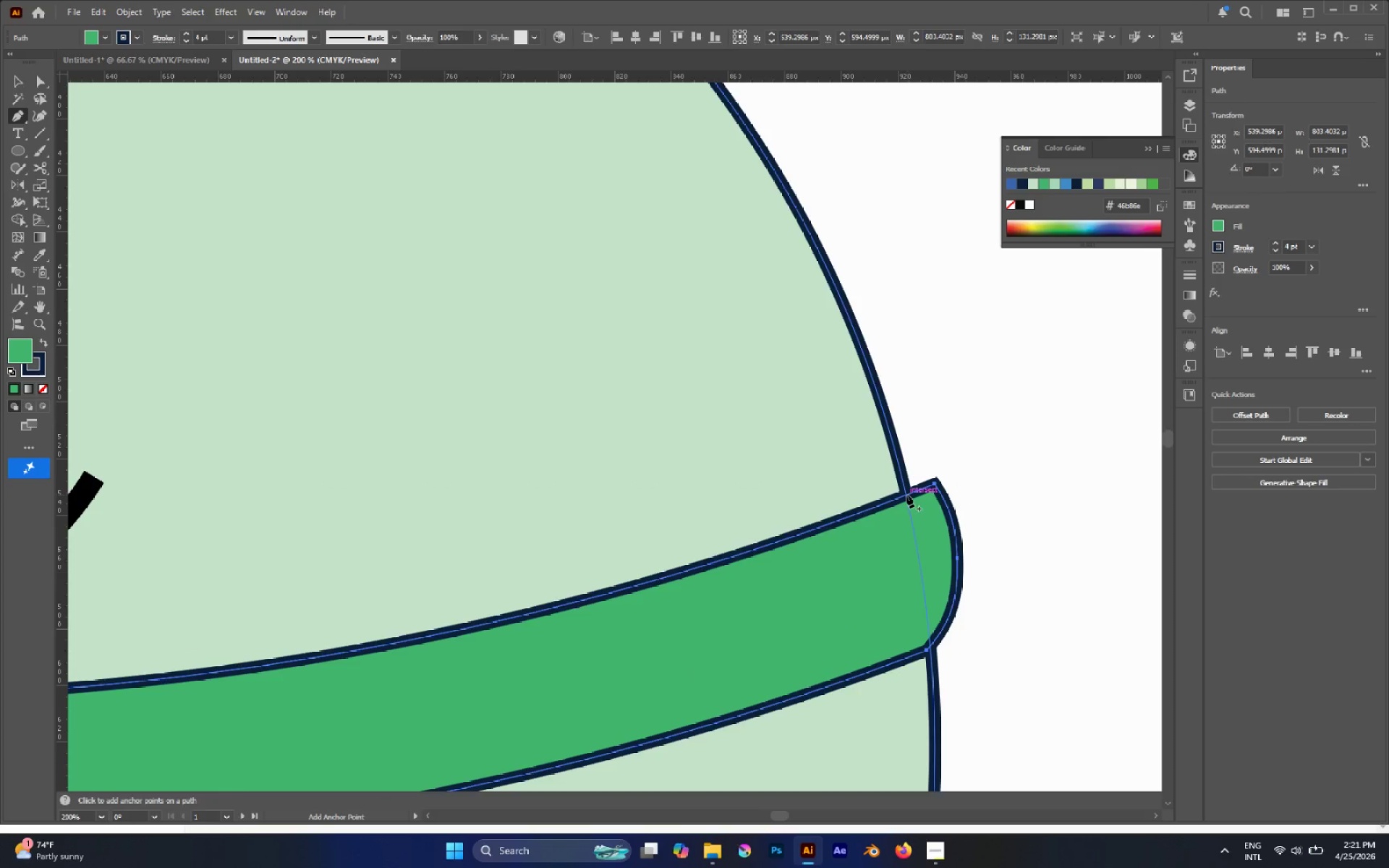 
left_click([906, 495])
 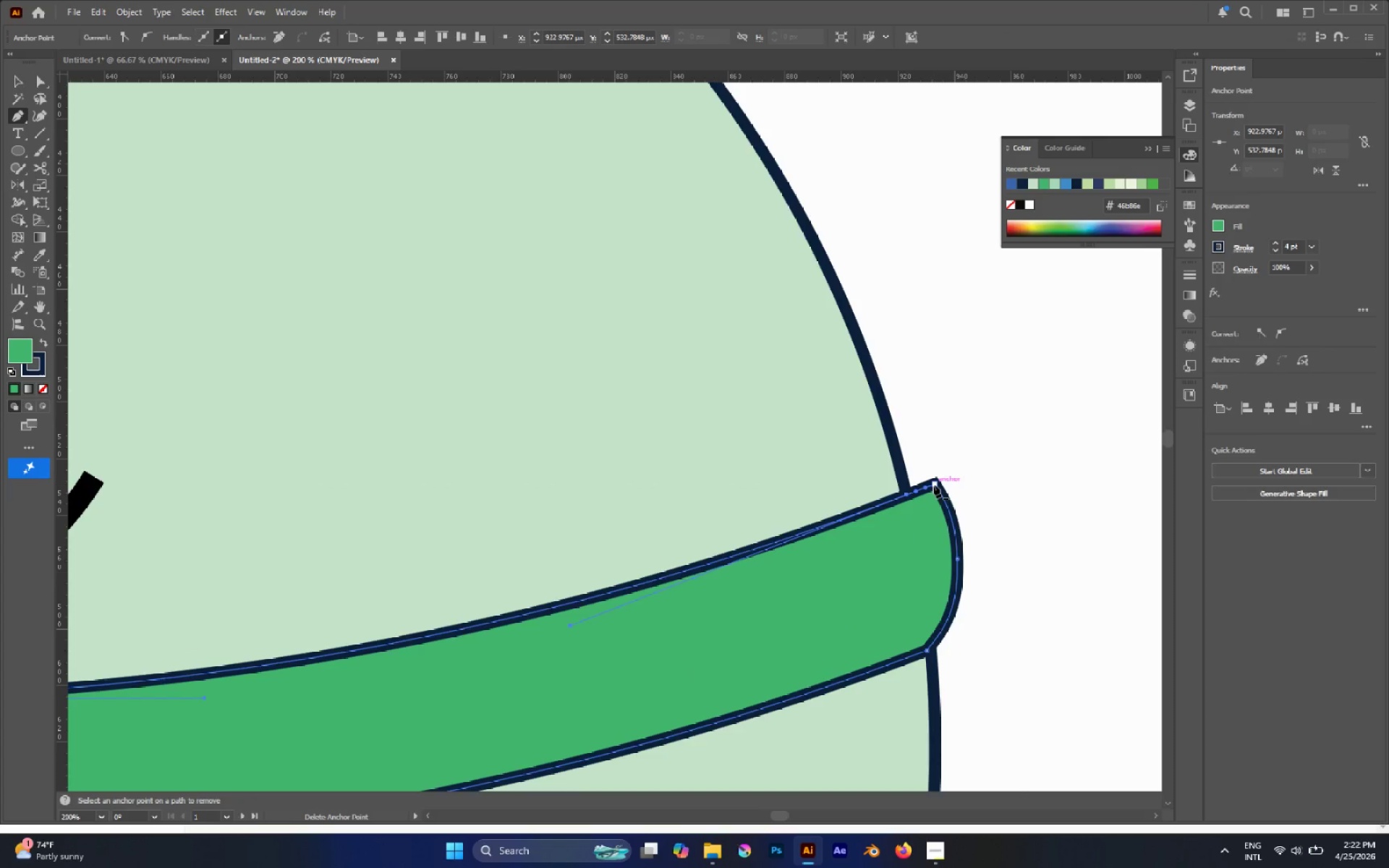 
left_click([933, 485])
 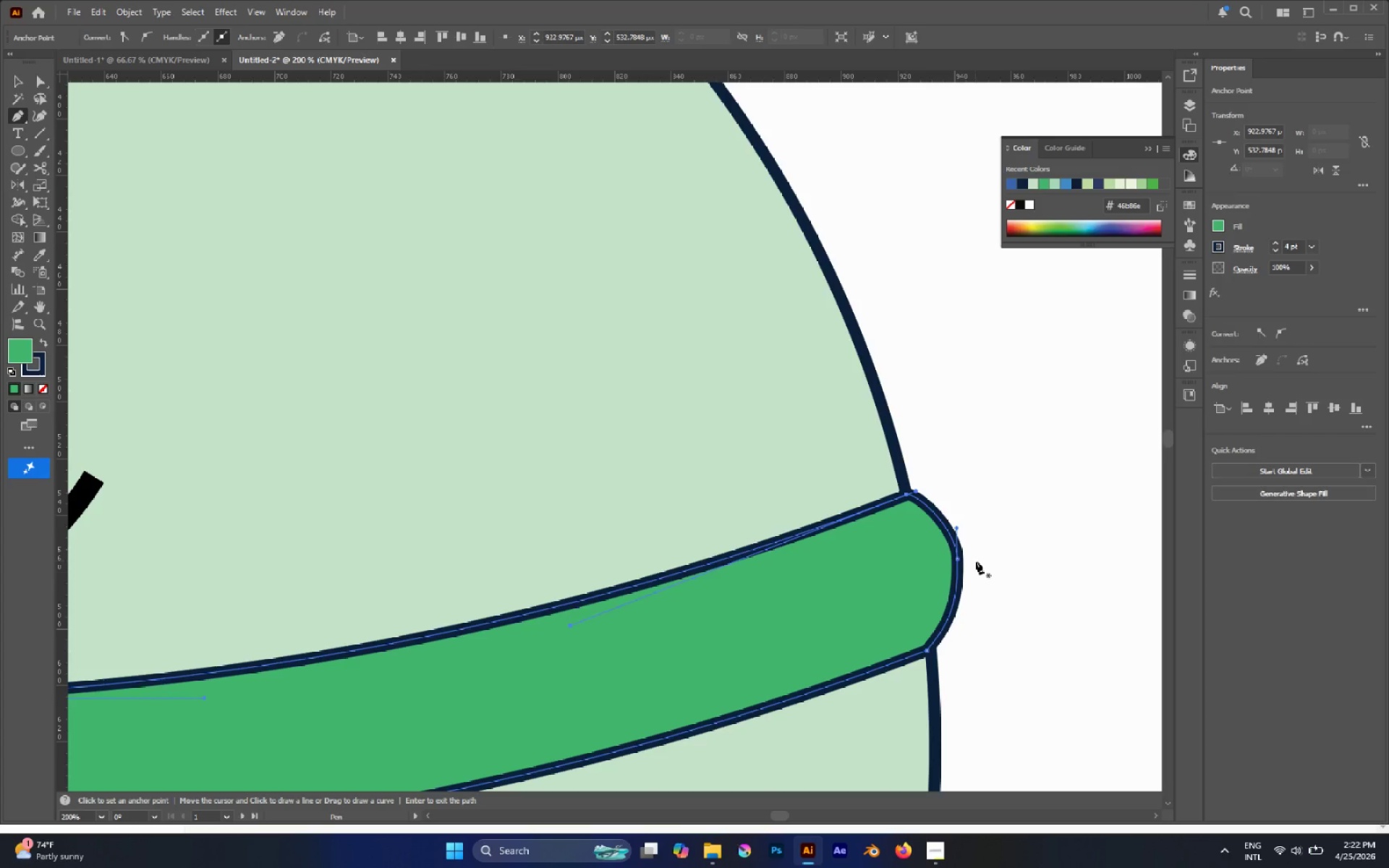 
key(A)
 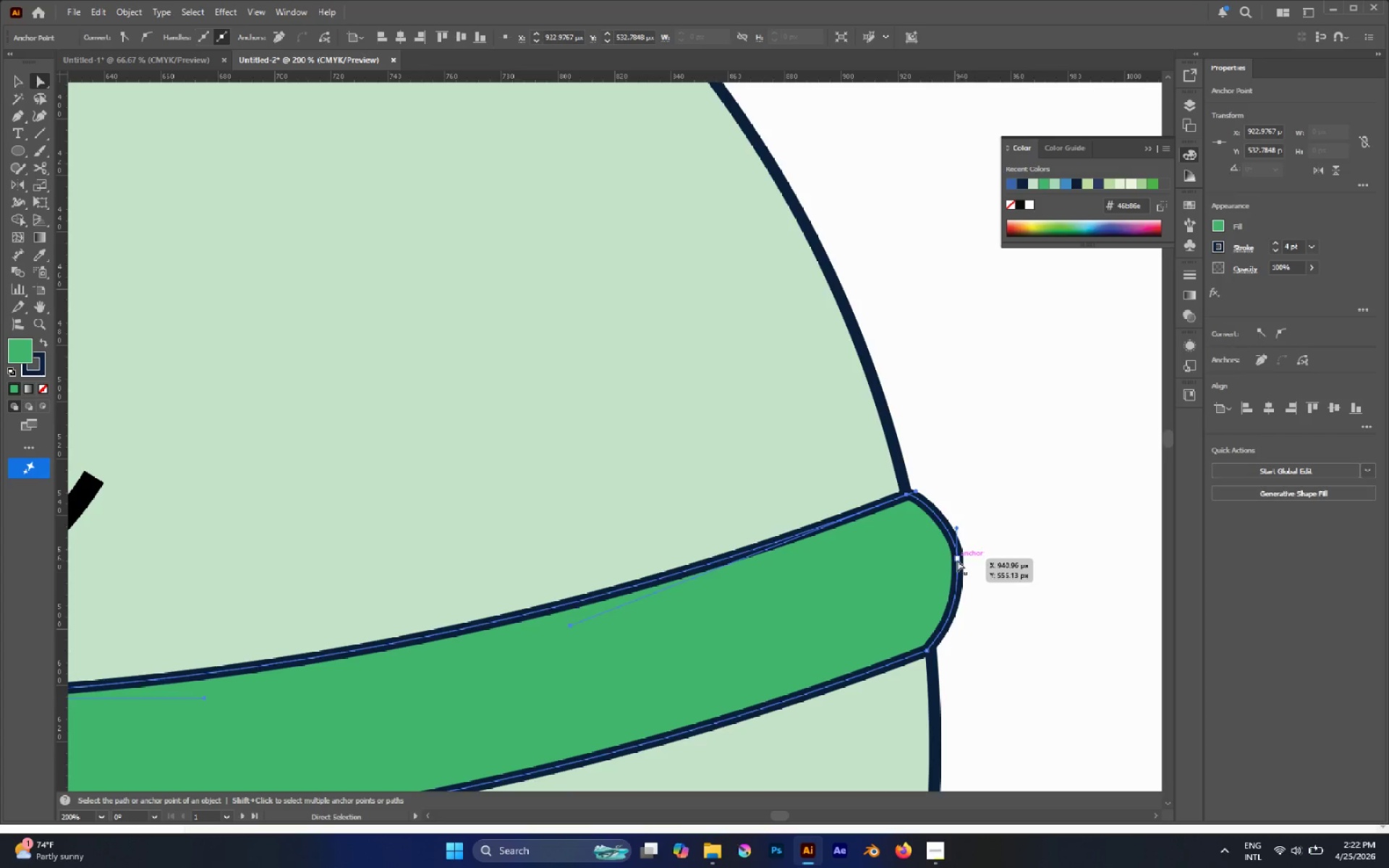 
left_click([957, 560])
 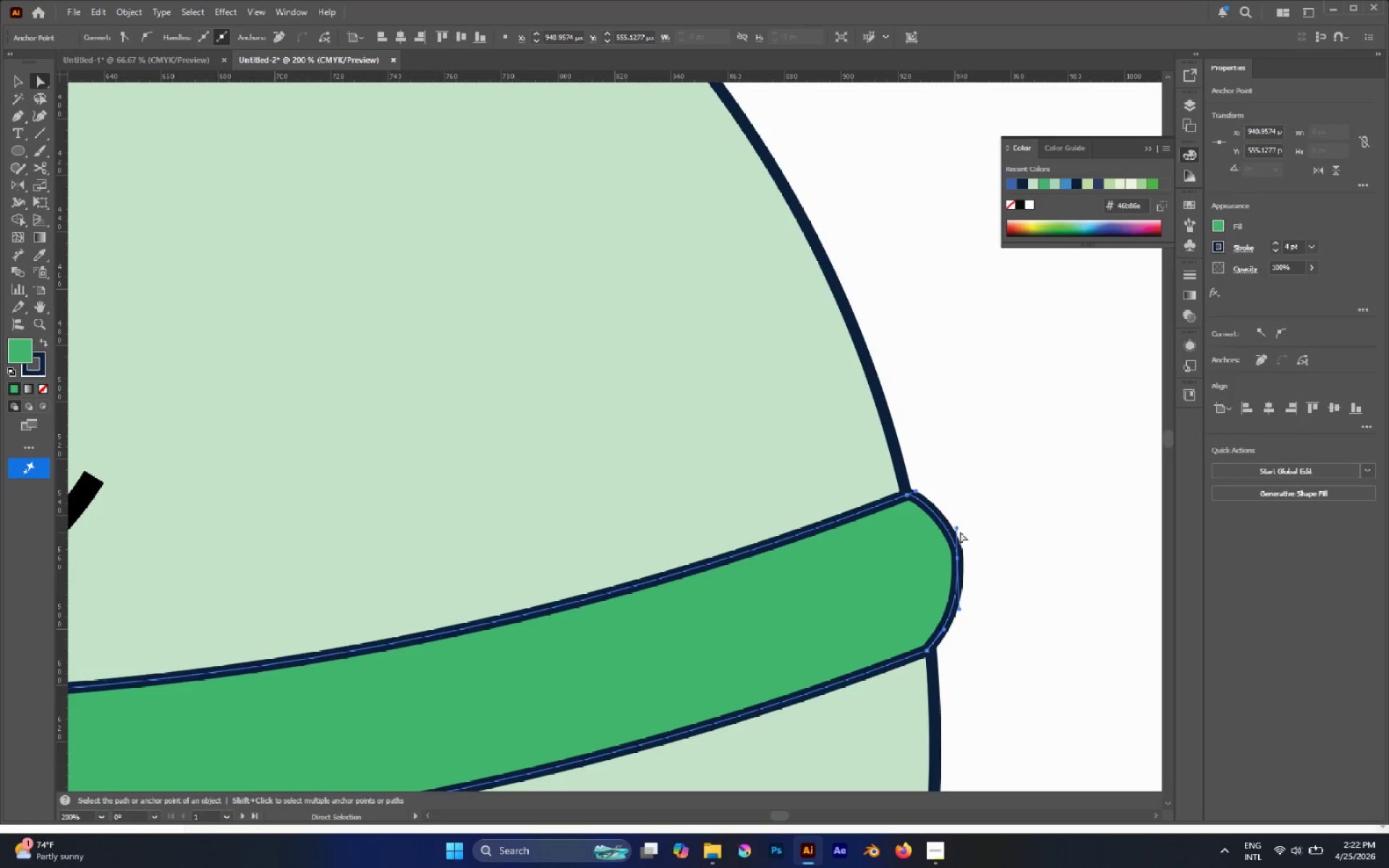 
left_click_drag(start_coordinate=[958, 529], to_coordinate=[952, 521])
 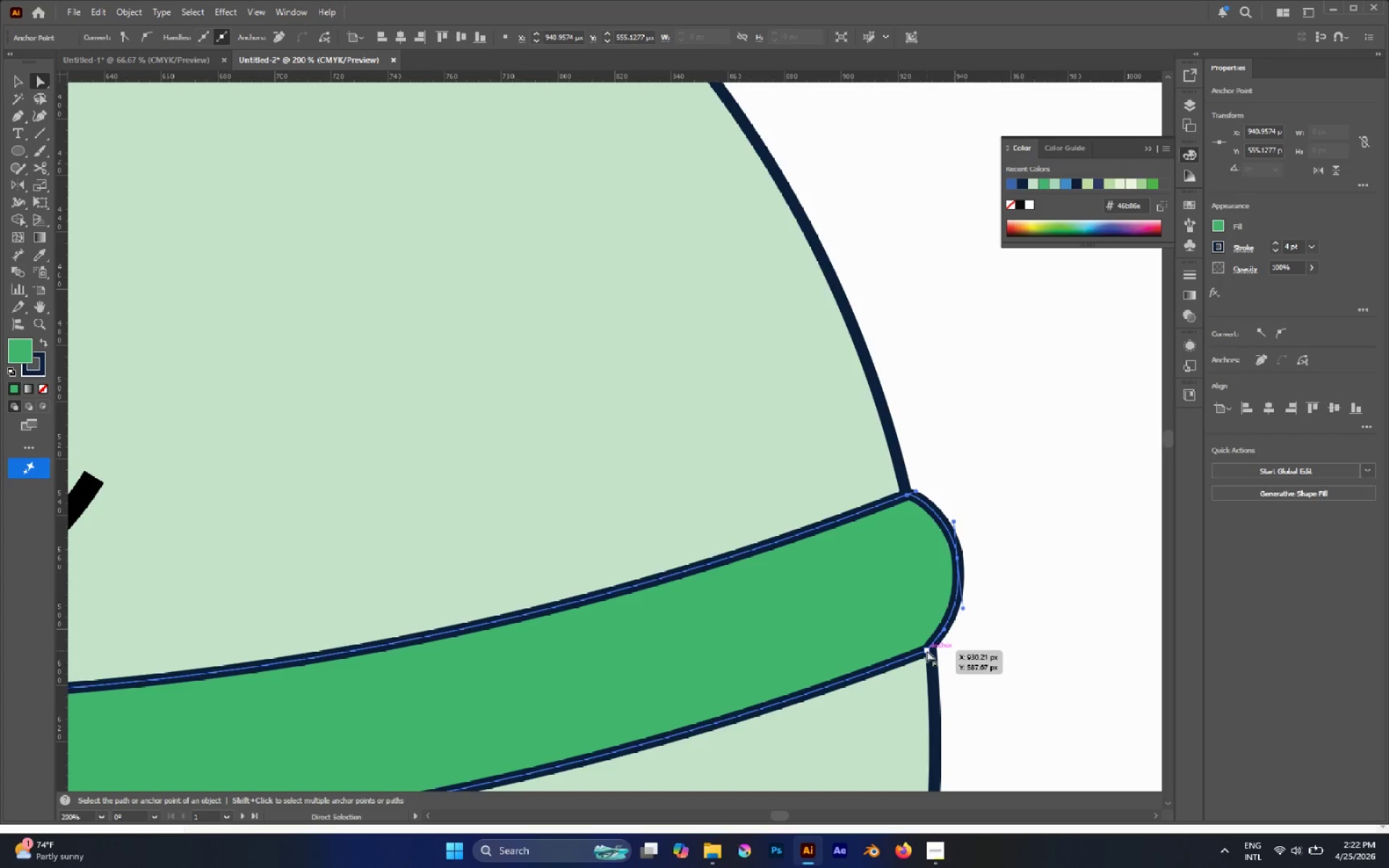 
key(Control+Y)
 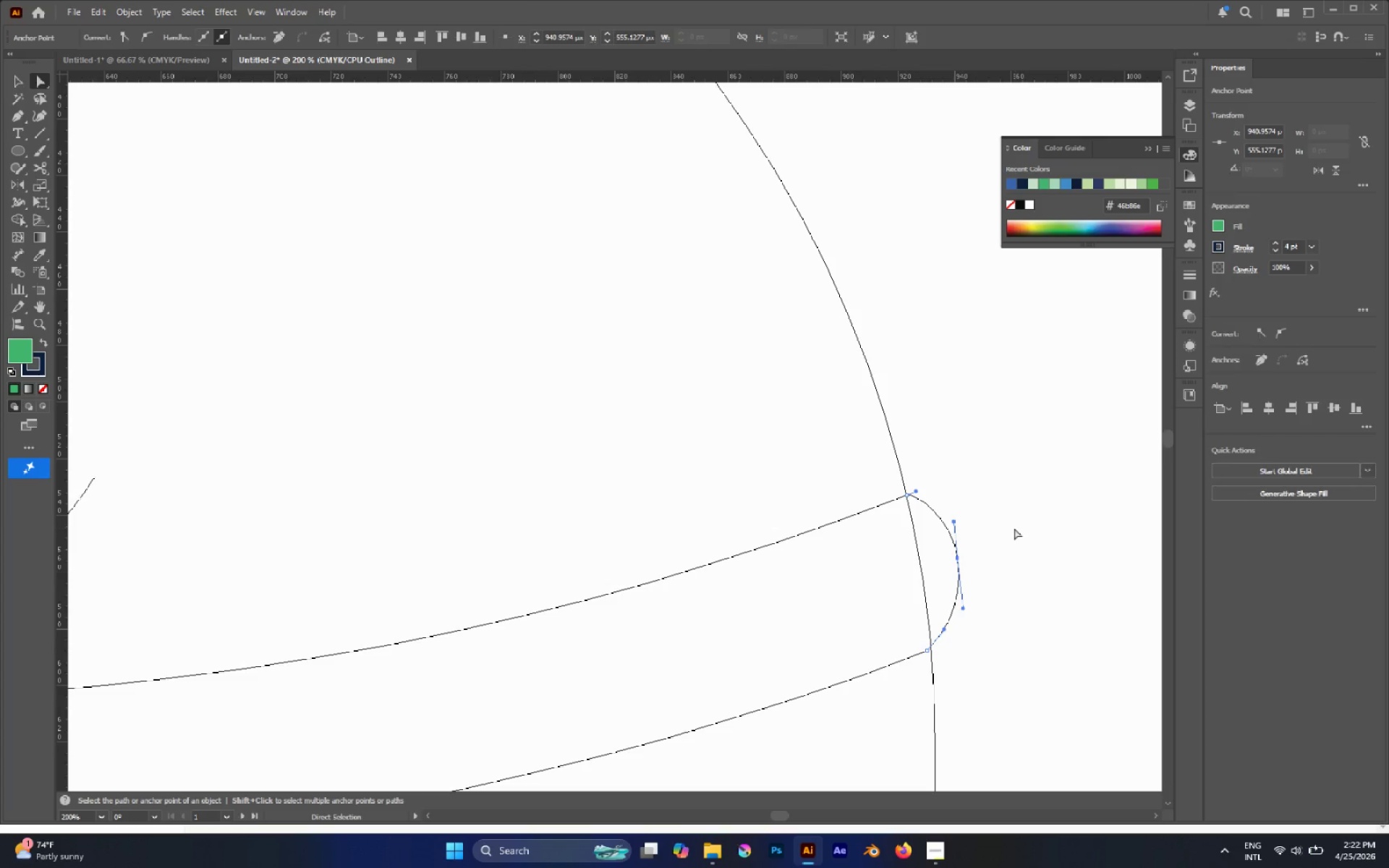 
hold_key(key=AltLeft, duration=0.58)
scroll: coordinate [933, 665], scroll_direction: up, amount: 1.0
 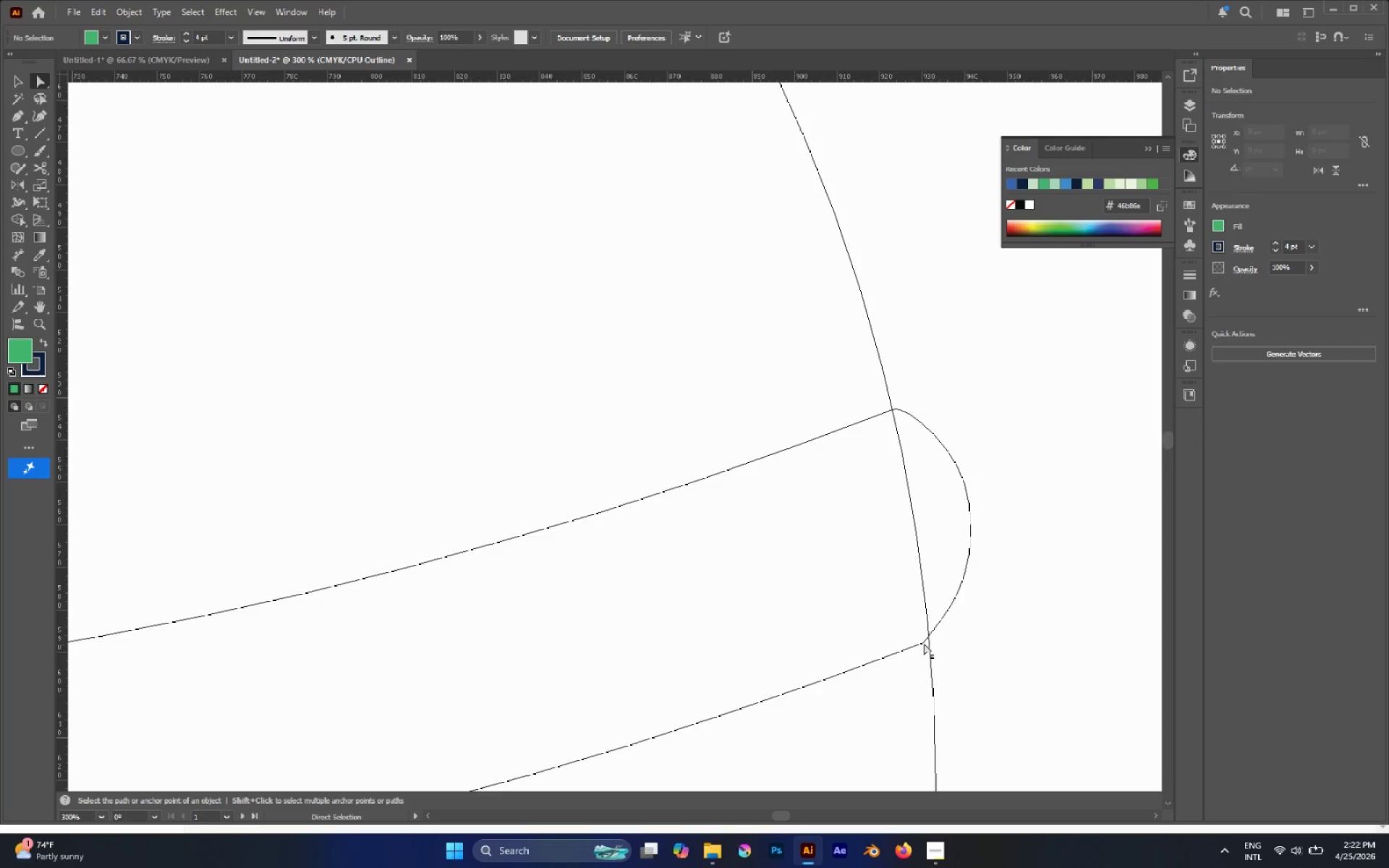 
left_click([924, 643])
 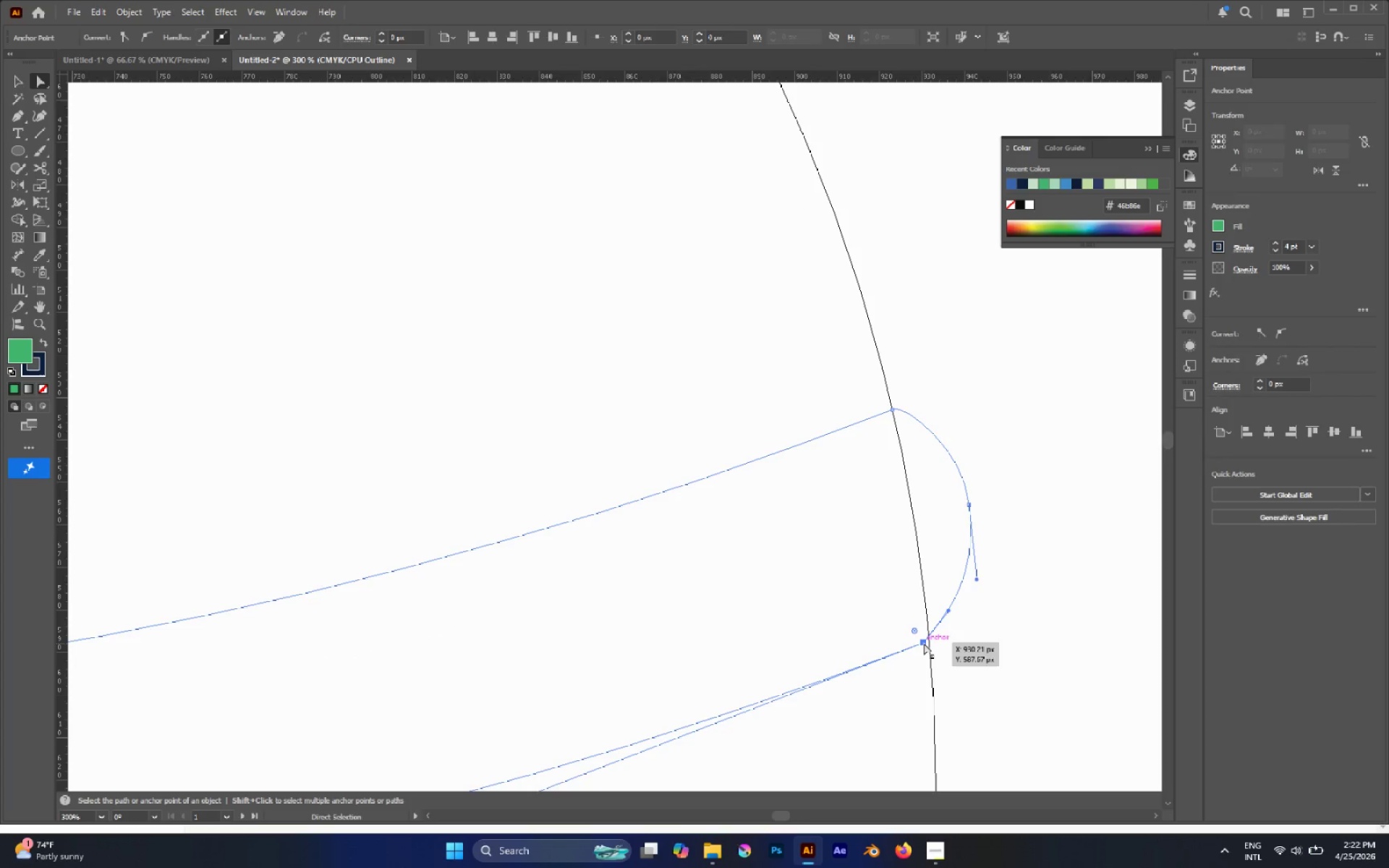 
left_click_drag(start_coordinate=[924, 643], to_coordinate=[928, 641])
 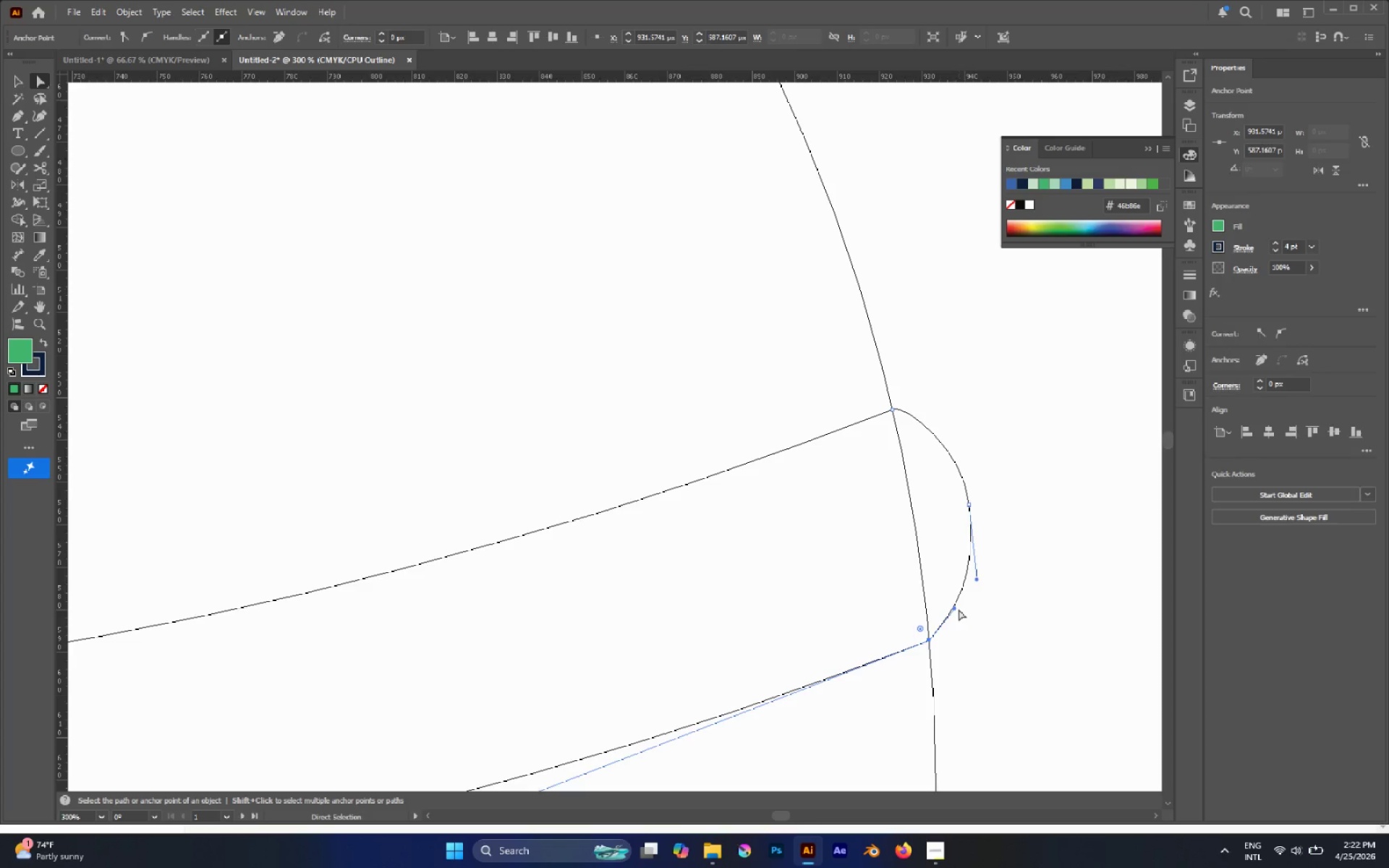 
left_click_drag(start_coordinate=[956, 607], to_coordinate=[940, 626])
 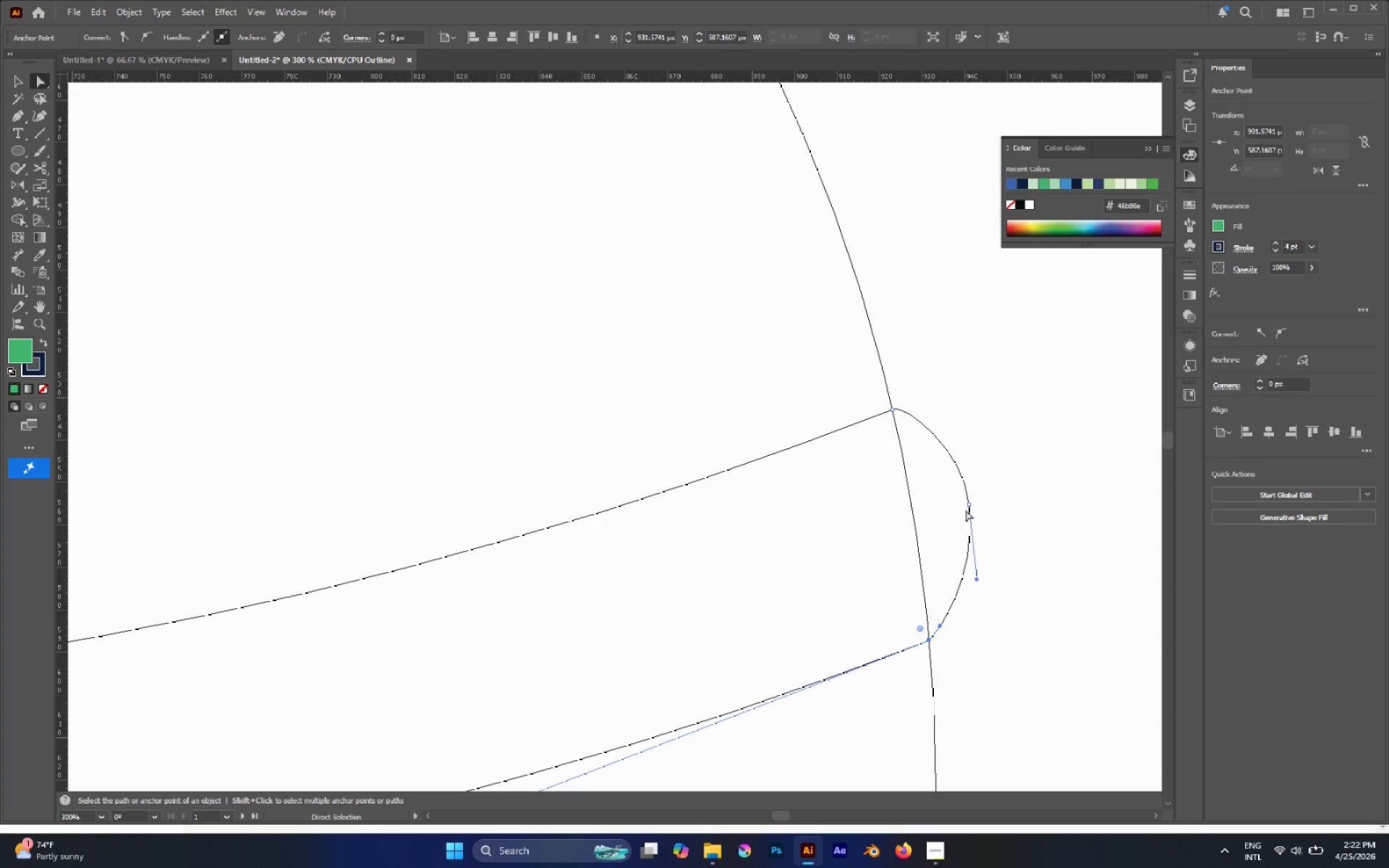 
left_click([969, 506])
 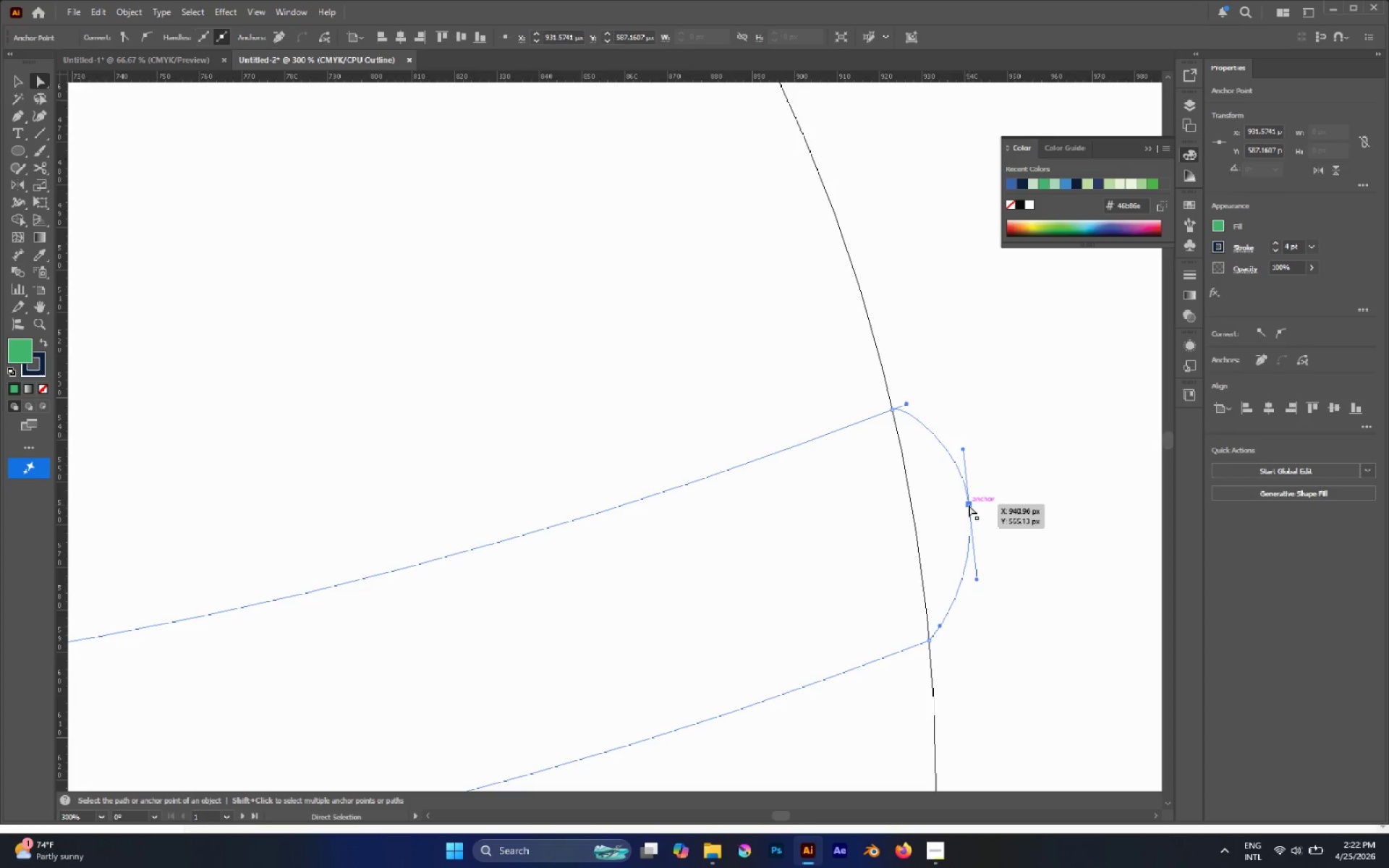 
left_click_drag(start_coordinate=[969, 505], to_coordinate=[971, 511])
 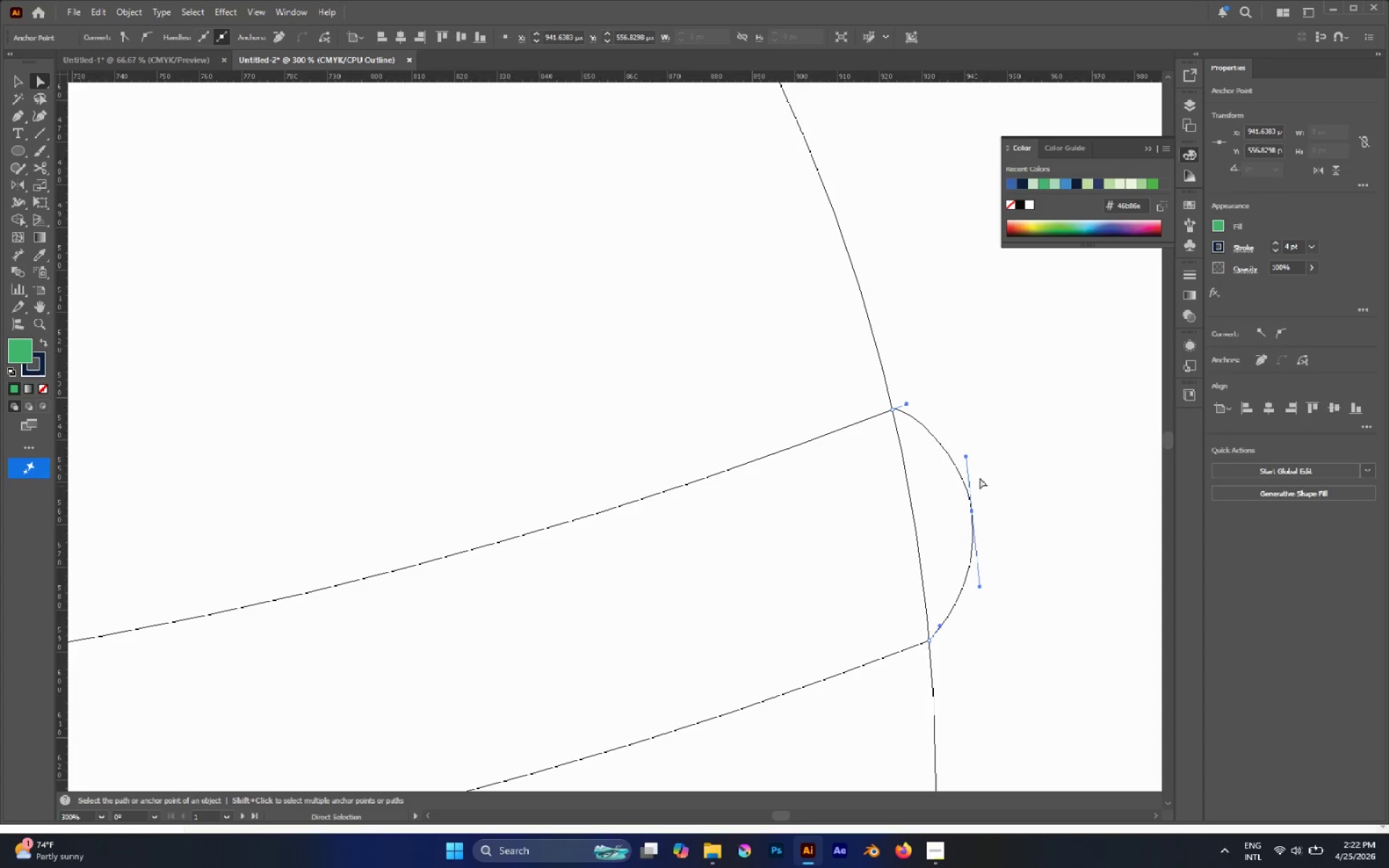 
left_click([987, 472])
 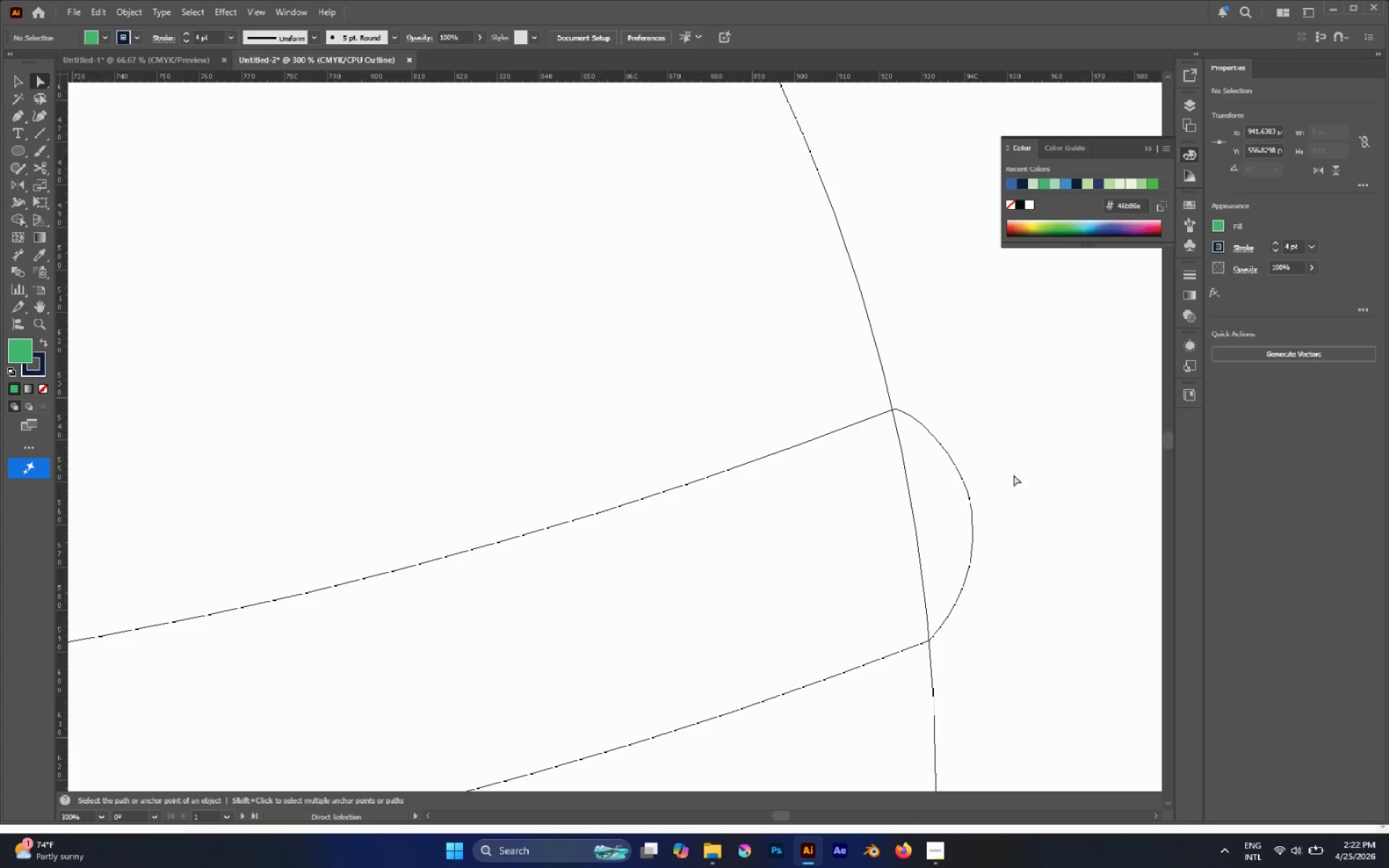 
hold_key(key=AltLeft, duration=2.48)
scroll: coordinate [1011, 476], scroll_direction: down, amount: 3.0
 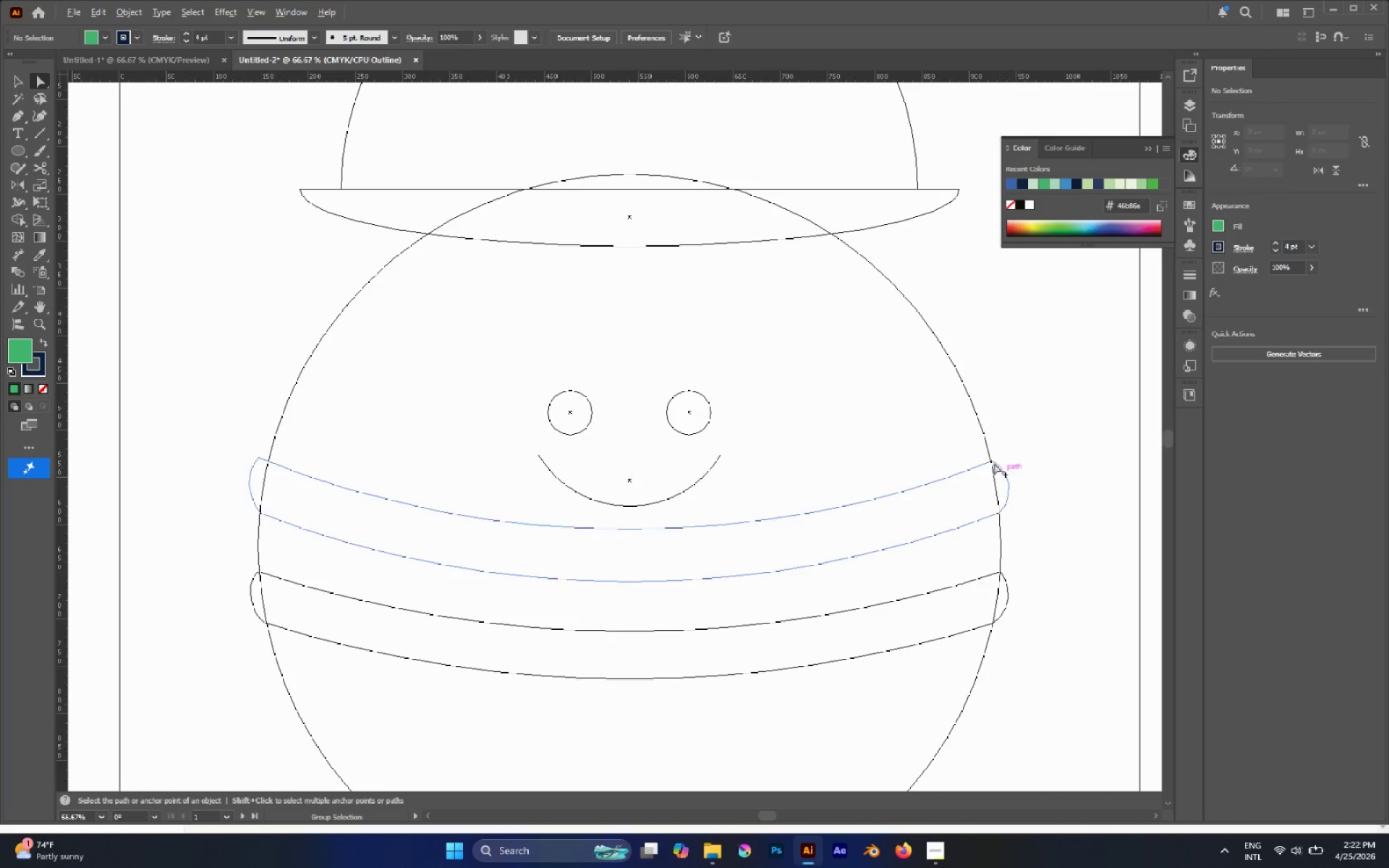 
scroll: coordinate [990, 460], scroll_direction: up, amount: 4.0
 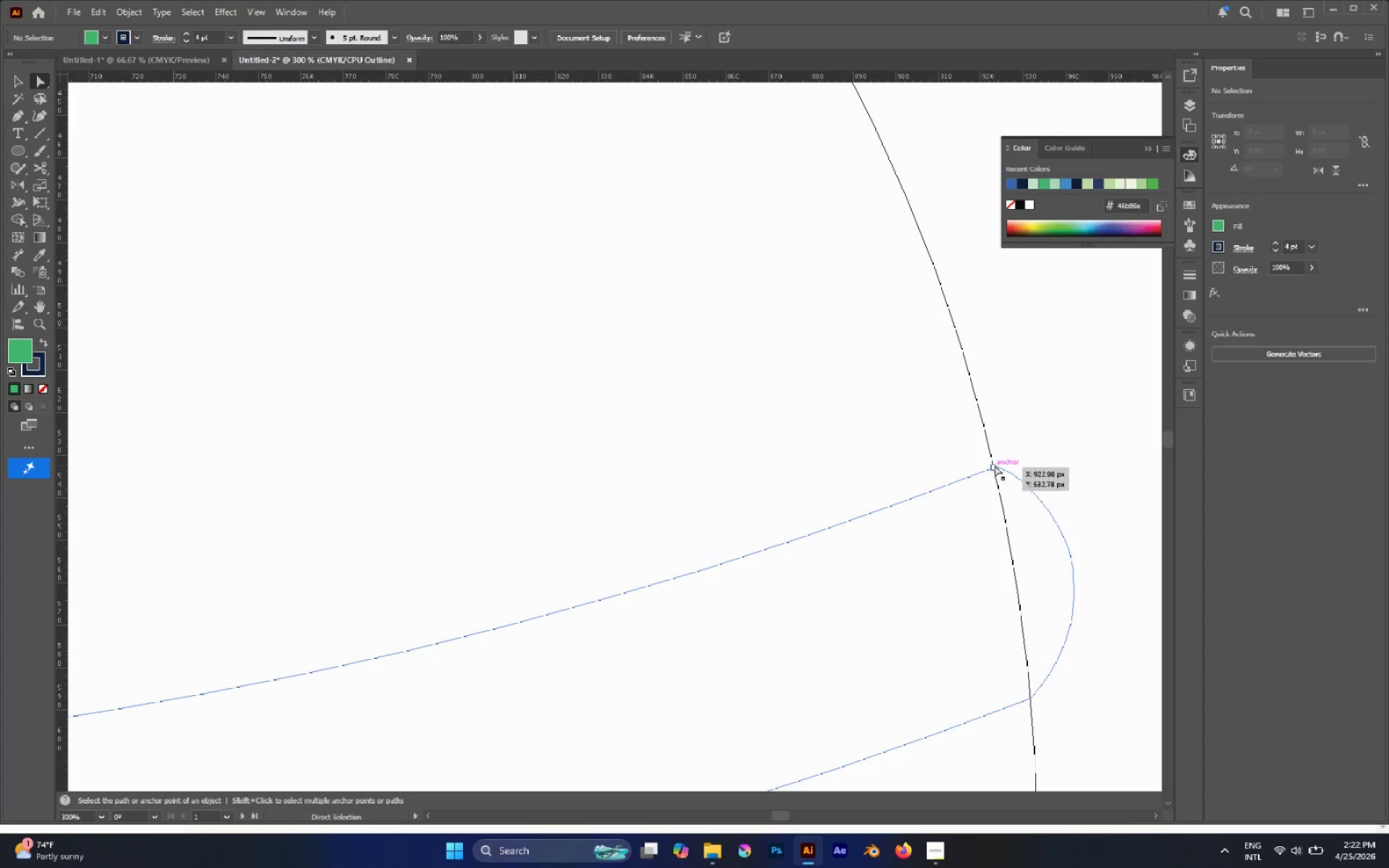 
left_click([998, 465])
 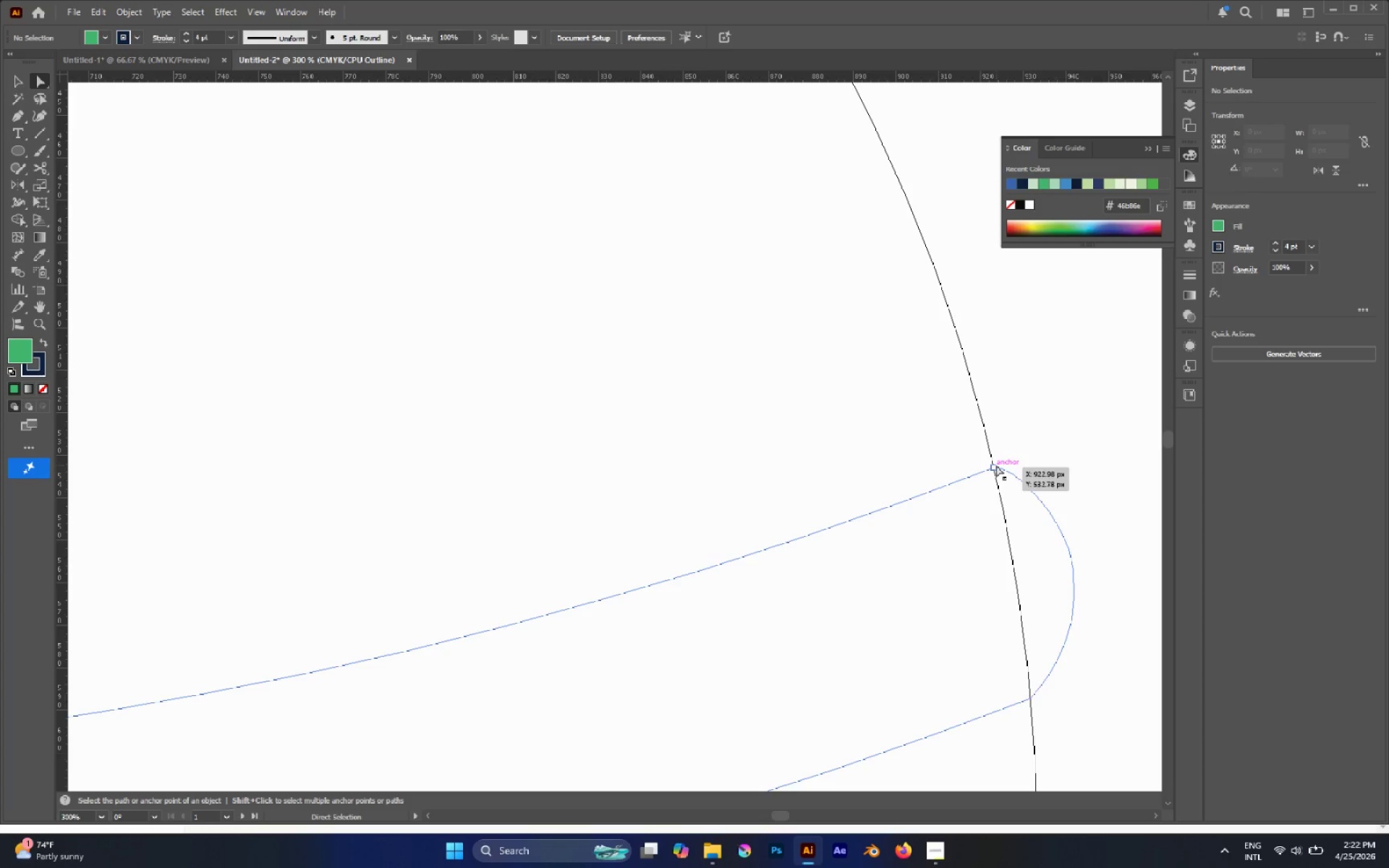 
left_click([996, 465])
 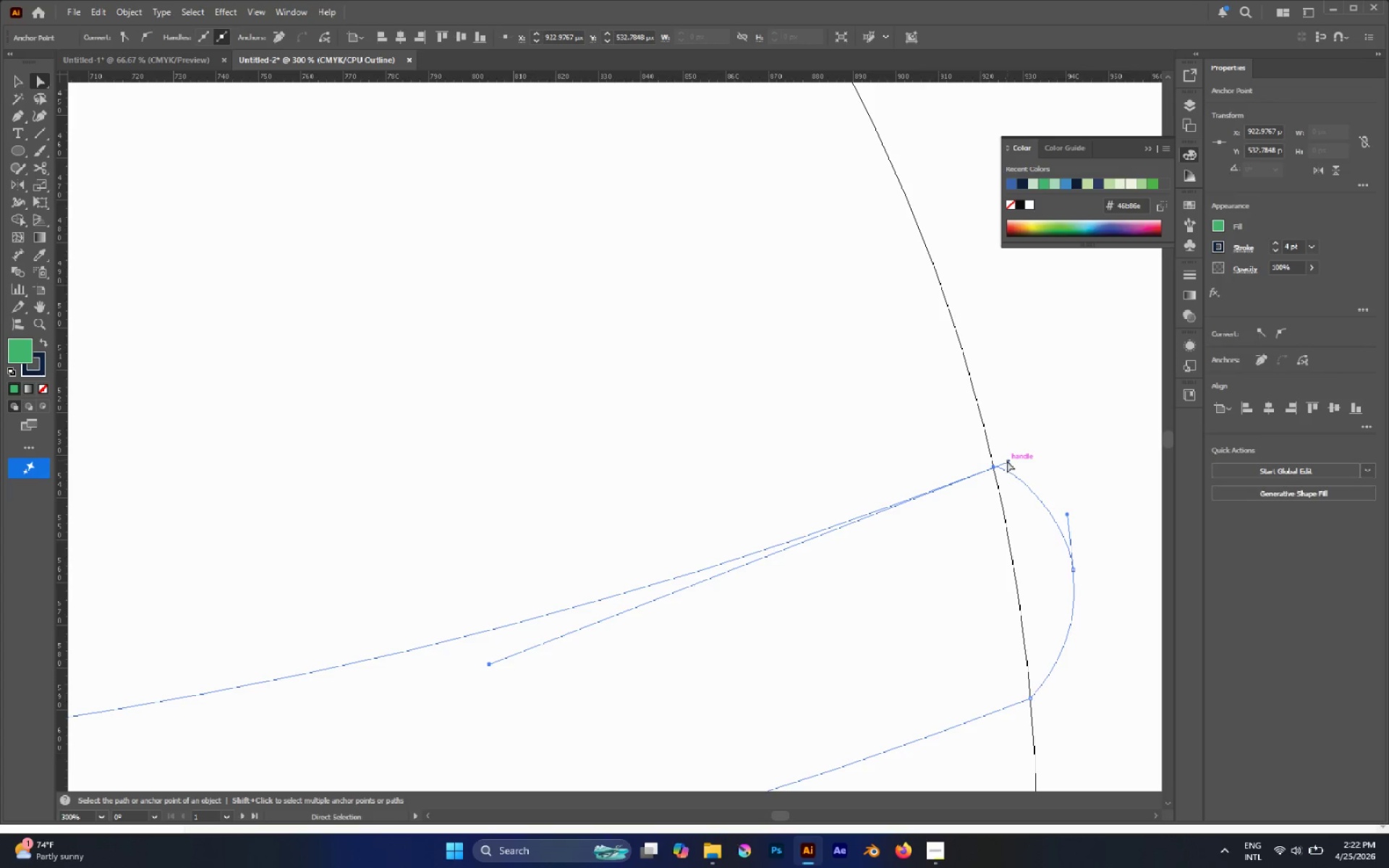 
left_click_drag(start_coordinate=[1008, 461], to_coordinate=[1015, 461])
 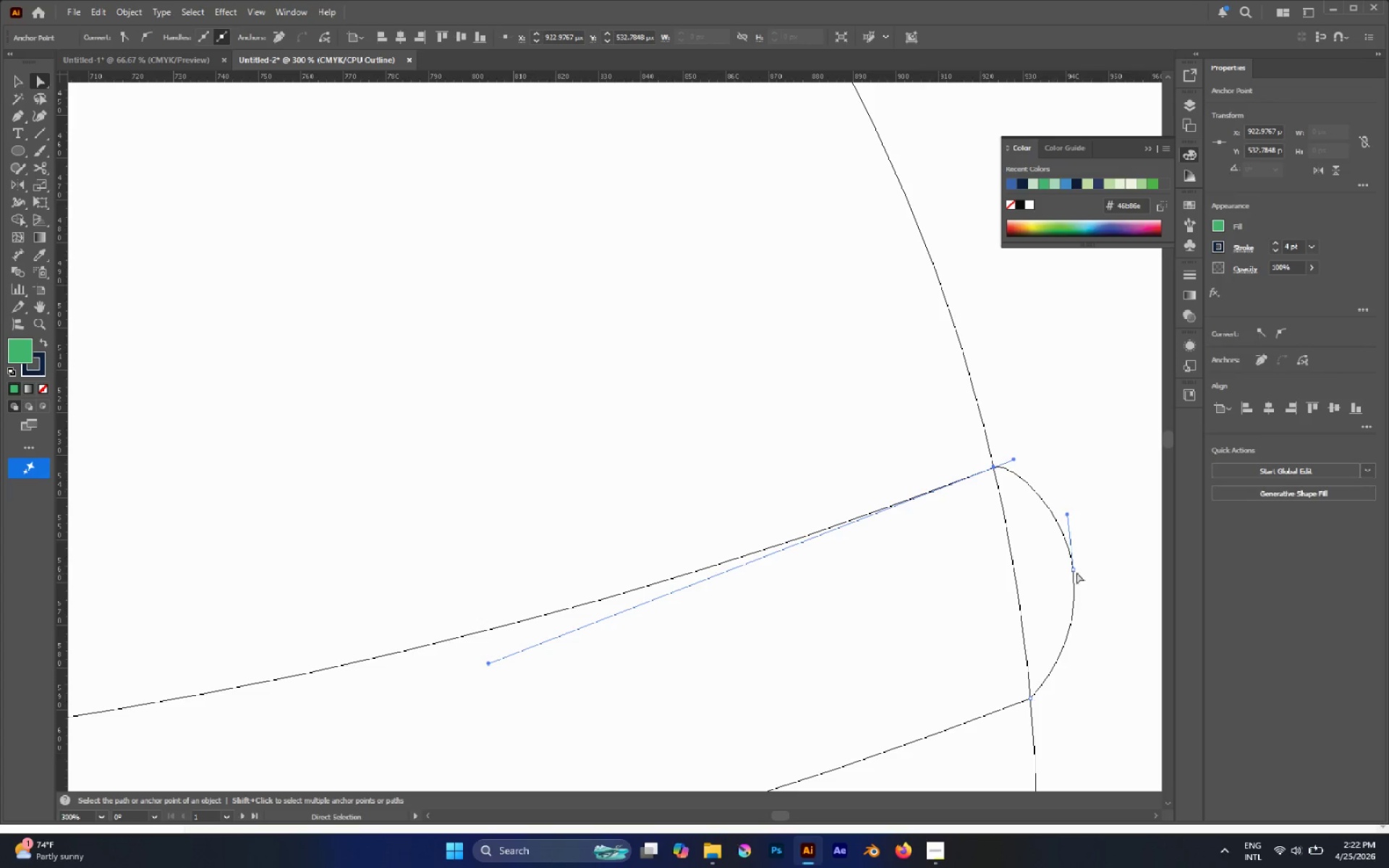 
left_click([1074, 569])
 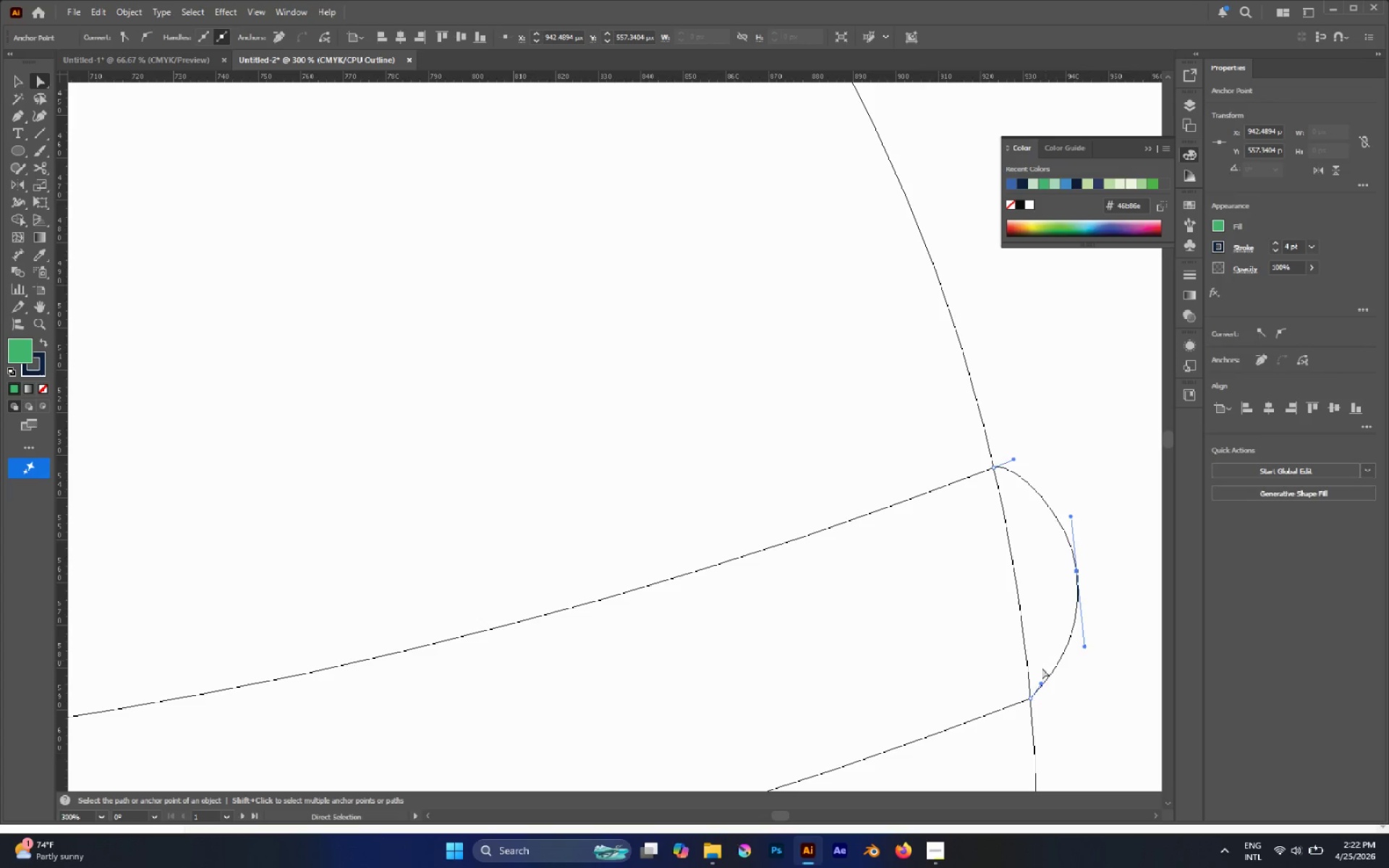 
left_click_drag(start_coordinate=[1040, 682], to_coordinate=[1042, 689])
 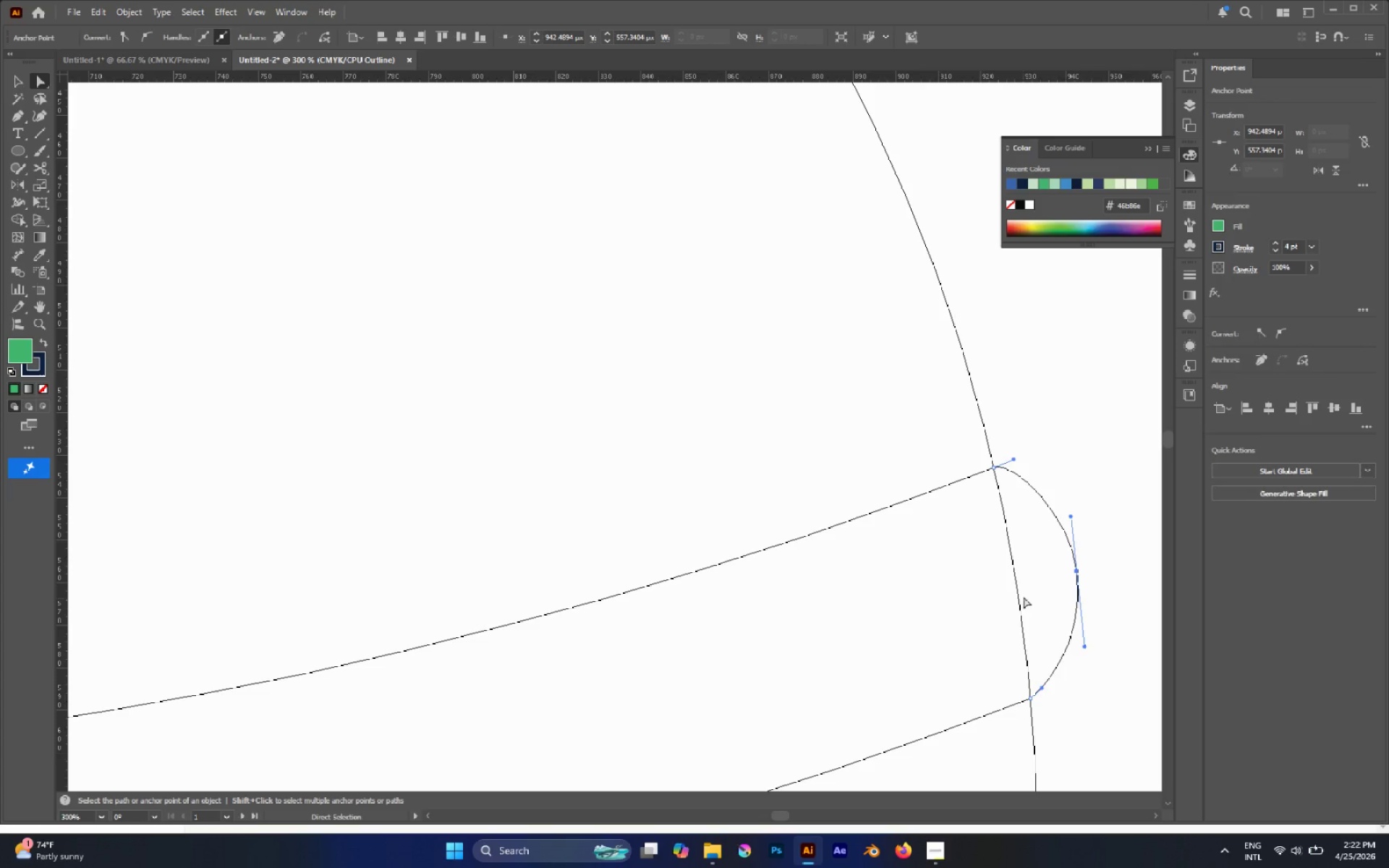 
left_click([1037, 589])
 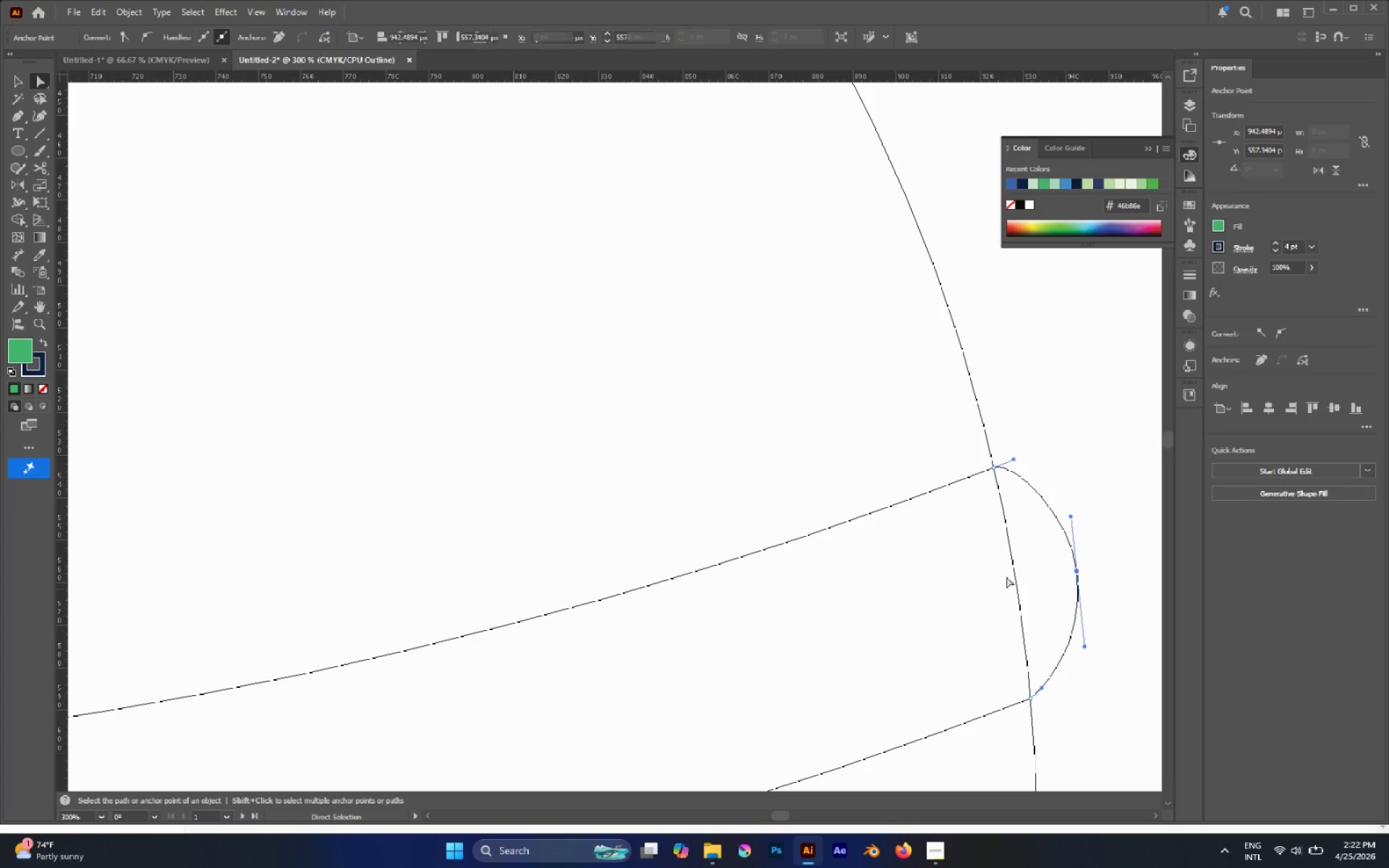 
hold_key(key=AltLeft, duration=0.5)
scroll: coordinate [956, 564], scroll_direction: down, amount: 2.0
 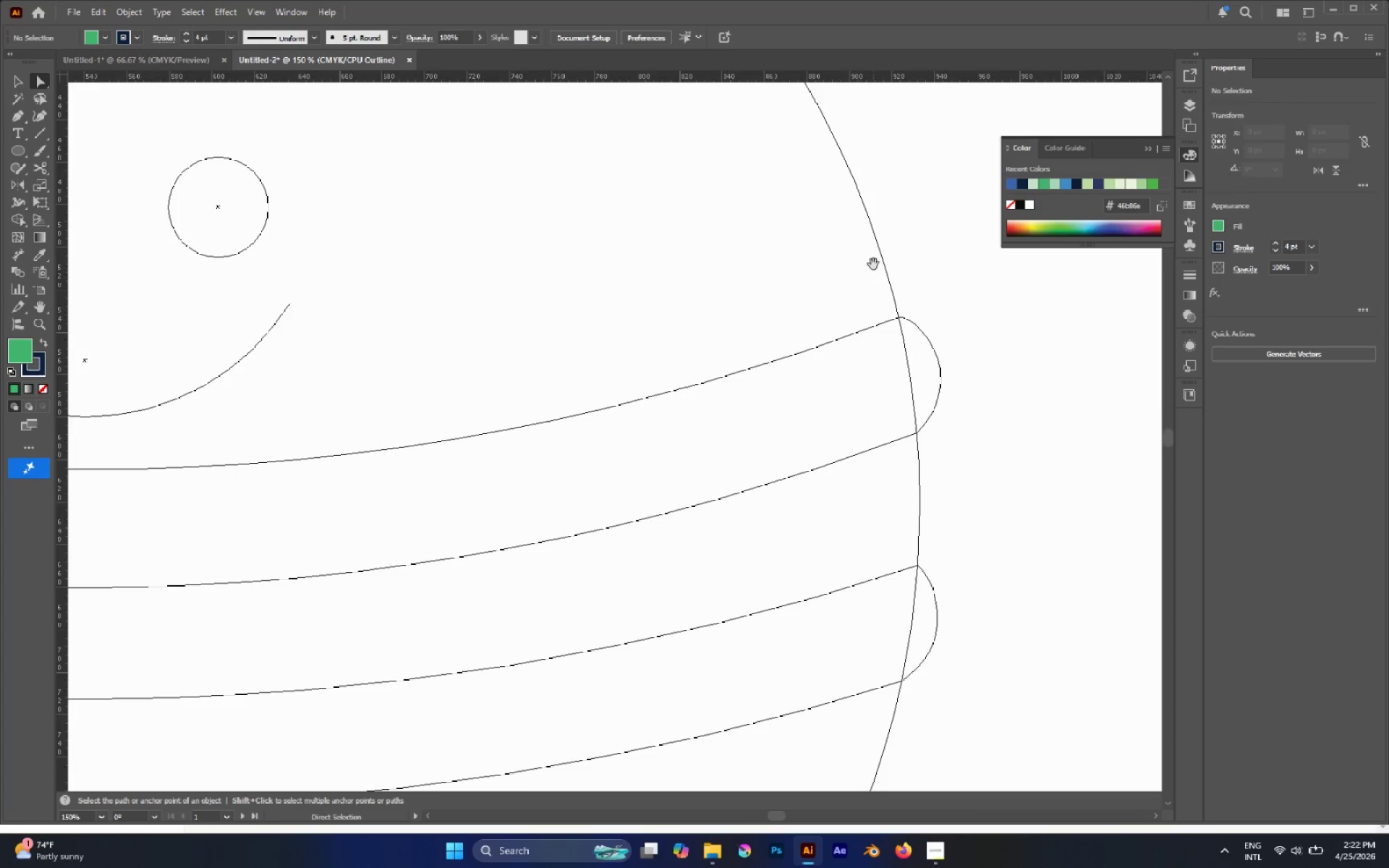 
hold_key(key=AltLeft, duration=0.69)
scroll: coordinate [936, 650], scroll_direction: up, amount: 2.0
 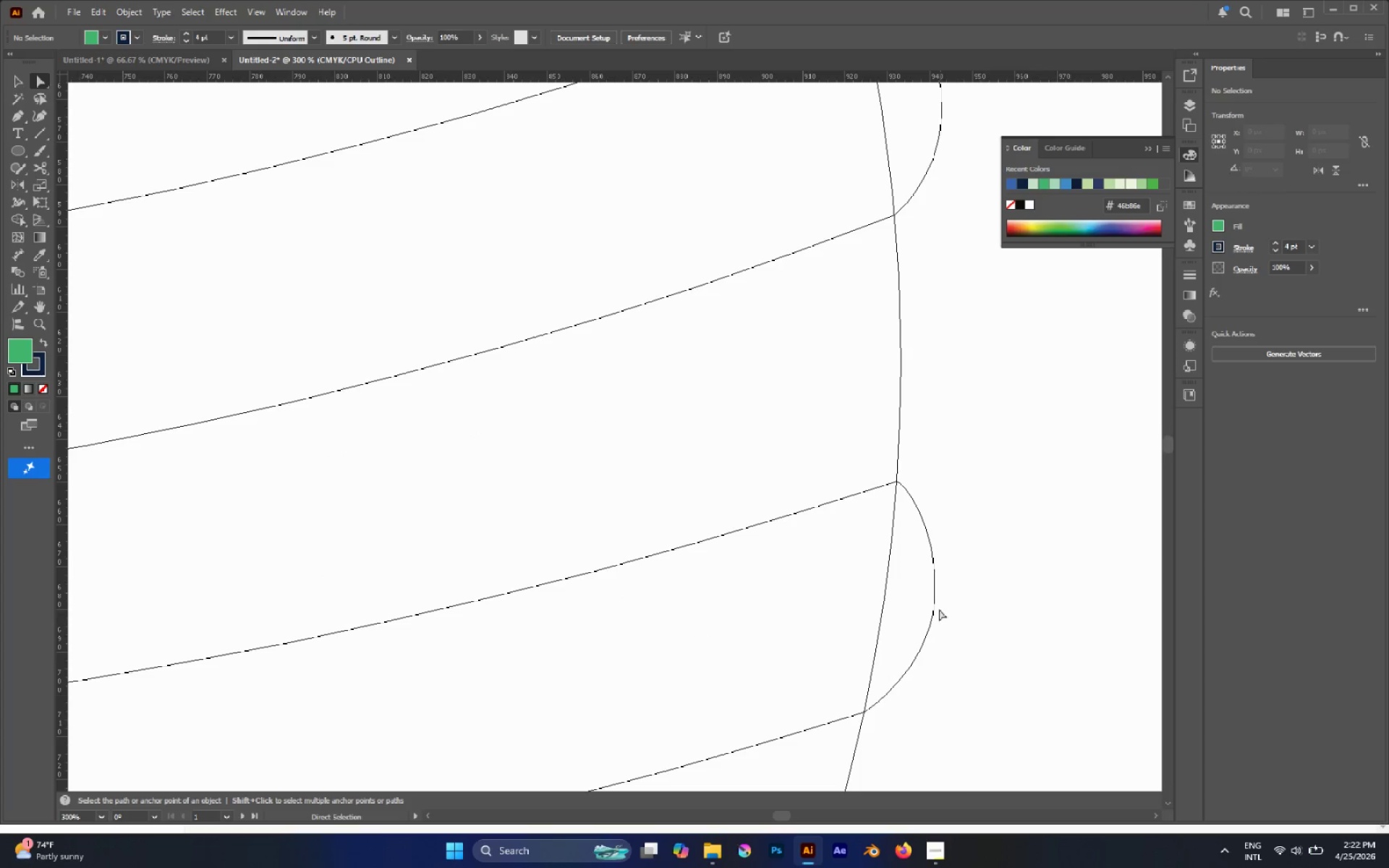 
left_click([936, 600])
 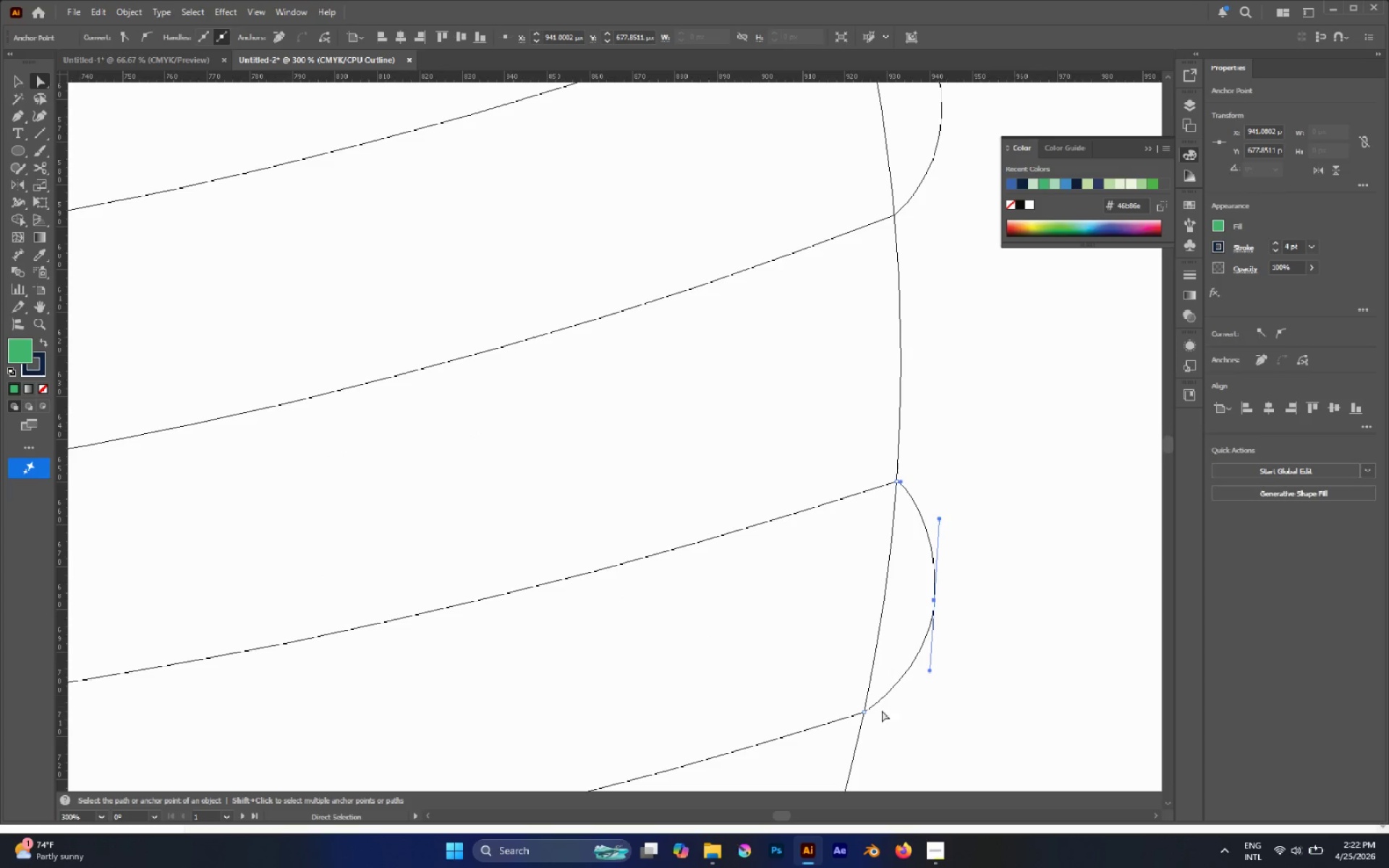 
hold_key(key=AltLeft, duration=1.75)
scroll: coordinate [932, 569], scroll_direction: up, amount: 1.0
 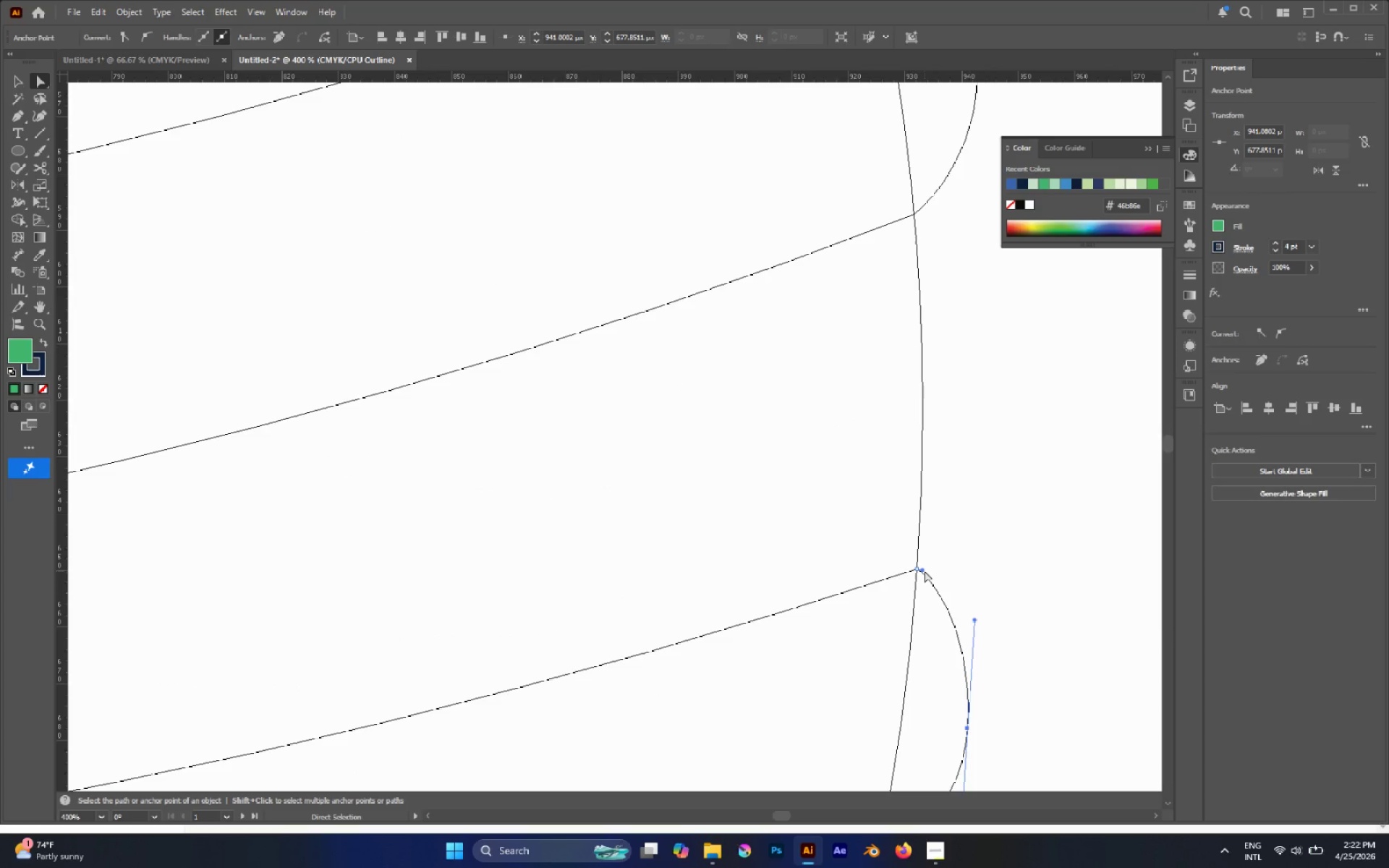 
left_click_drag(start_coordinate=[925, 571], to_coordinate=[938, 587])
 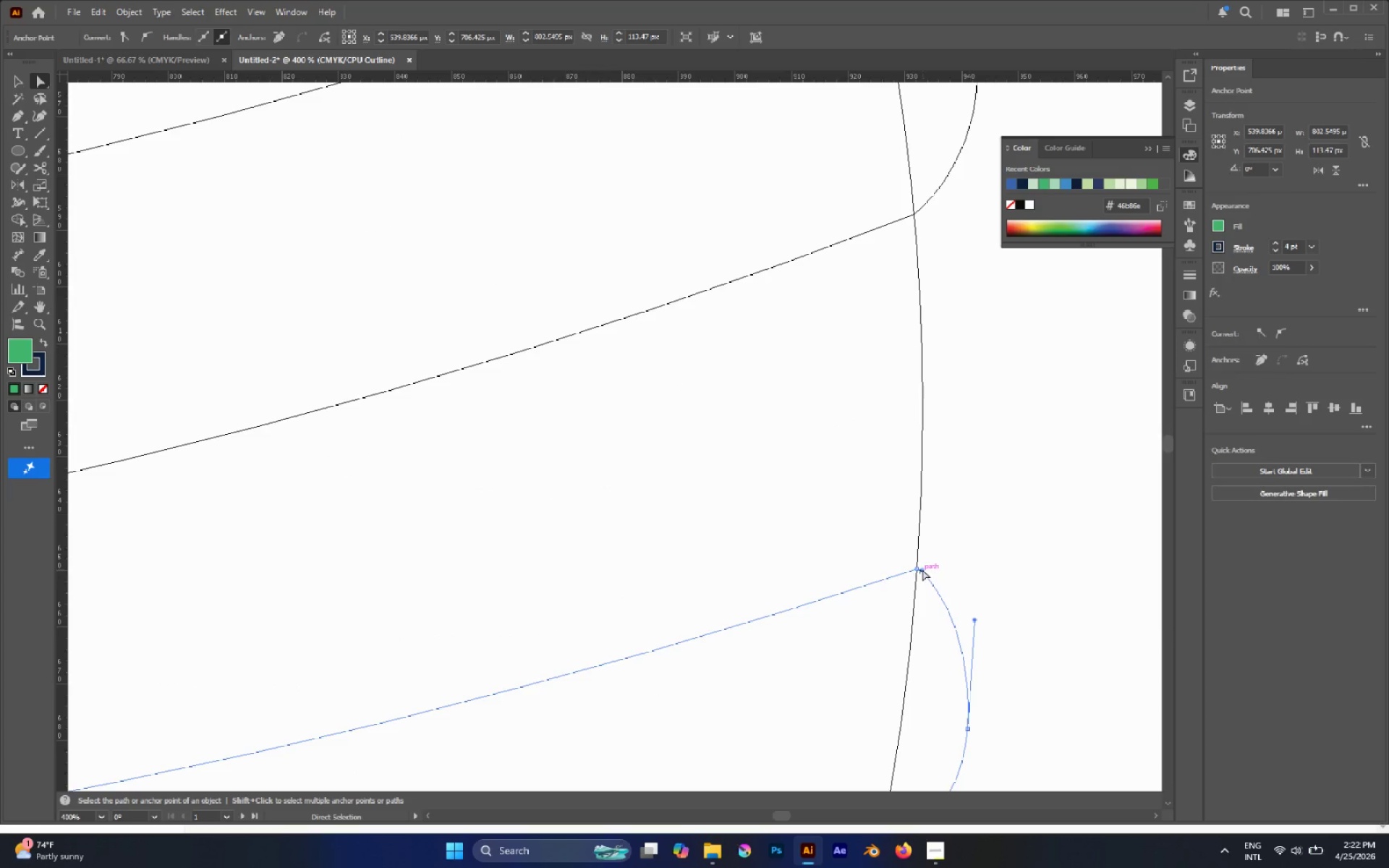 
left_click_drag(start_coordinate=[922, 569], to_coordinate=[915, 570])
 